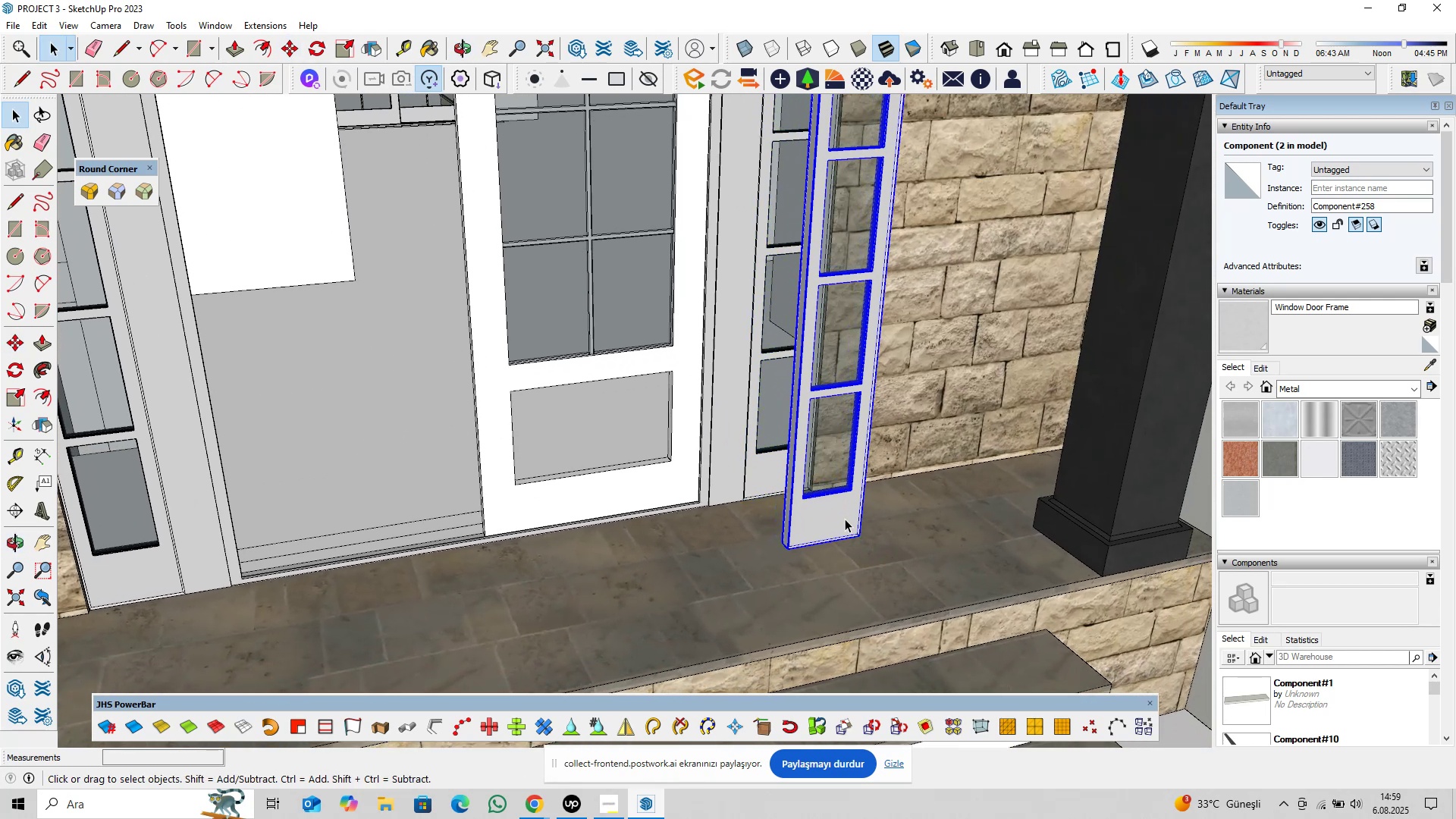 
right_click([839, 518])
 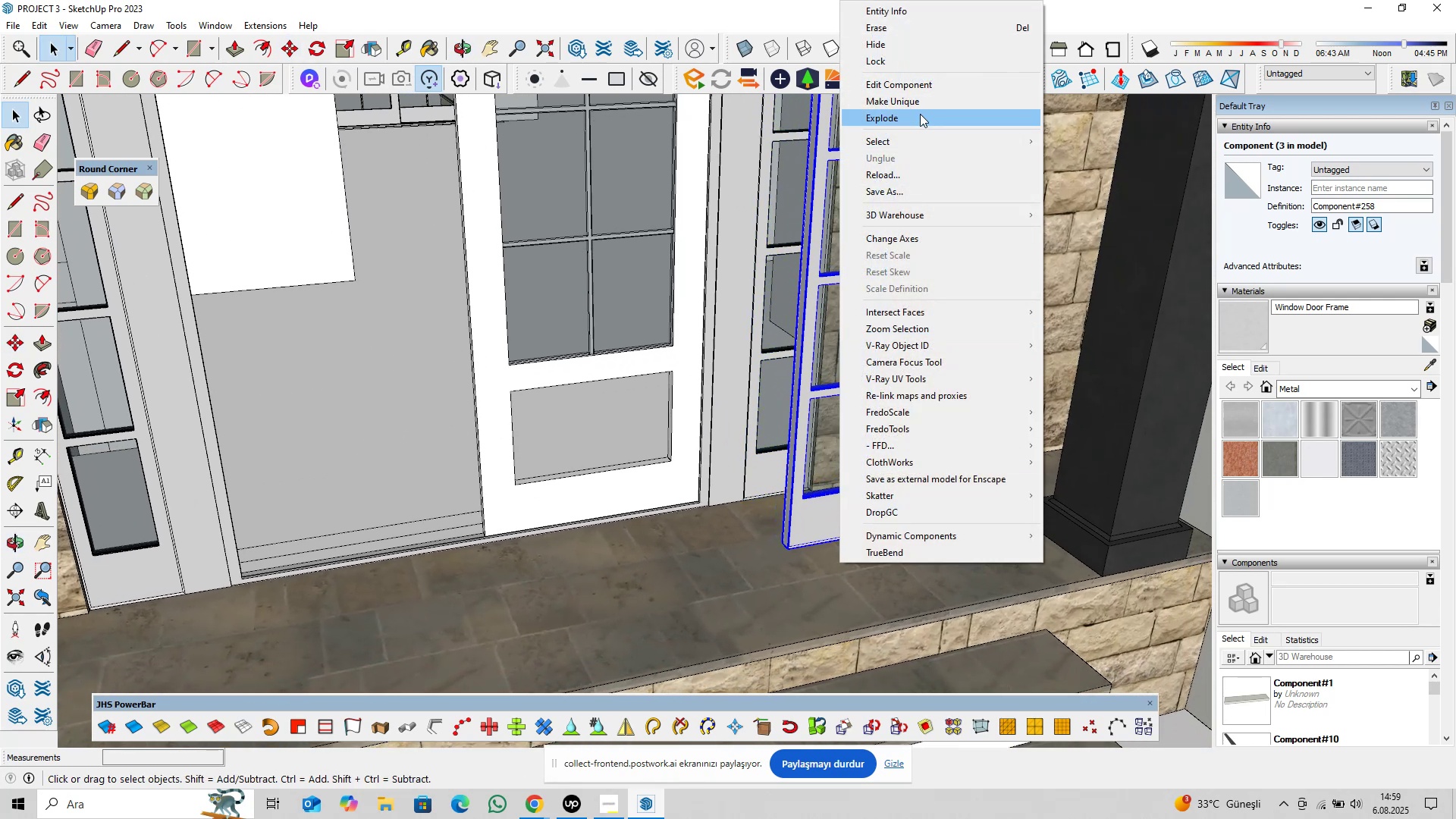 
left_click([921, 103])
 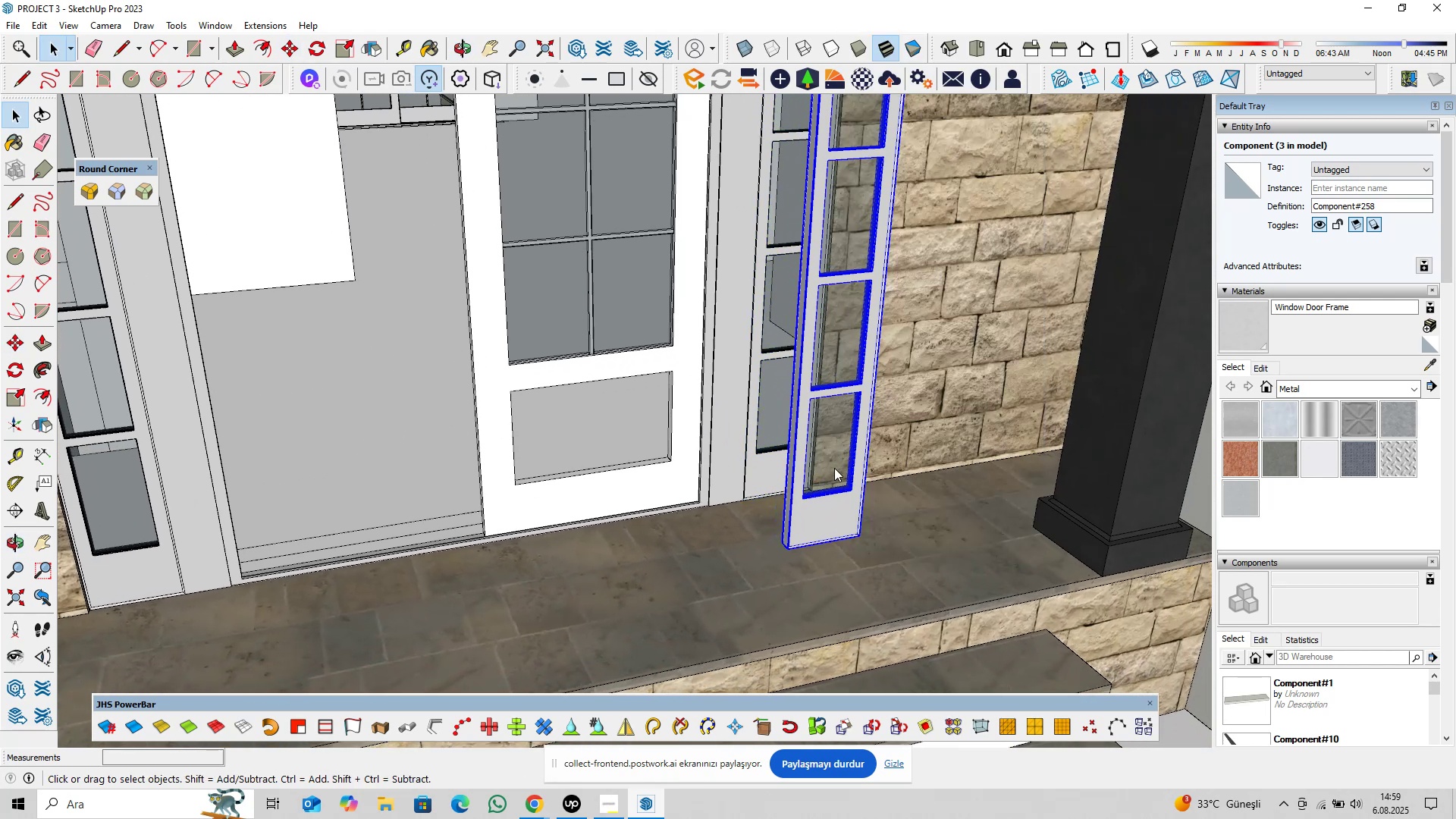 
scroll: coordinate [842, 551], scroll_direction: up, amount: 13.0
 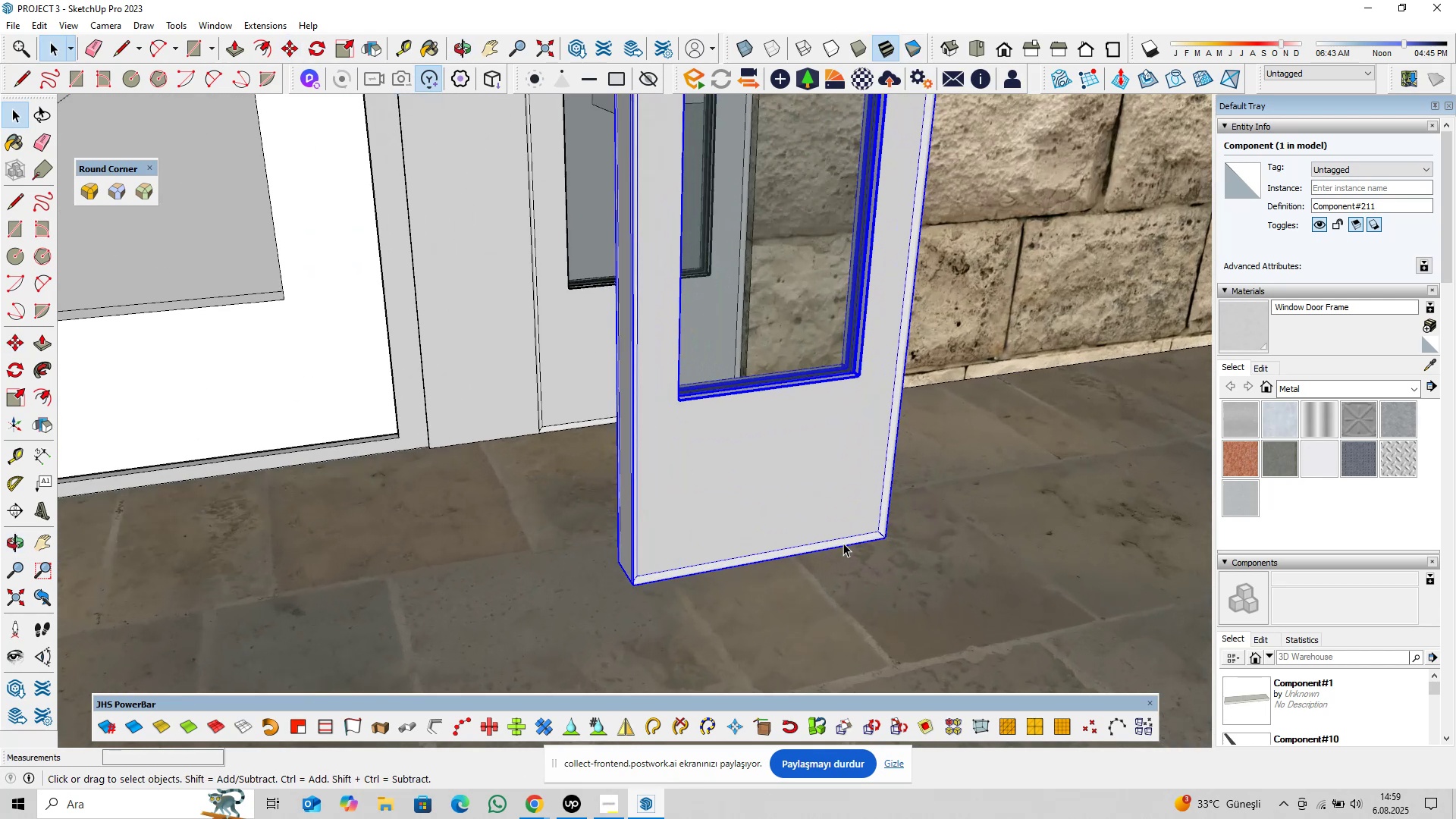 
double_click([843, 543])
 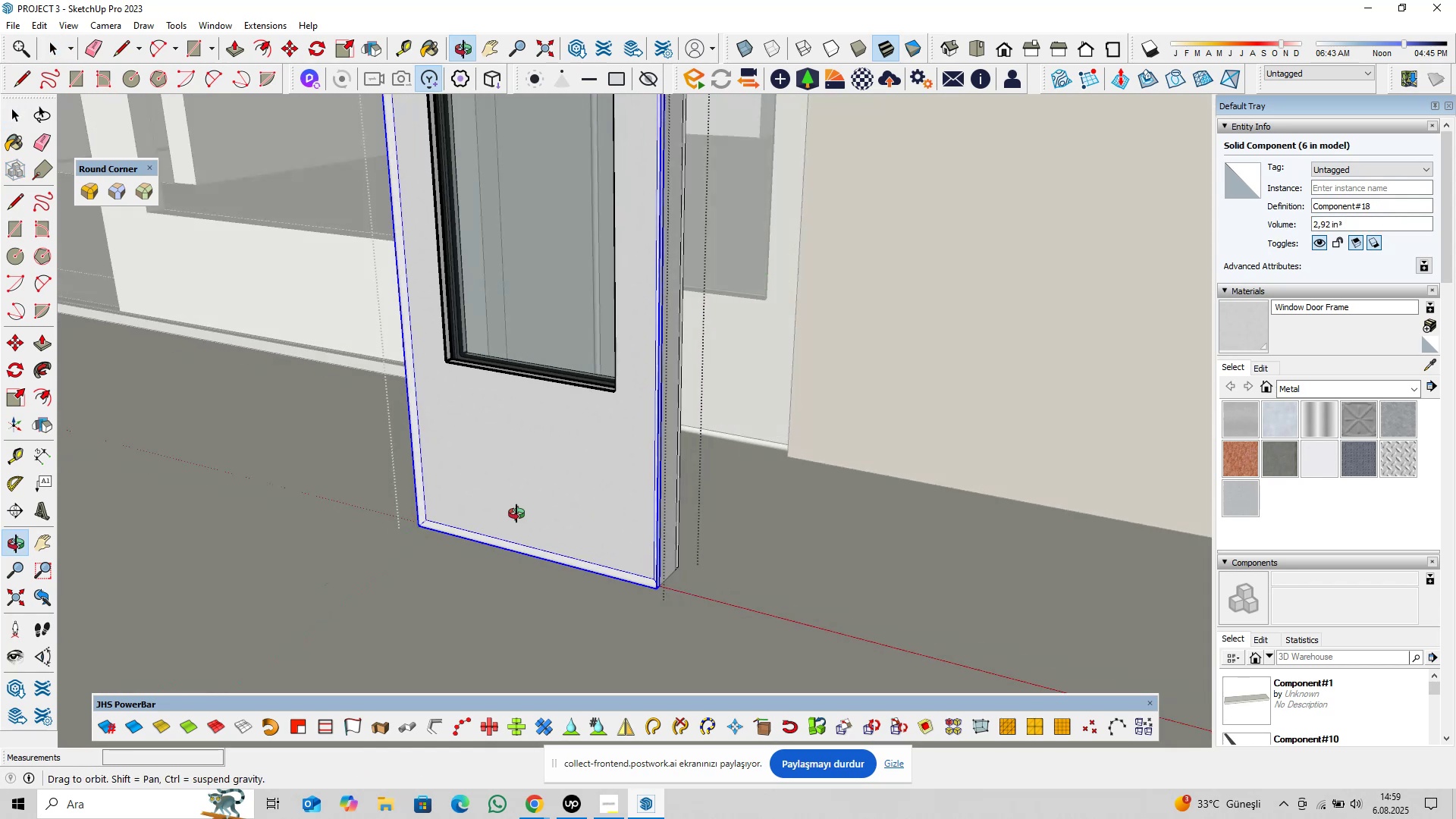 
scroll: coordinate [664, 557], scroll_direction: up, amount: 4.0
 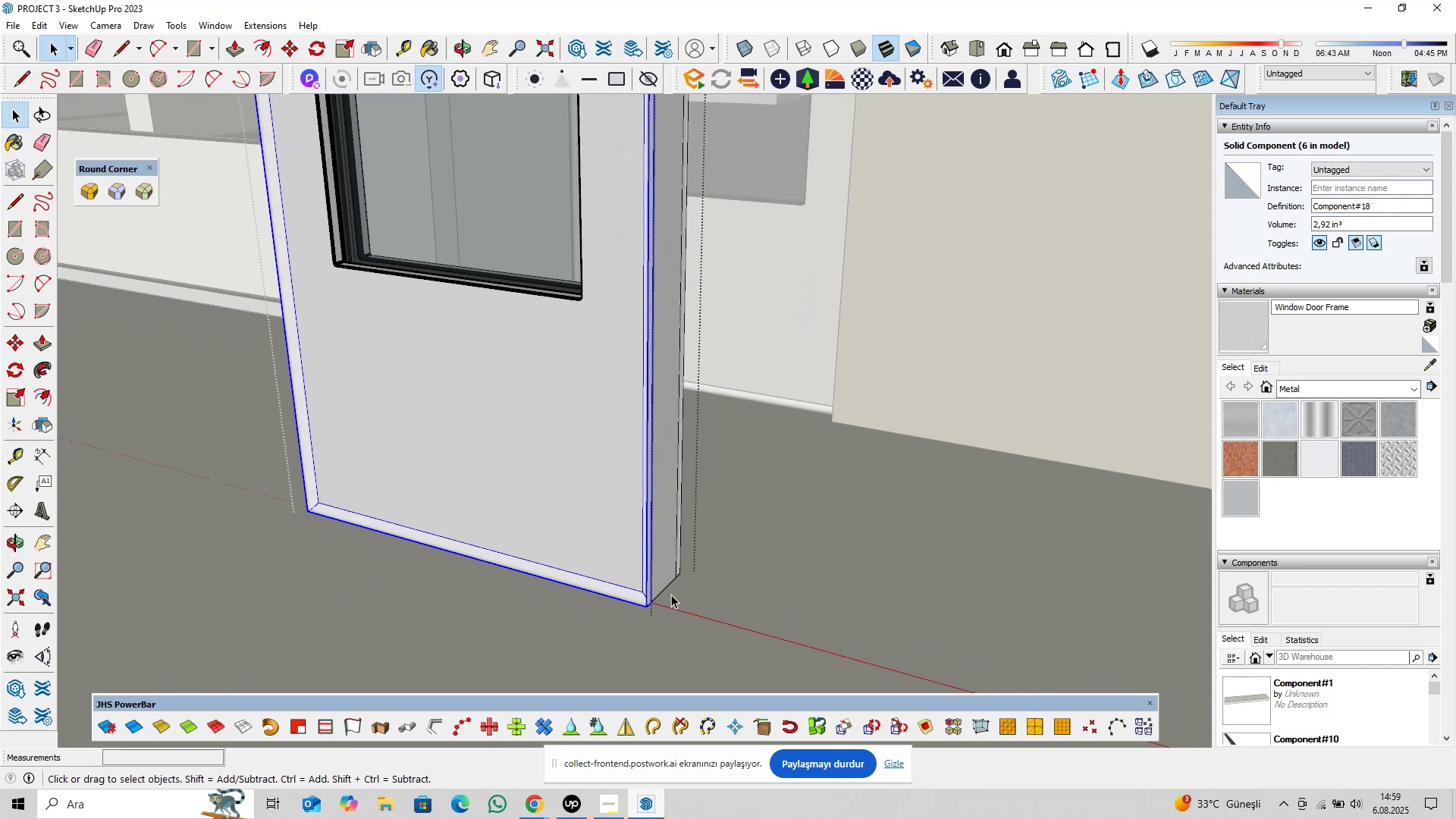 
key(M)
 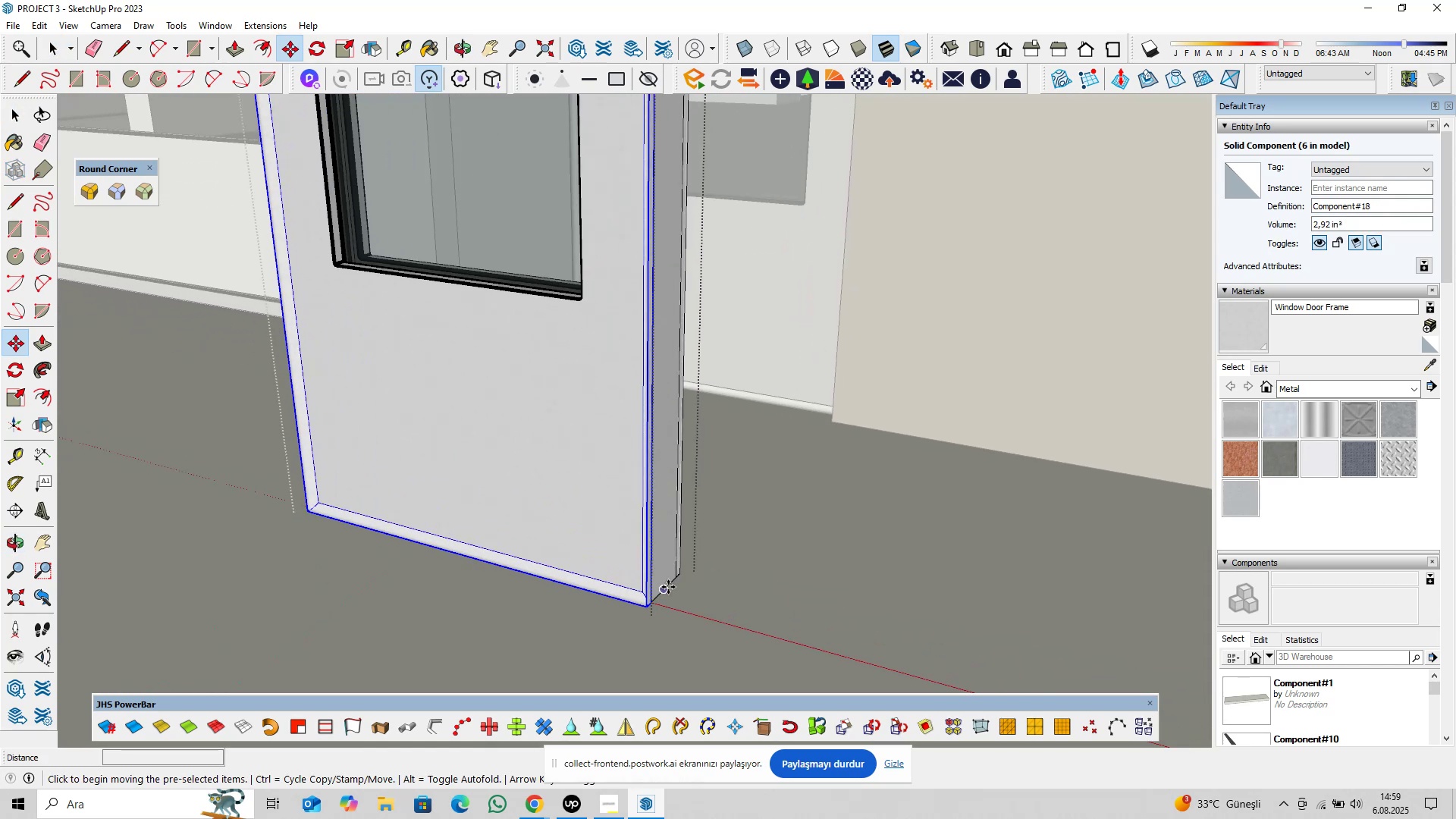 
left_click([668, 587])
 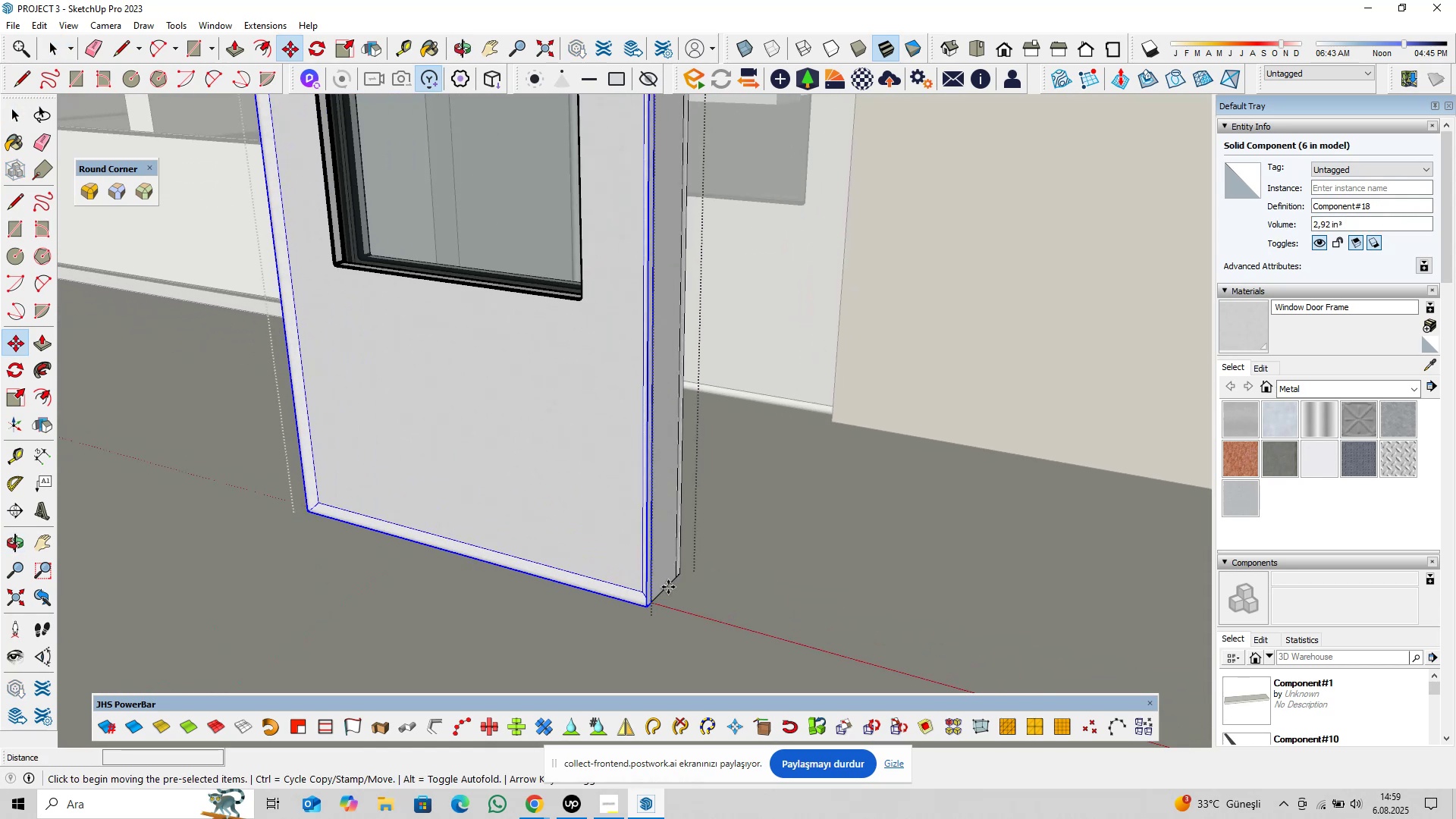 
key(ArrowLeft)
 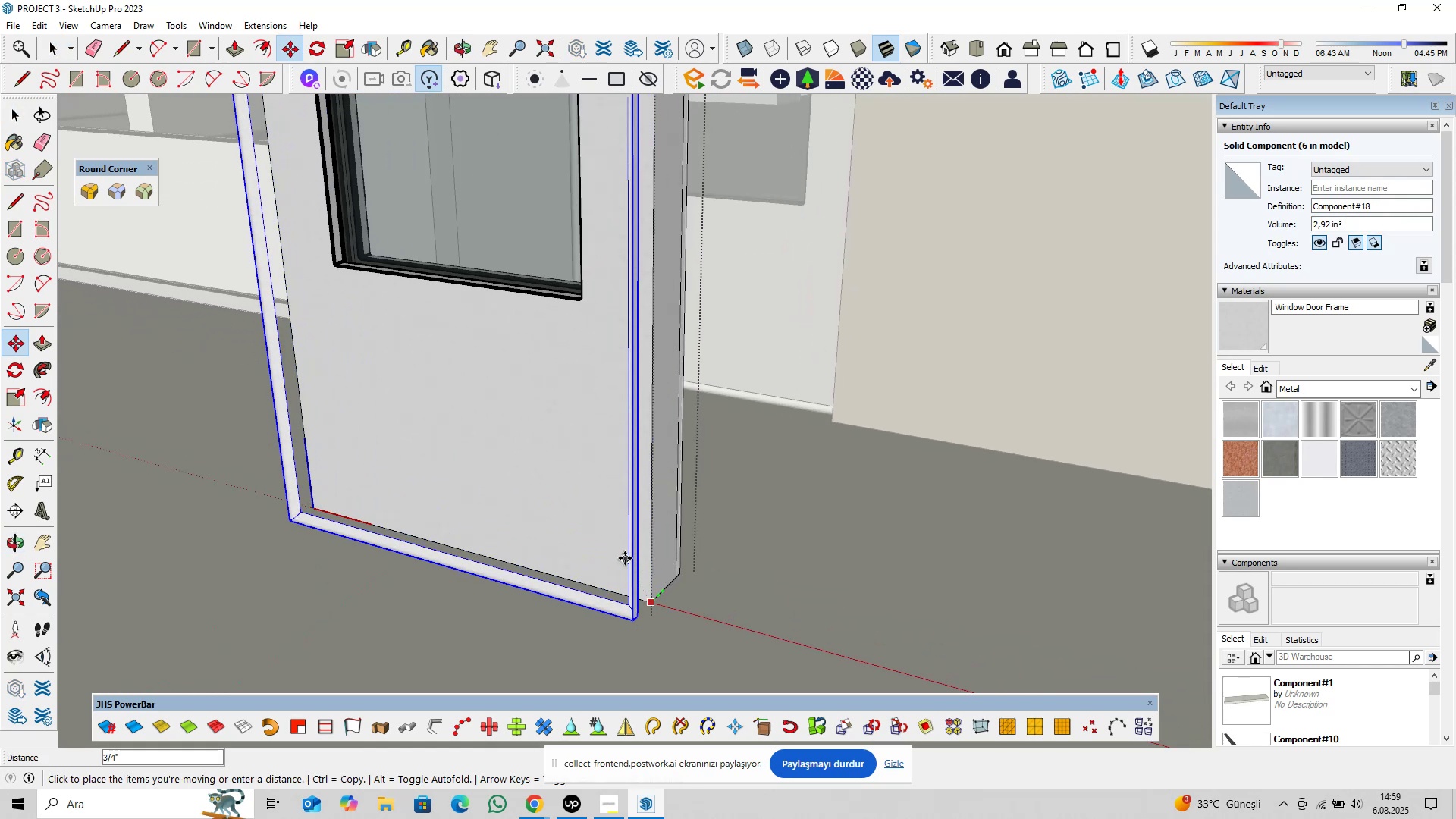 
scroll: coordinate [614, 555], scroll_direction: down, amount: 3.0
 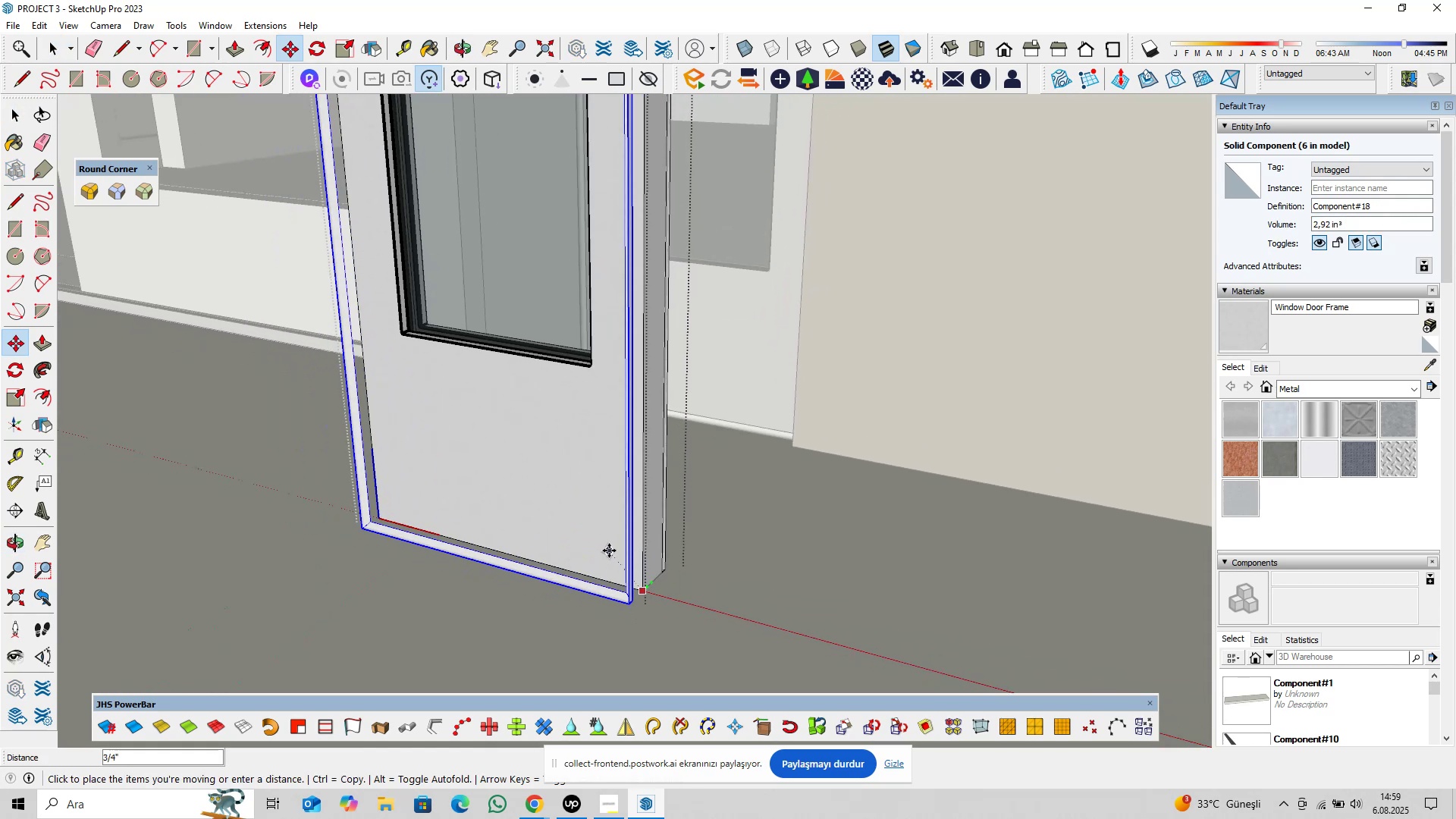 
key(ArrowRight)
 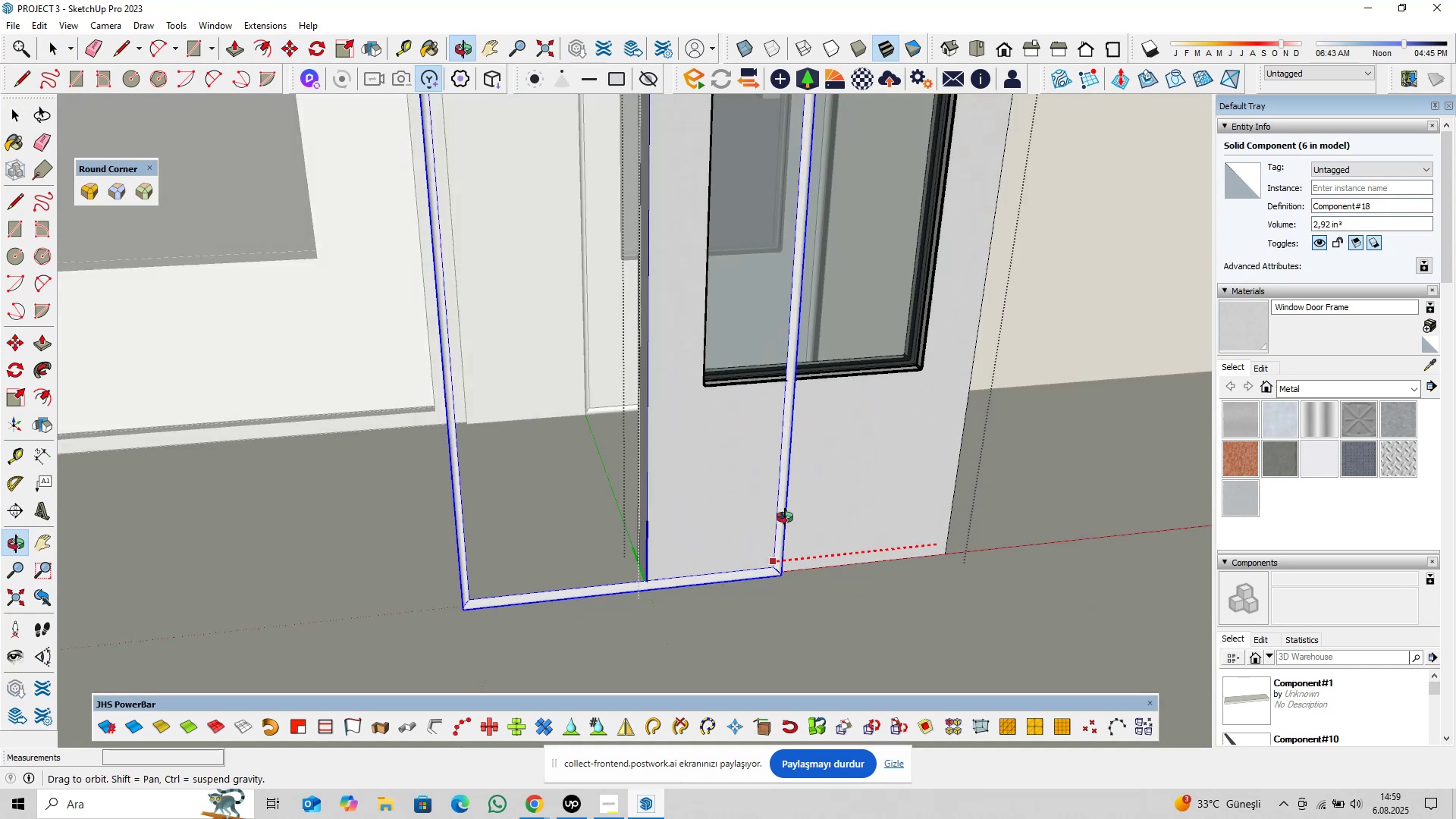 
key(Shift+ShiftLeft)
 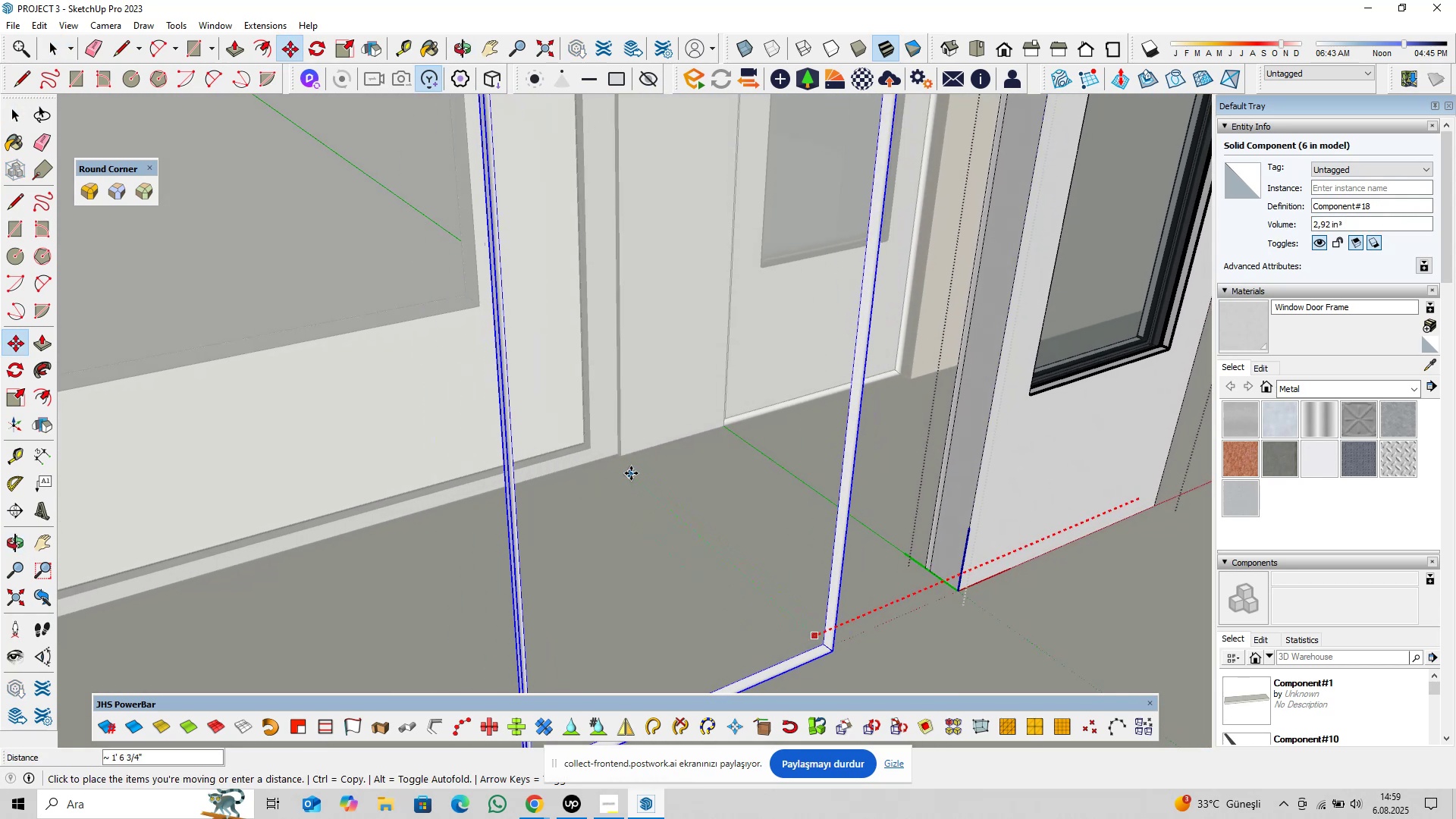 
left_click([624, 456])
 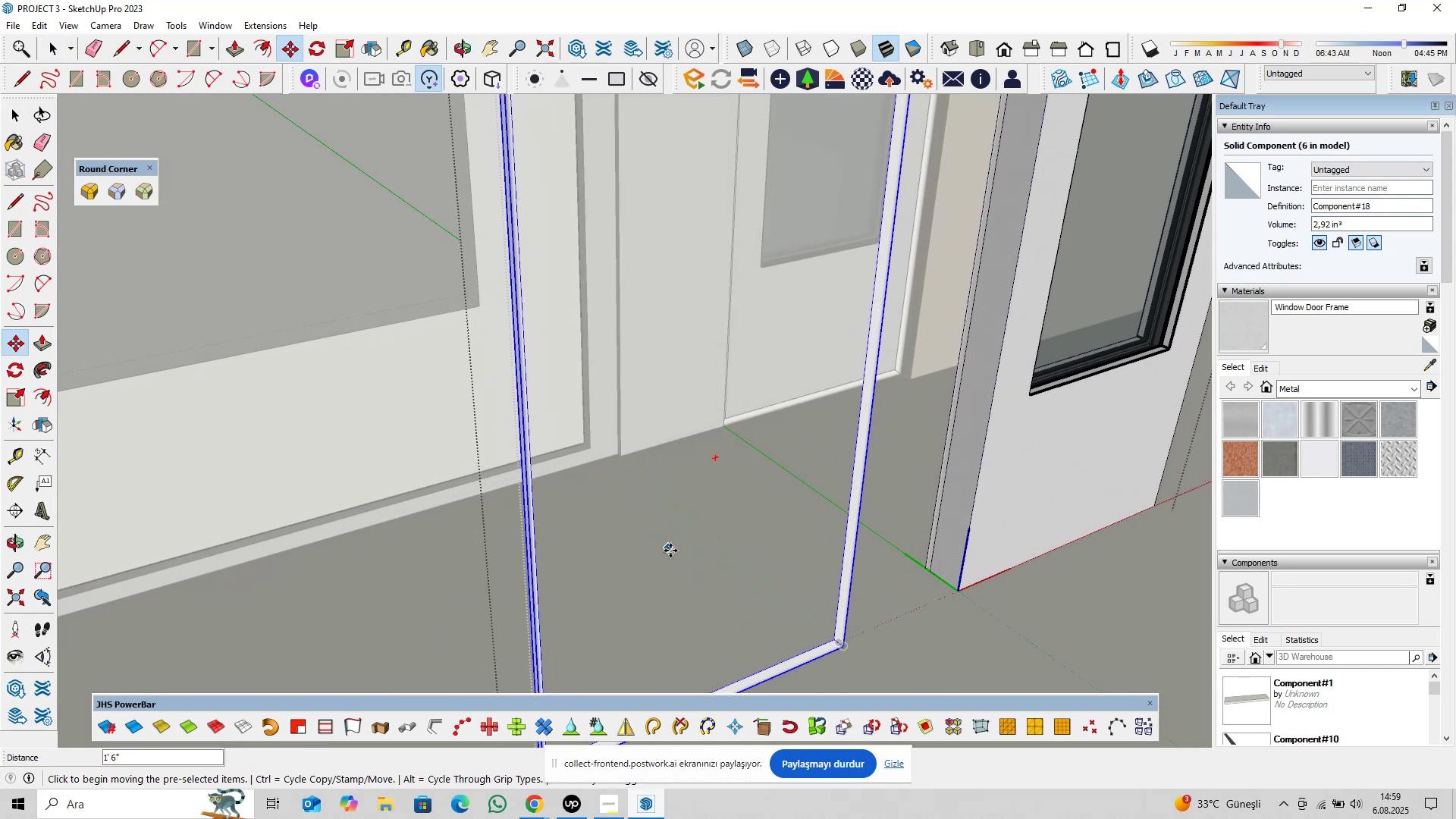 
key(Space)
 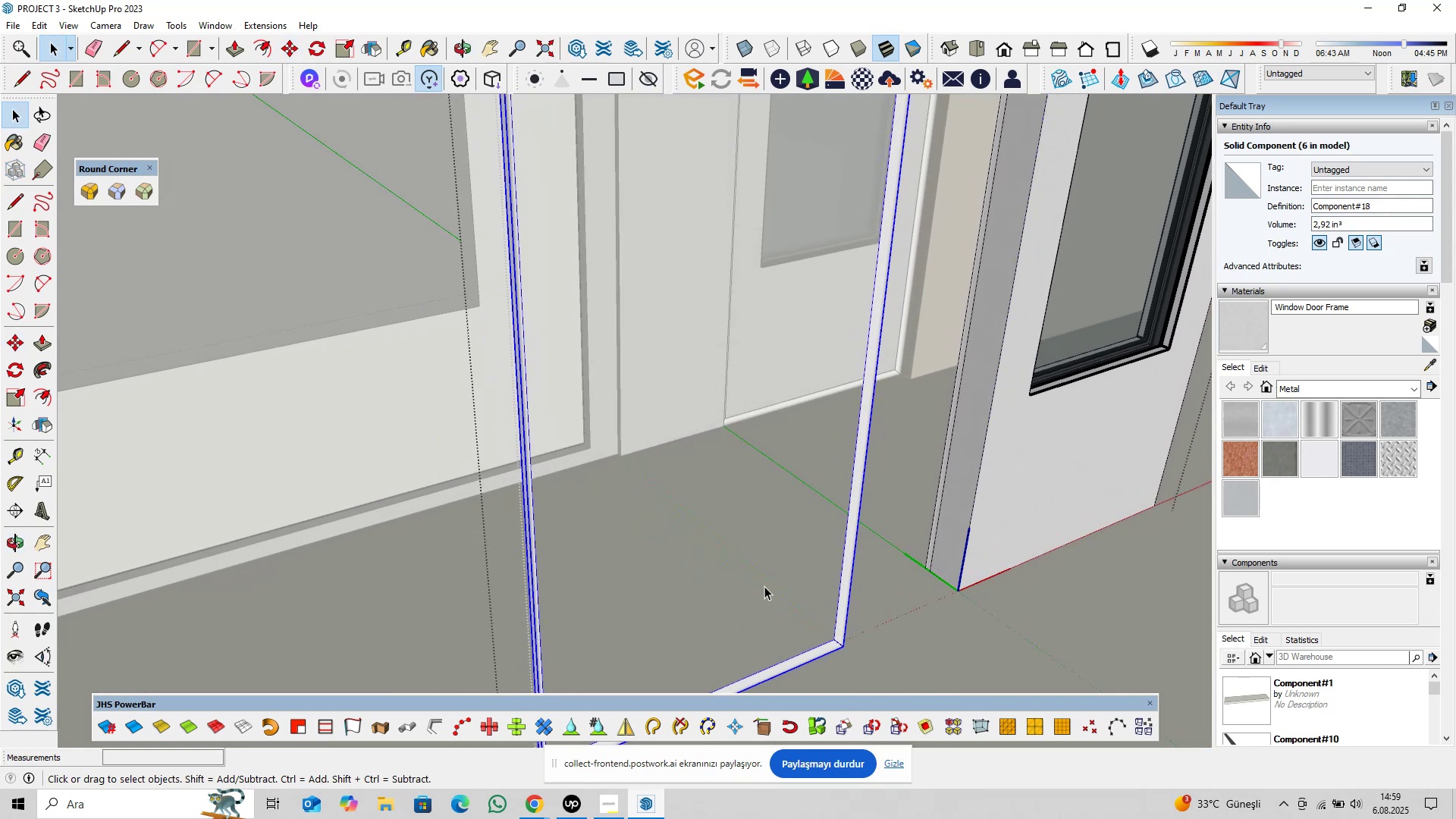 
hold_key(key=ShiftLeft, duration=0.4)
 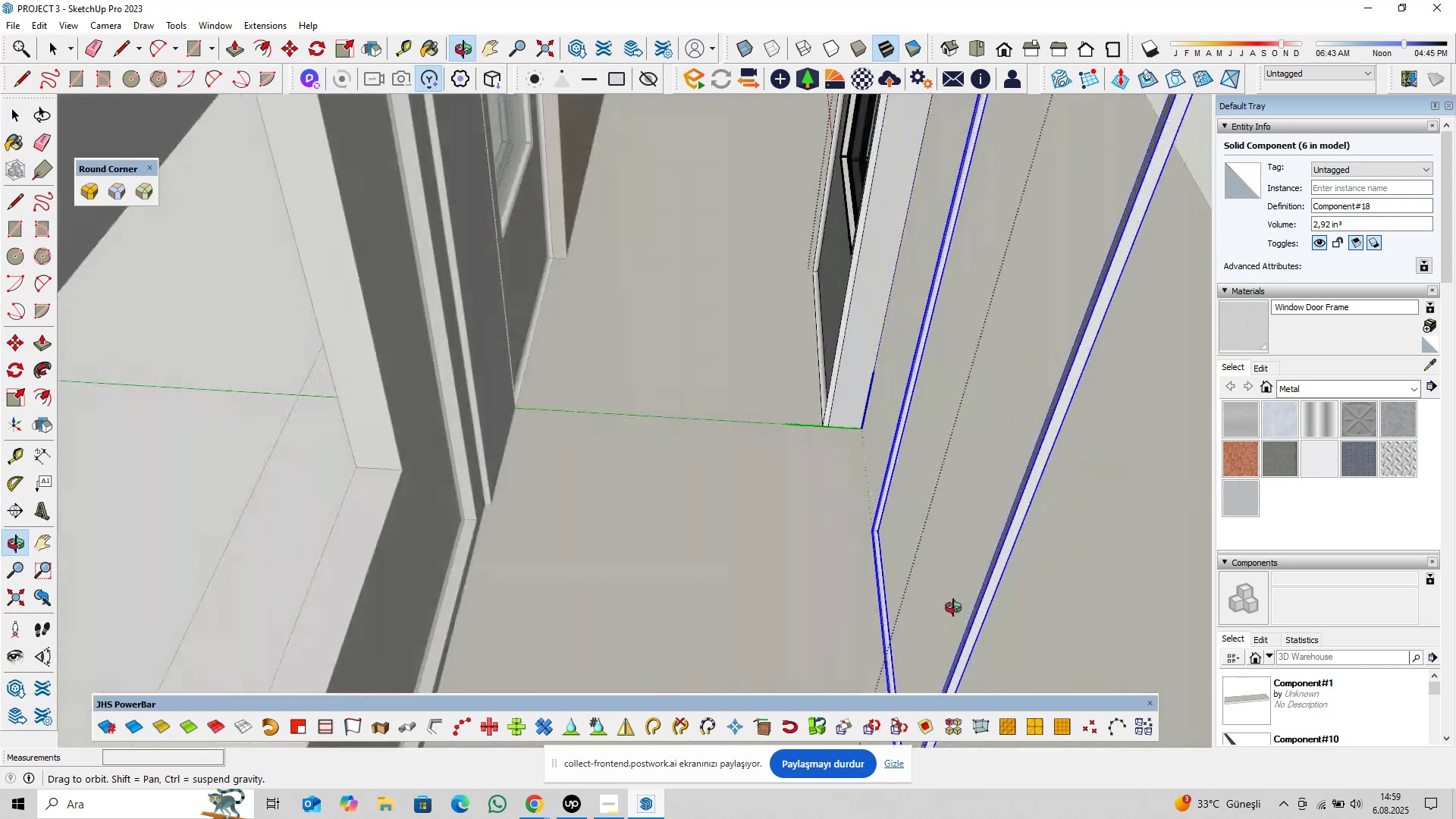 
scroll: coordinate [886, 514], scroll_direction: up, amount: 14.0
 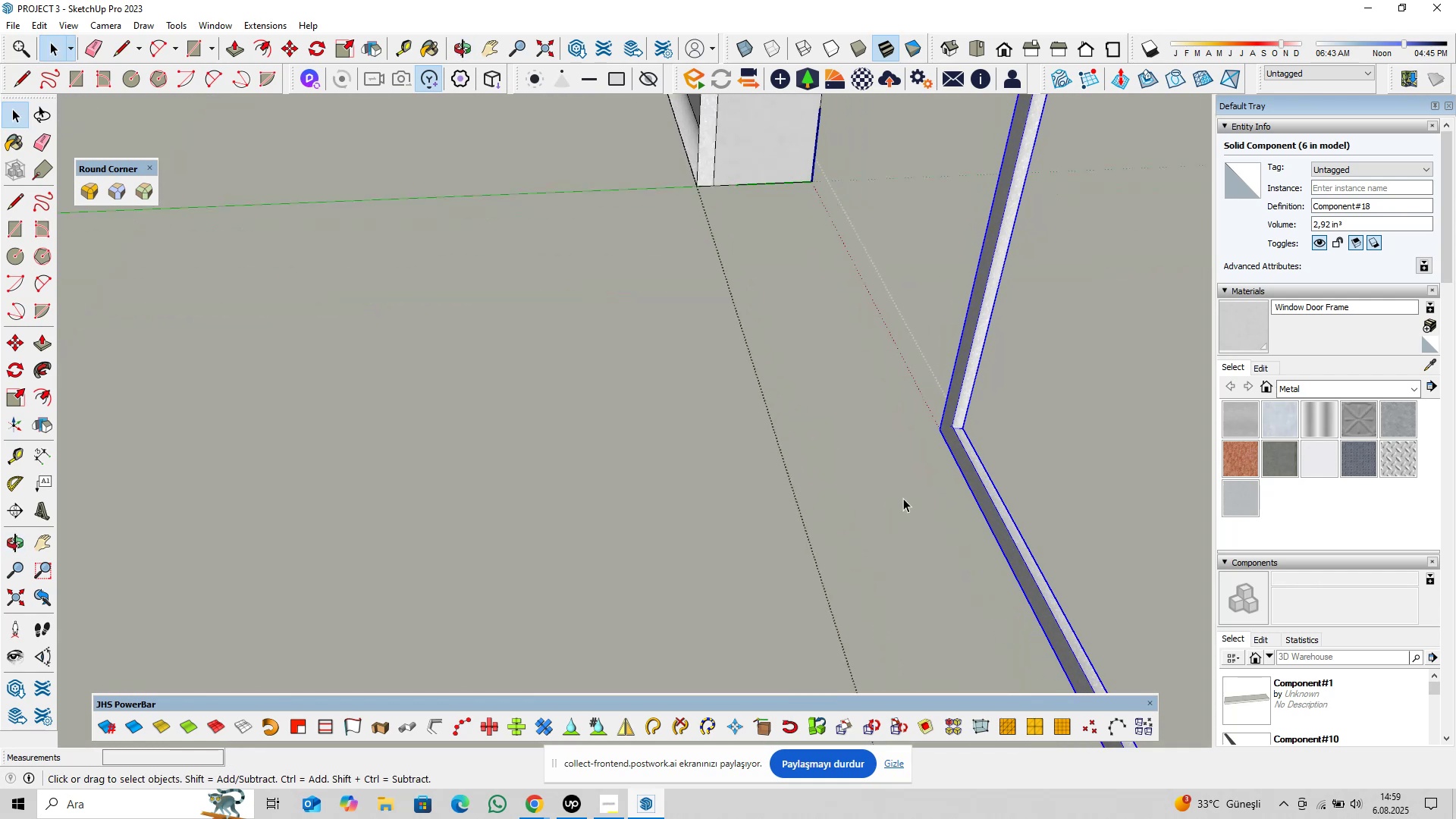 
key(M)
 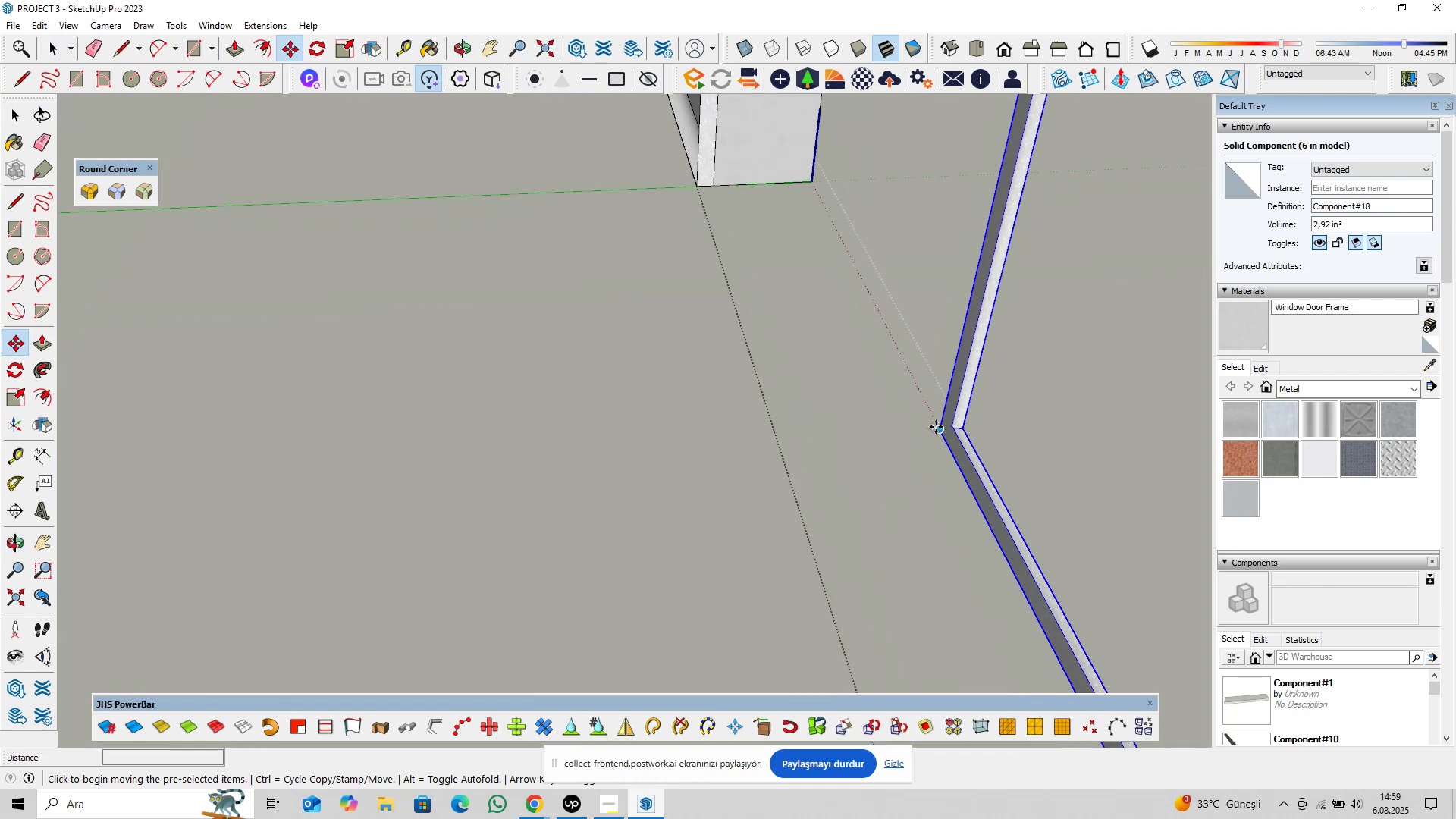 
left_click([936, 427])
 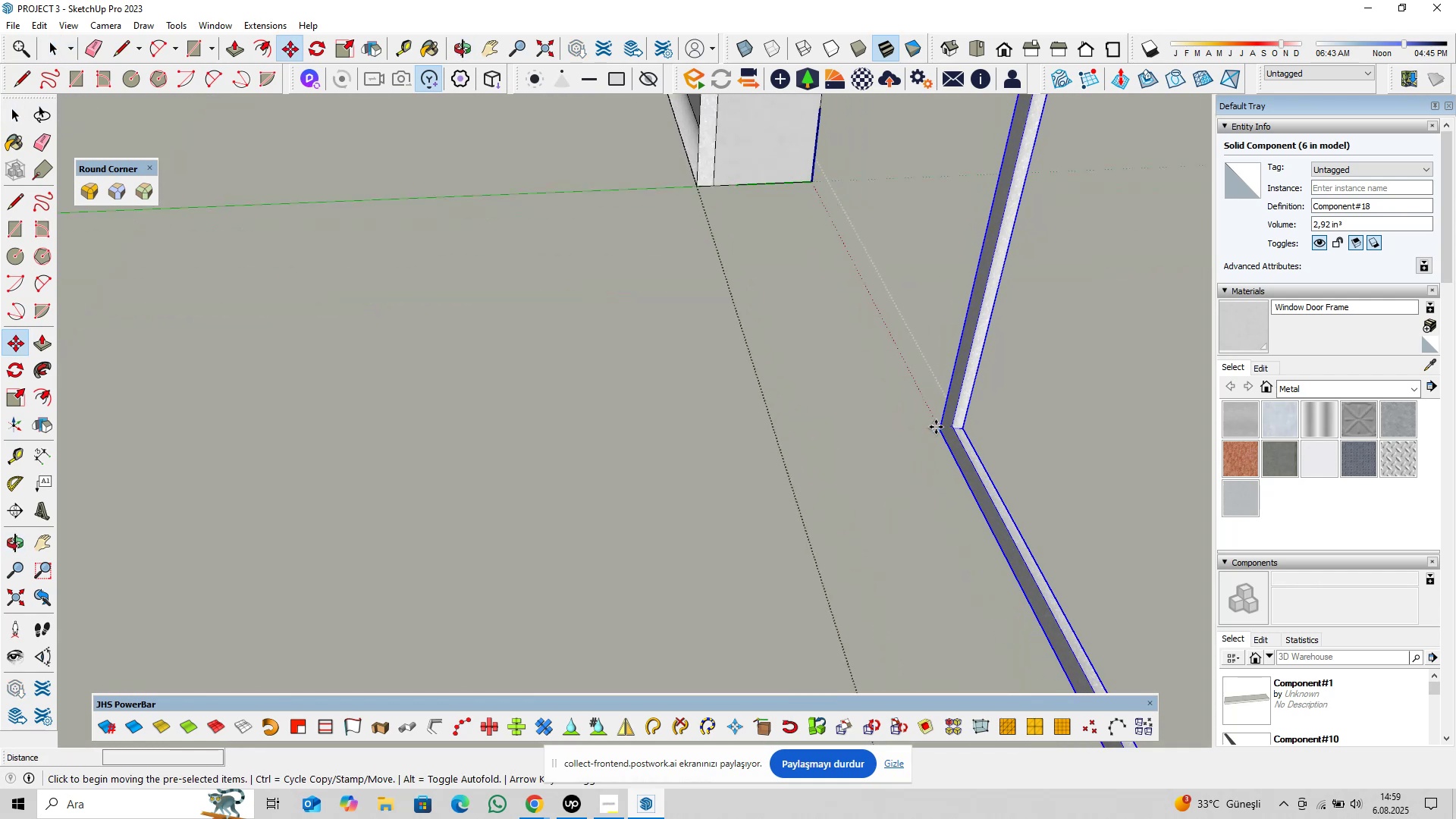 
key(ArrowLeft)
 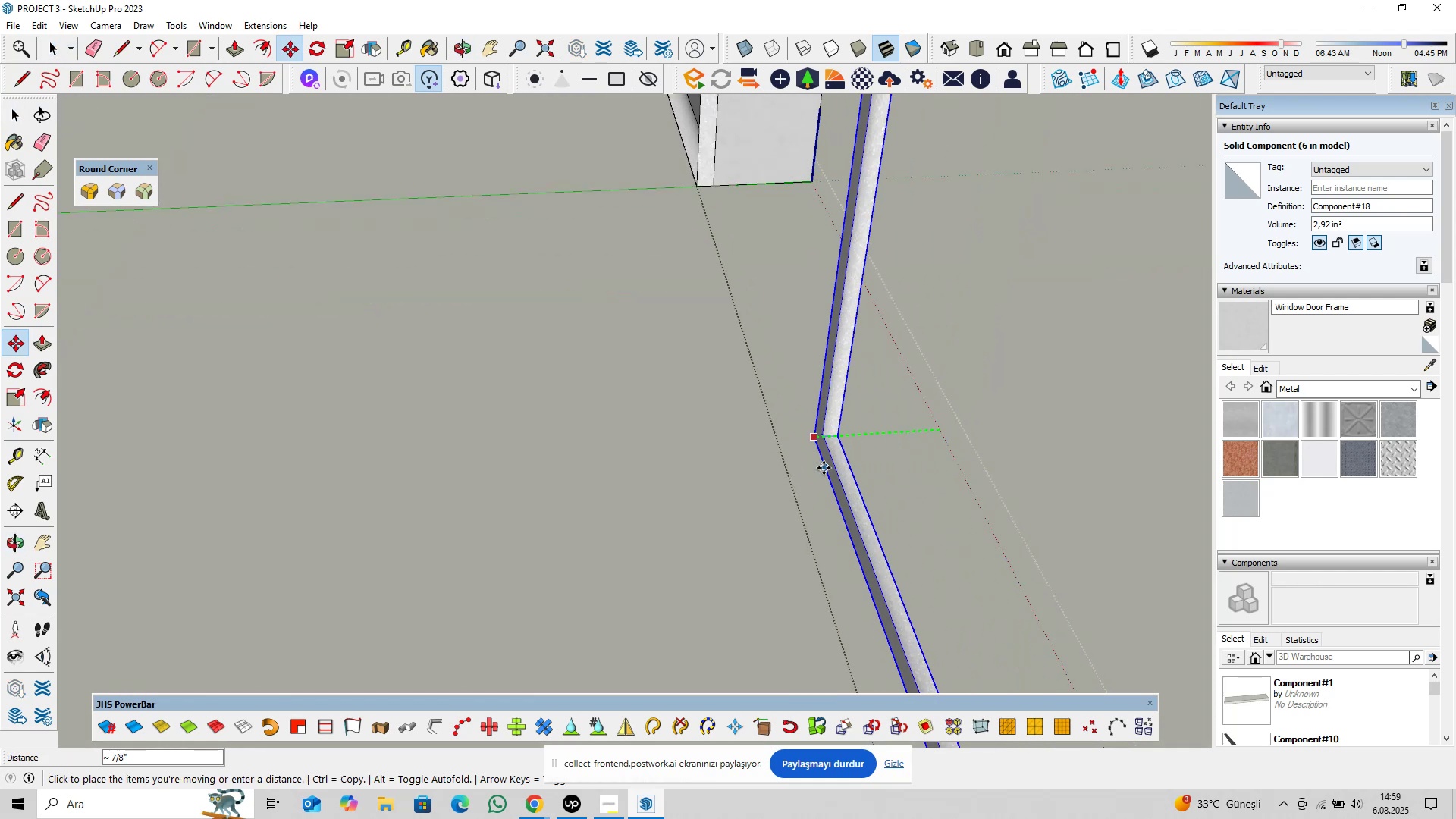 
scroll: coordinate [780, 485], scroll_direction: down, amount: 5.0
 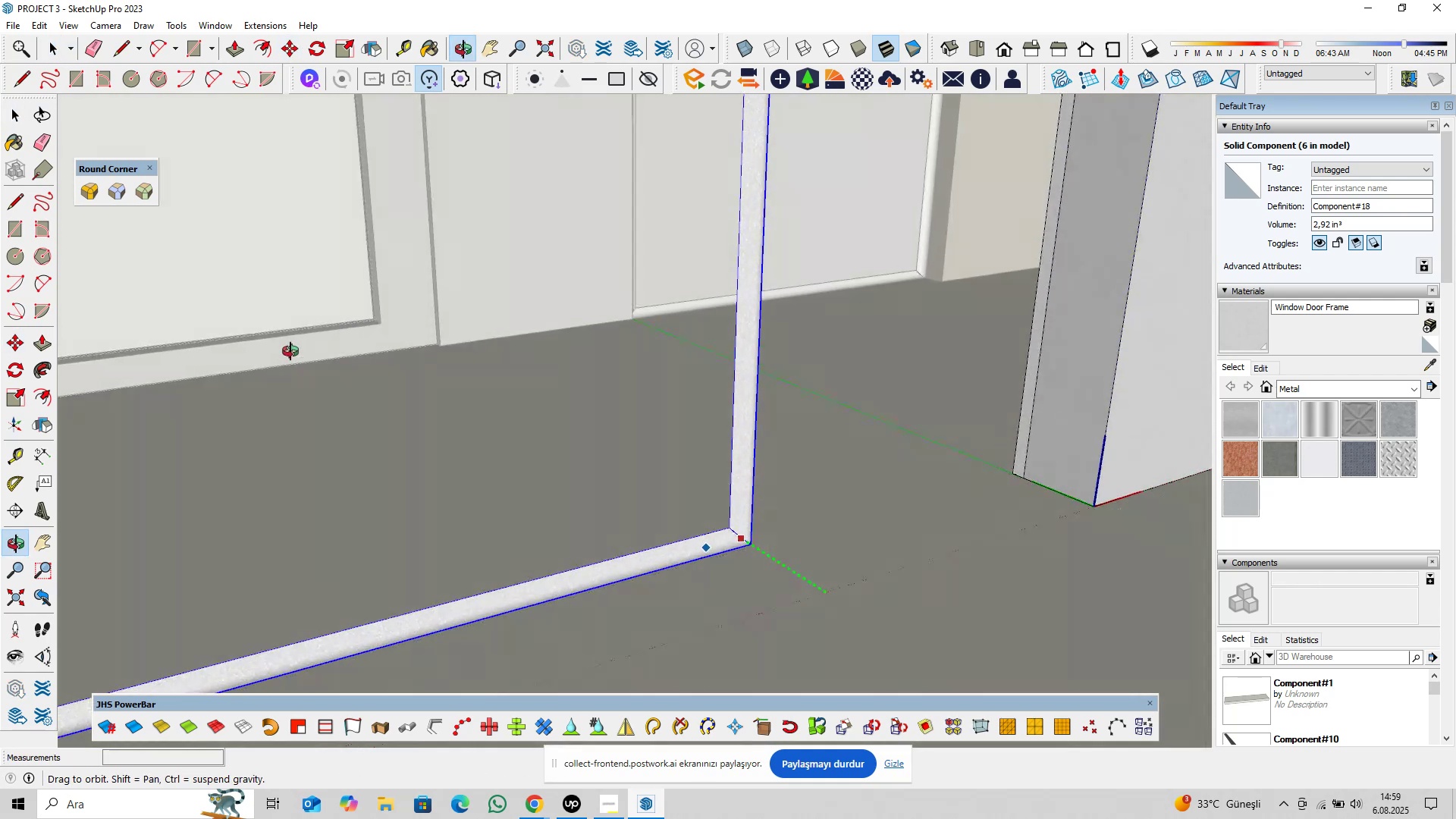 
hold_key(key=ShiftLeft, duration=0.35)
 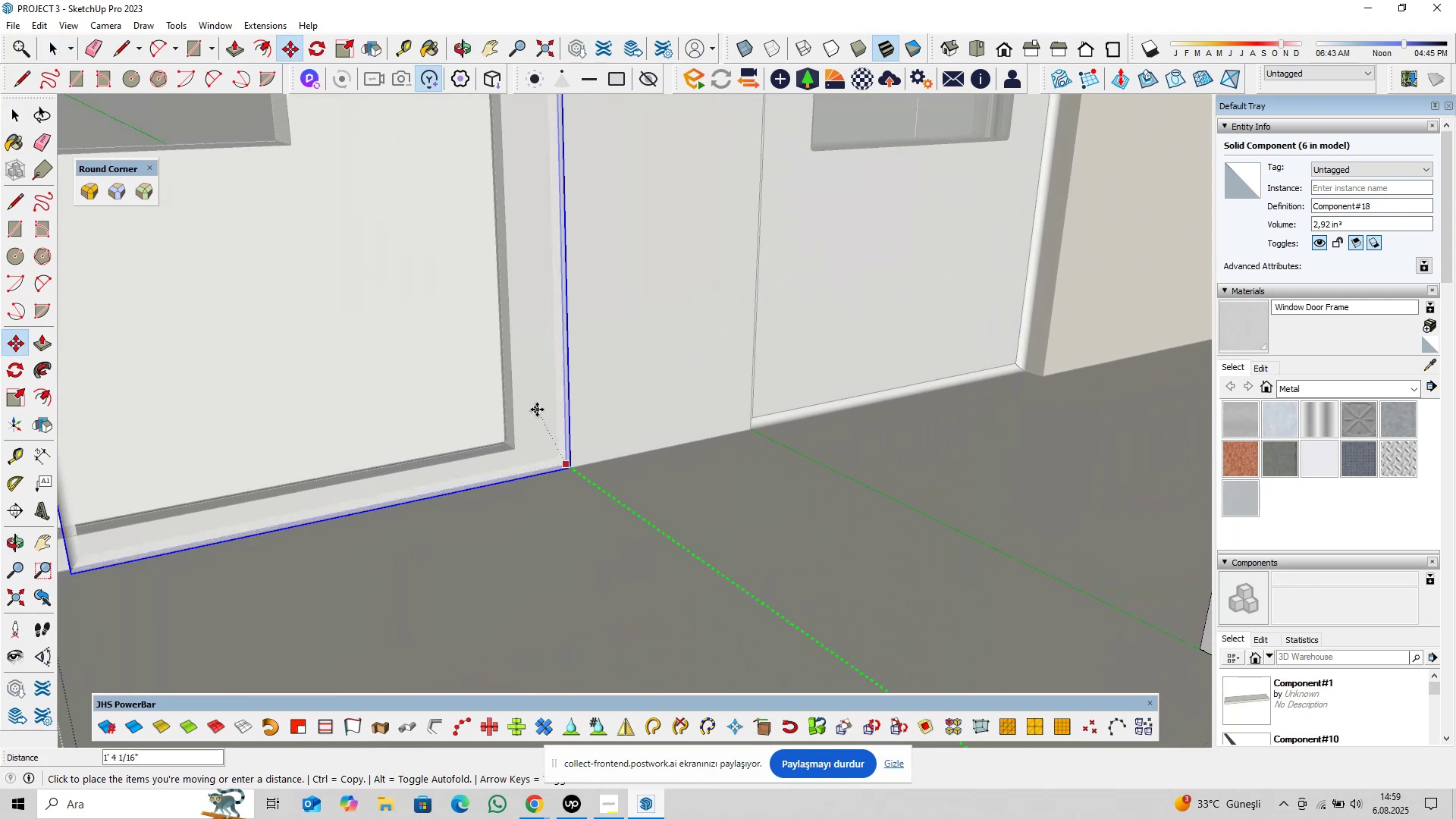 
left_click([537, 409])
 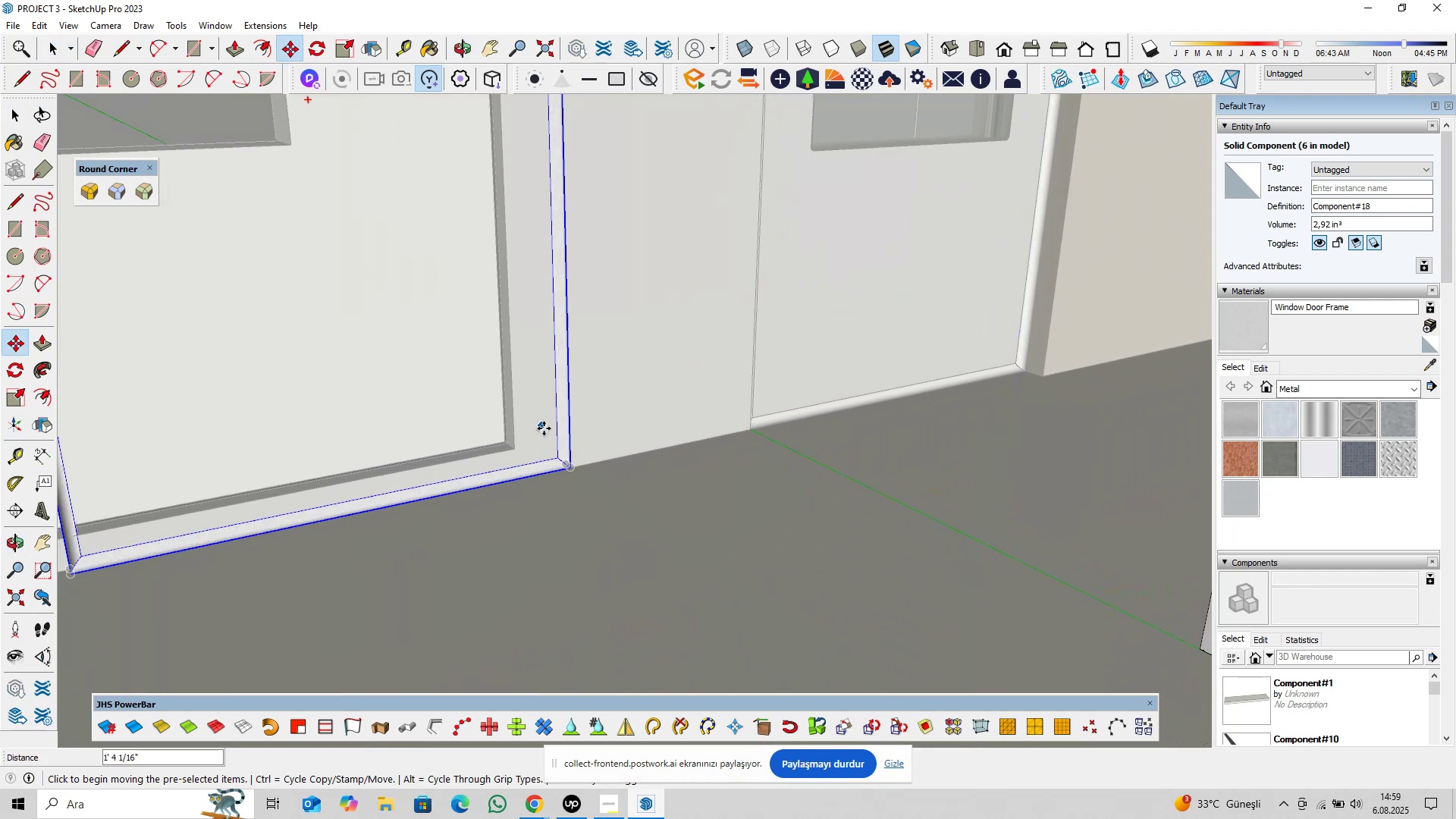 
key(Space)
 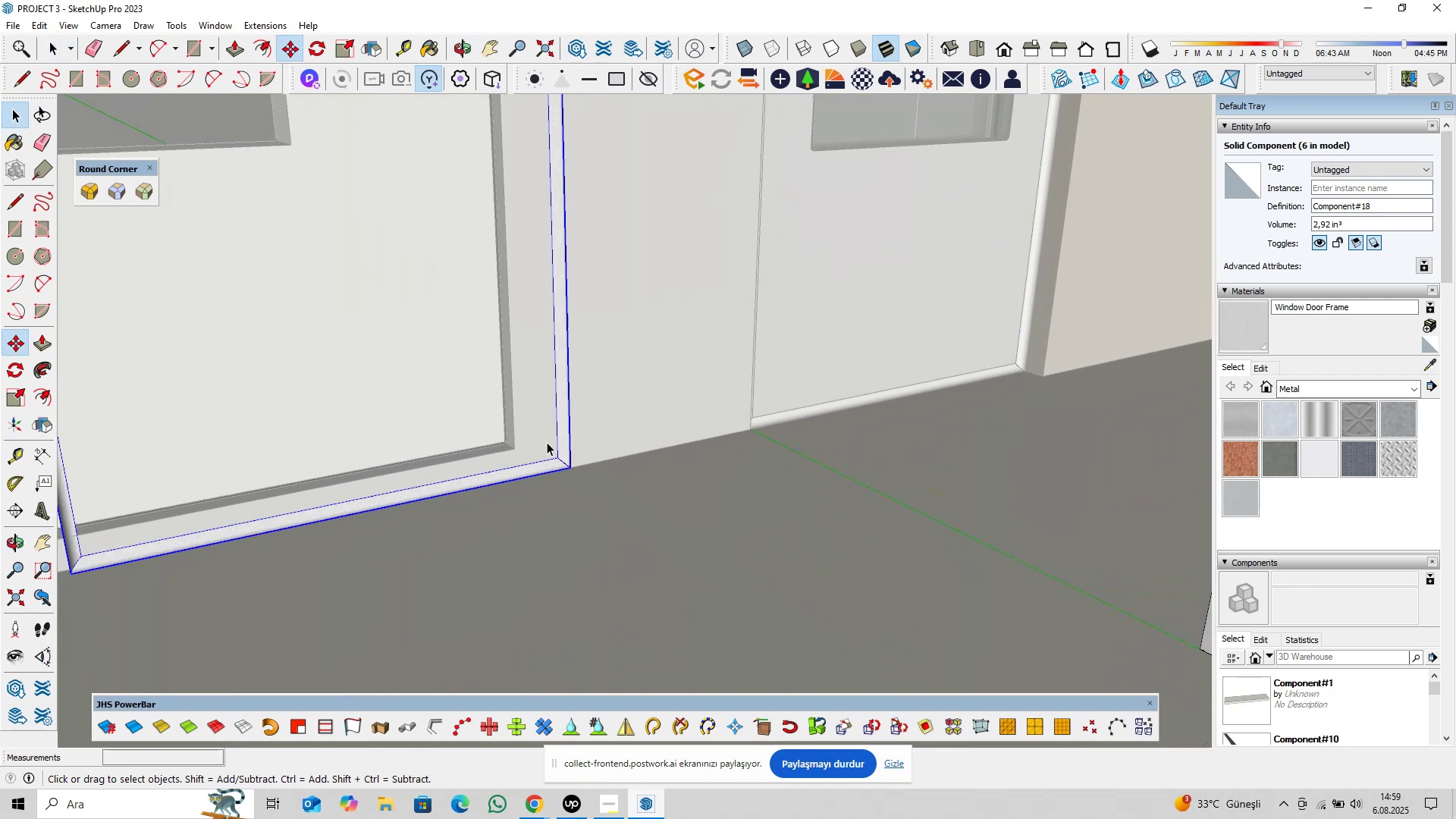 
scroll: coordinate [535, 438], scroll_direction: down, amount: 5.0
 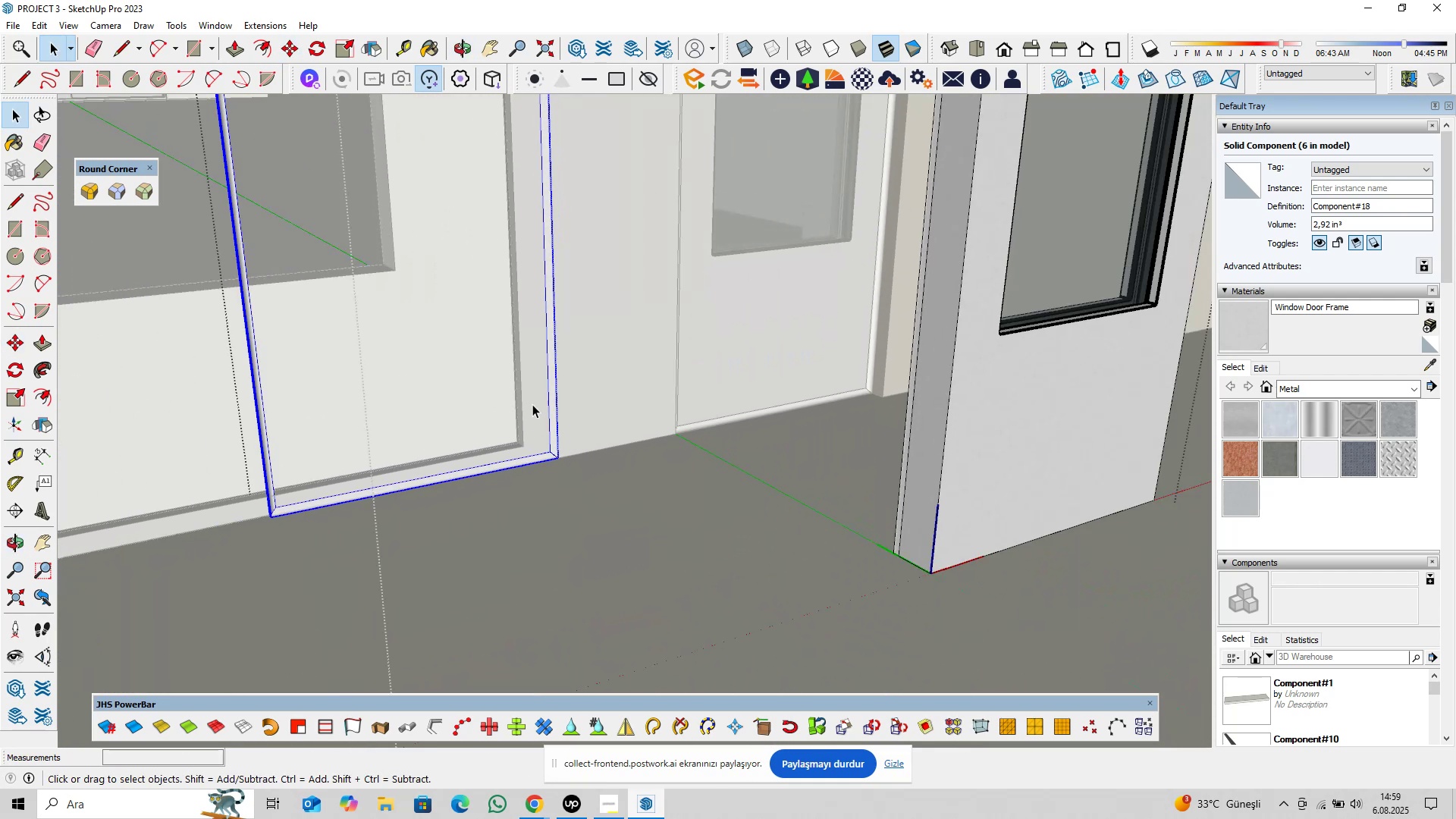 
hold_key(key=ShiftLeft, duration=0.41)
 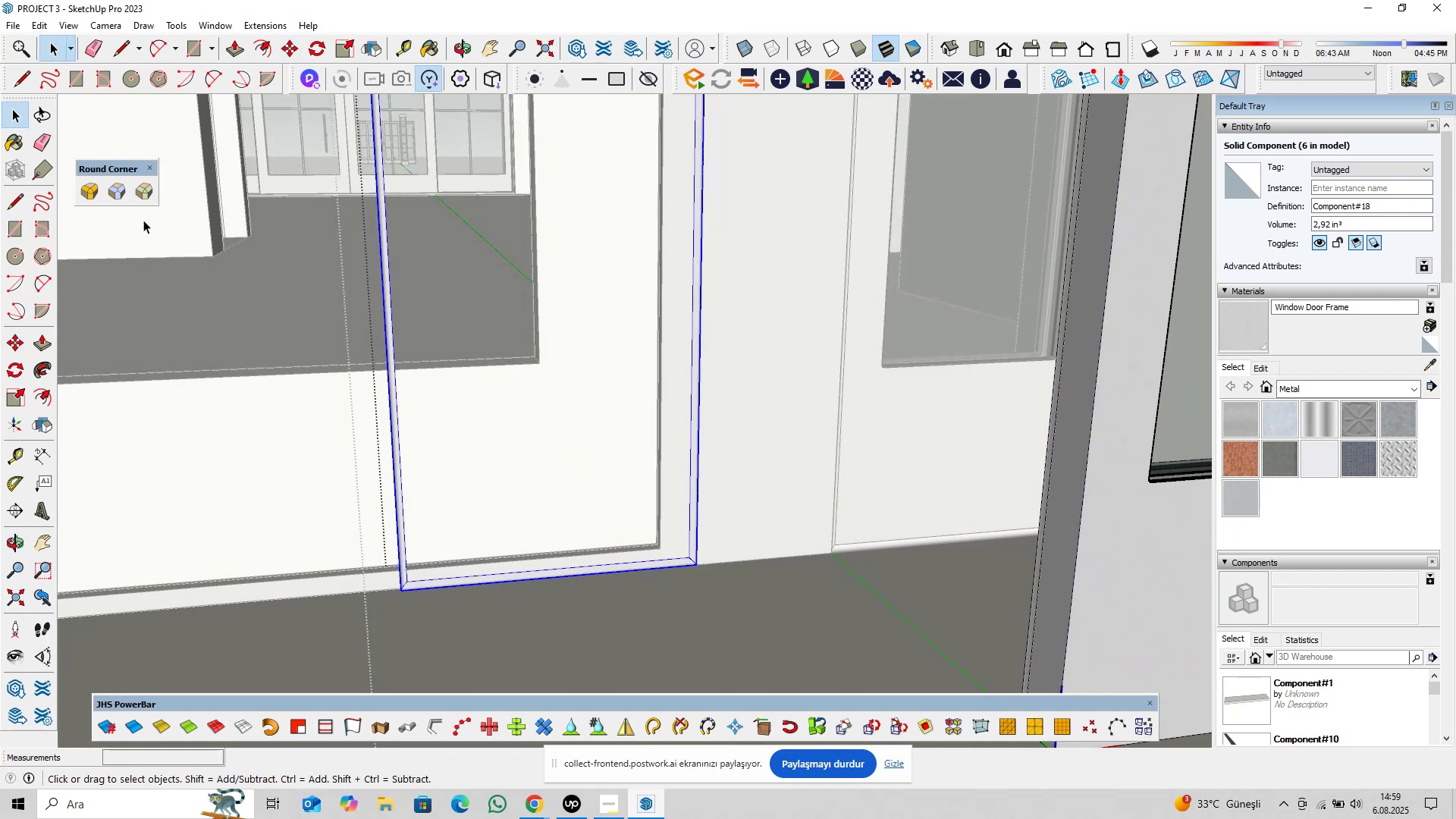 
left_click([42, 27])
 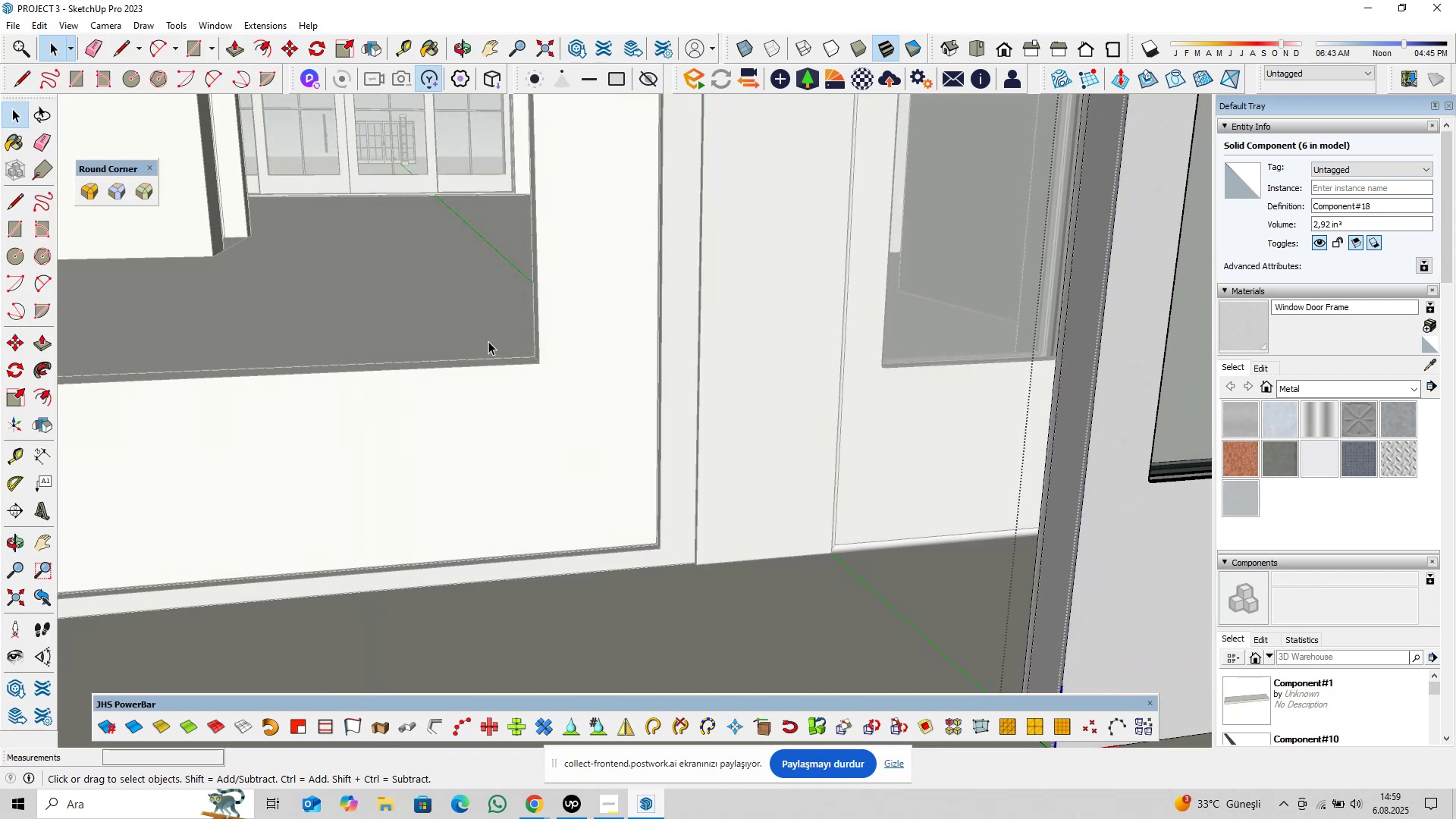 
scroll: coordinate [674, 488], scroll_direction: down, amount: 7.0
 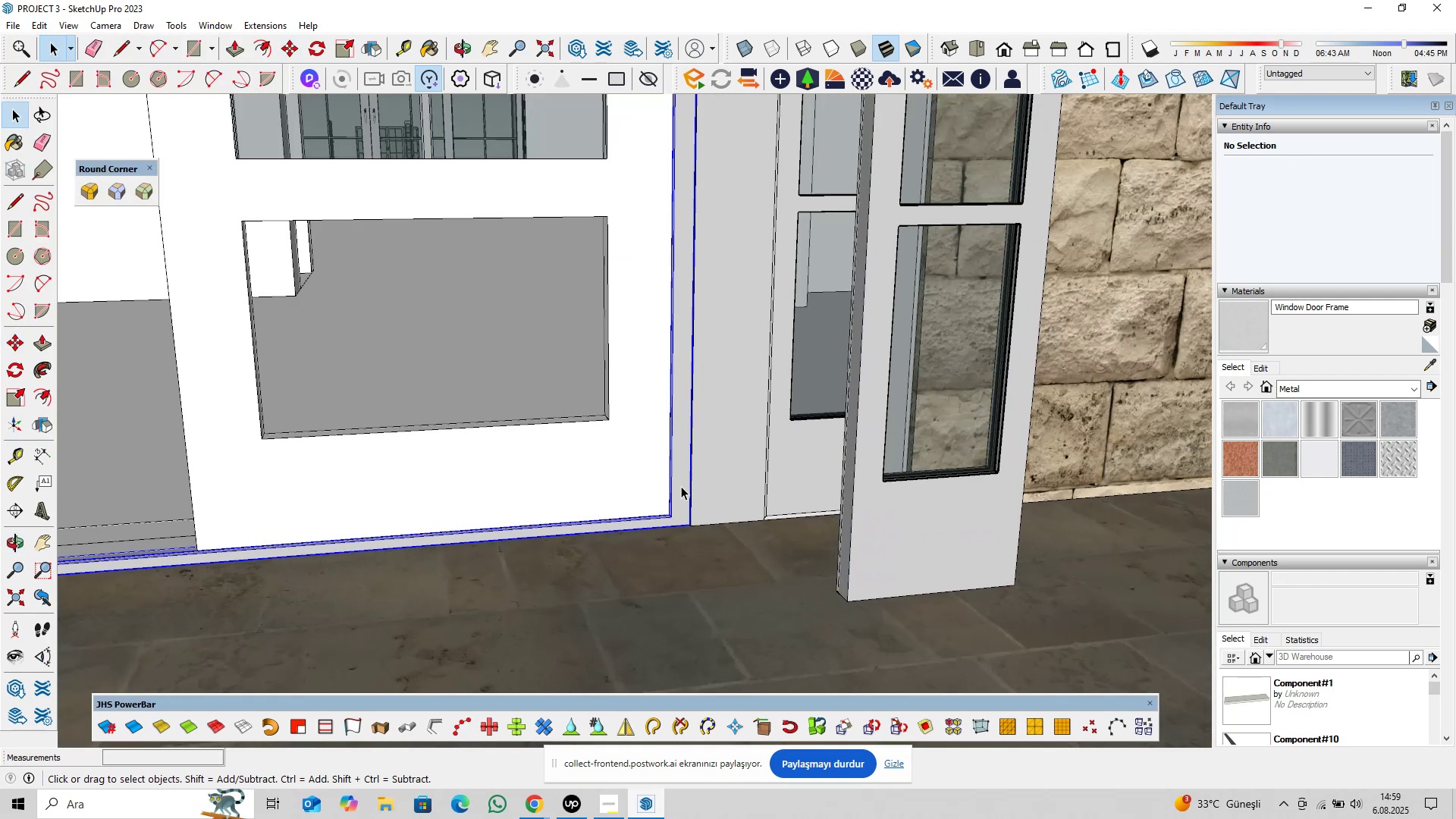 
key(Escape)
 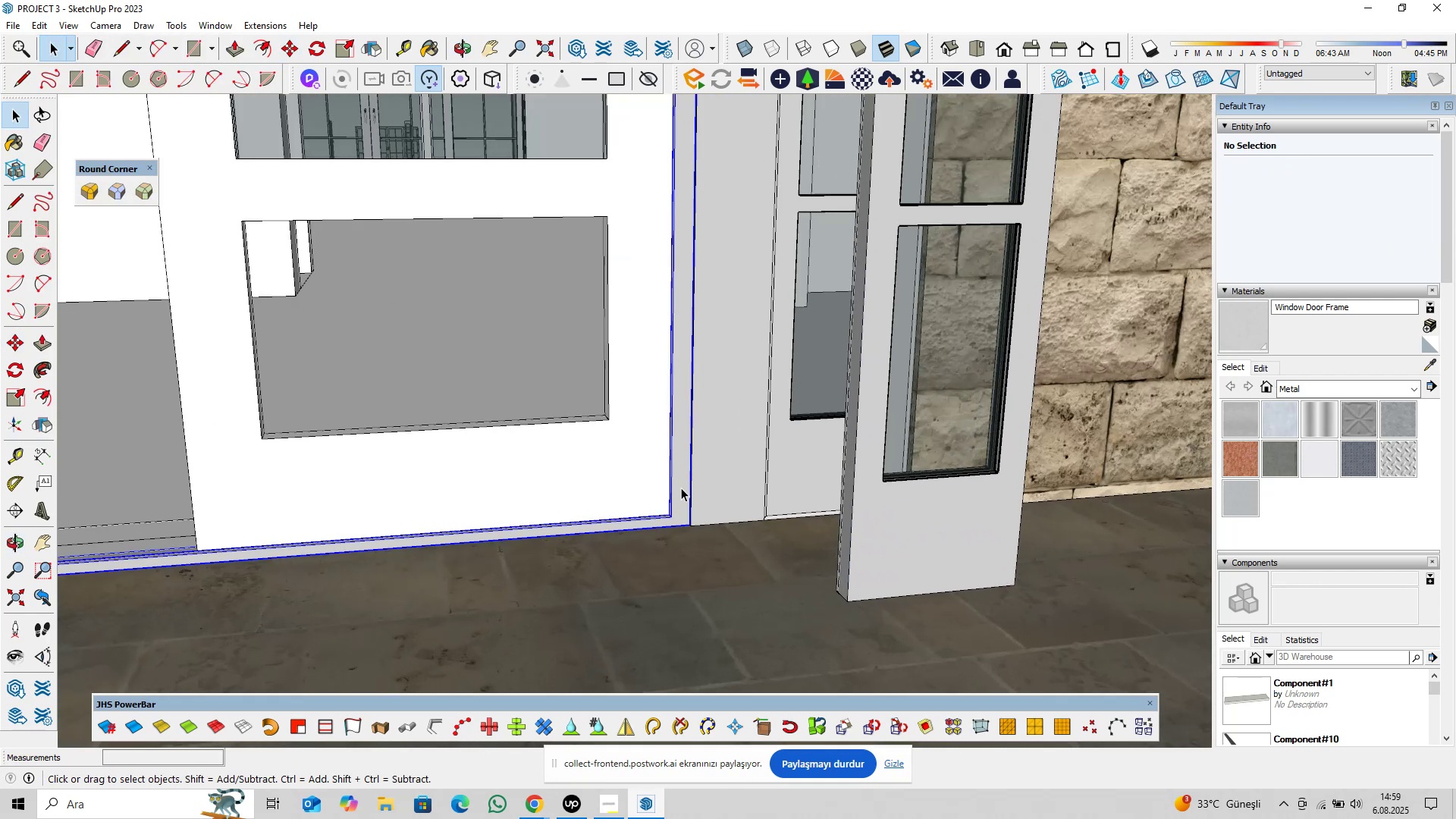 
double_click([681, 479])
 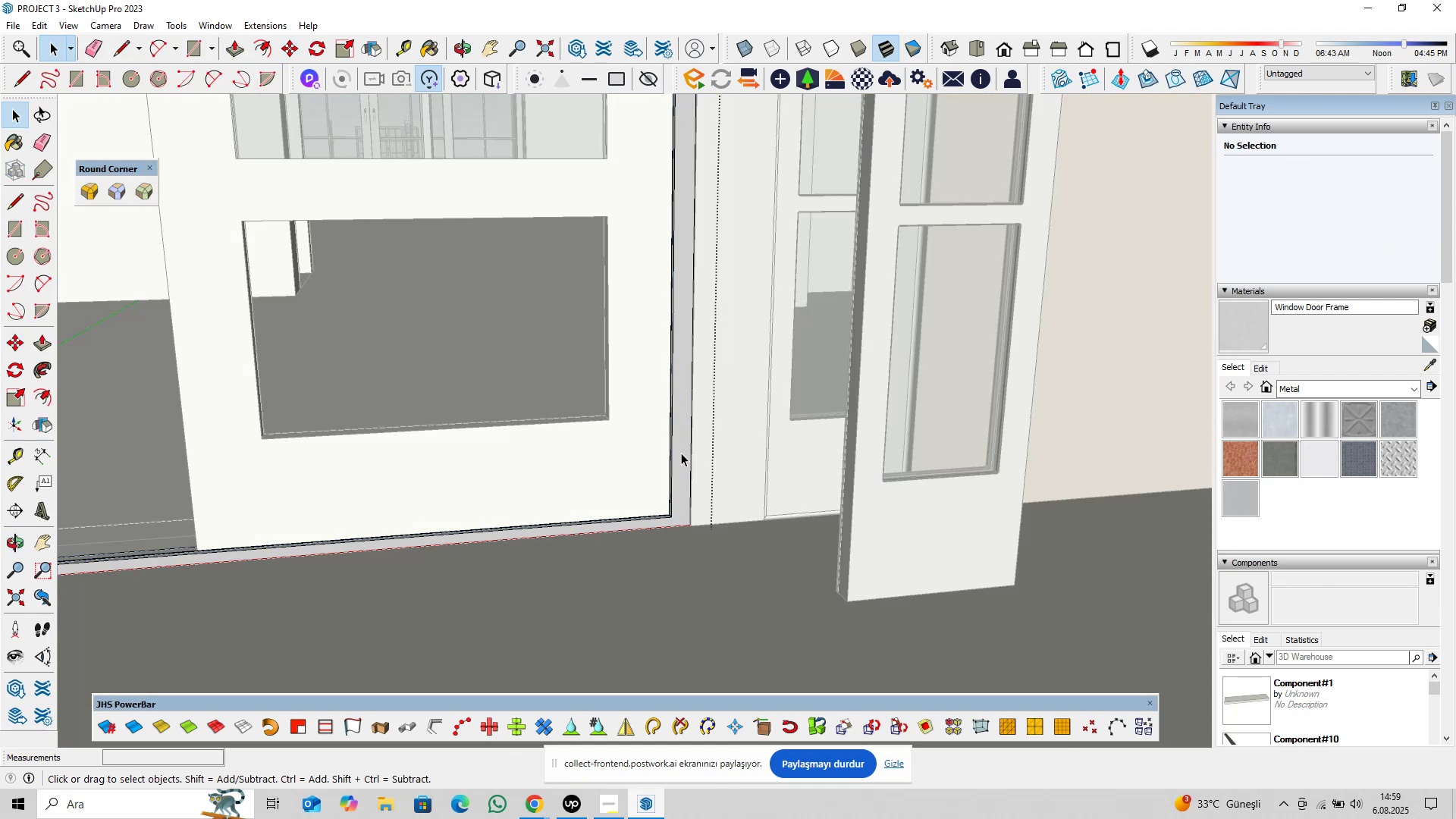 
triple_click([680, 451])
 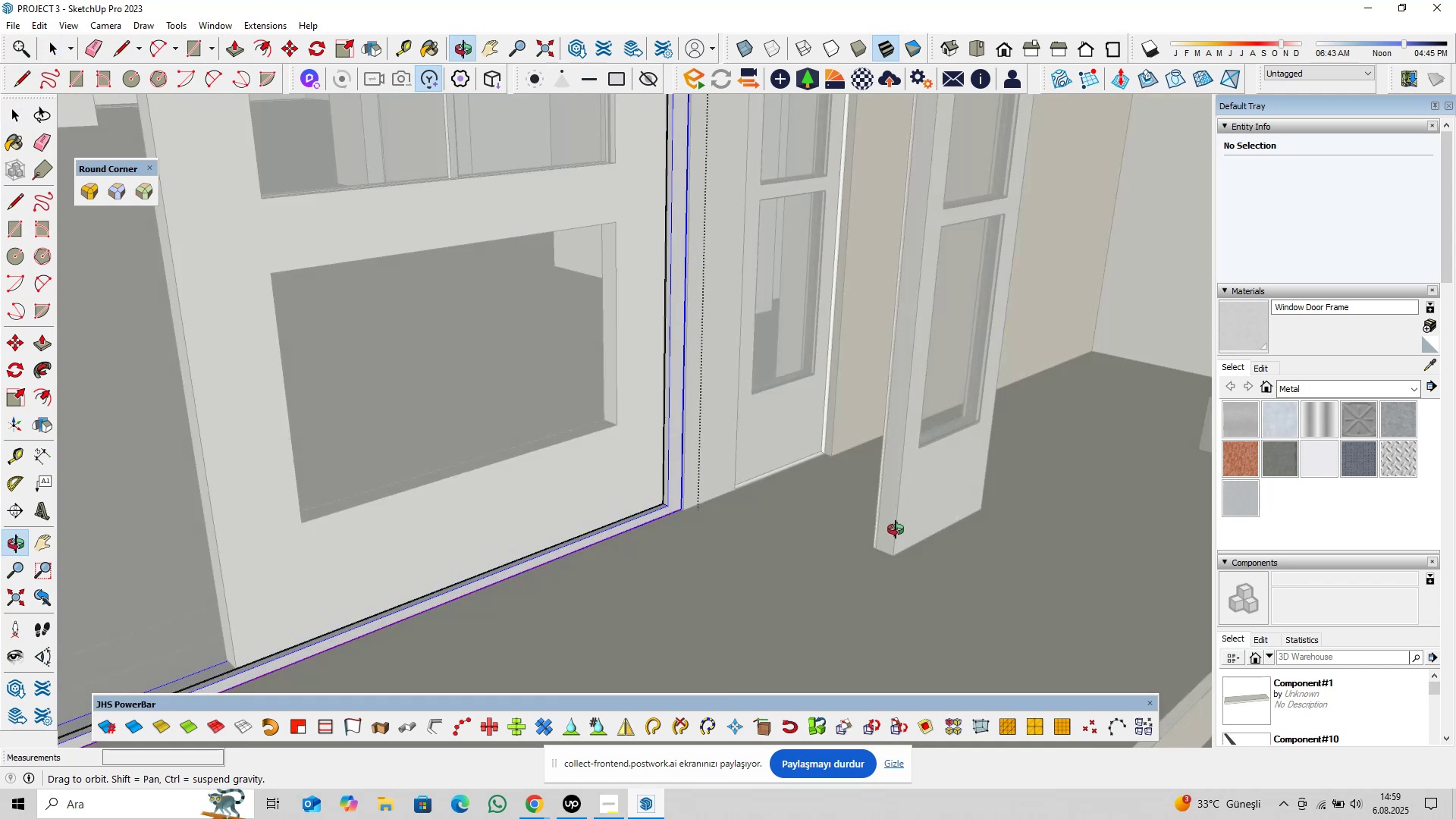 
scroll: coordinate [782, 551], scroll_direction: up, amount: 11.0
 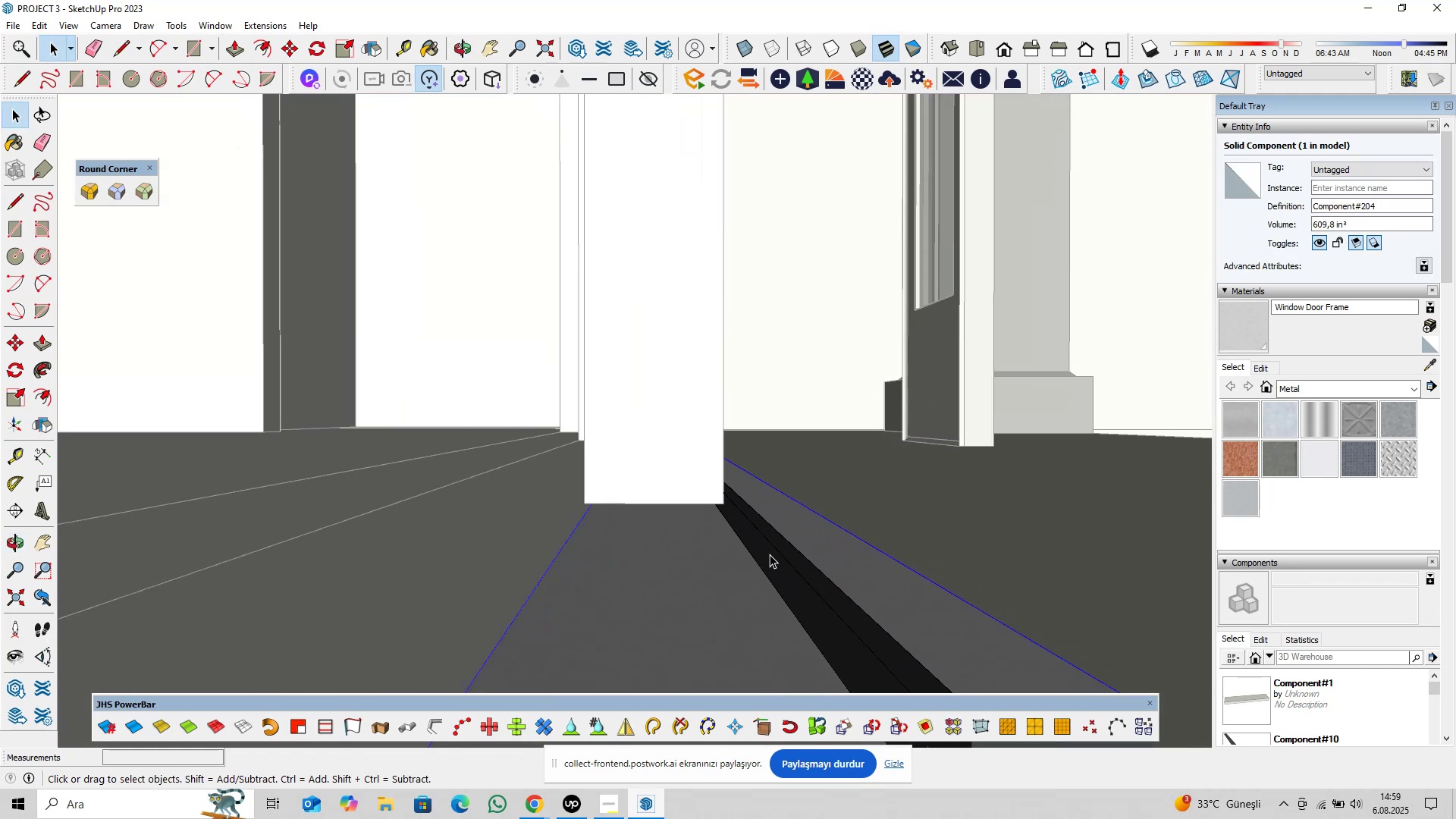 
left_click([770, 554])
 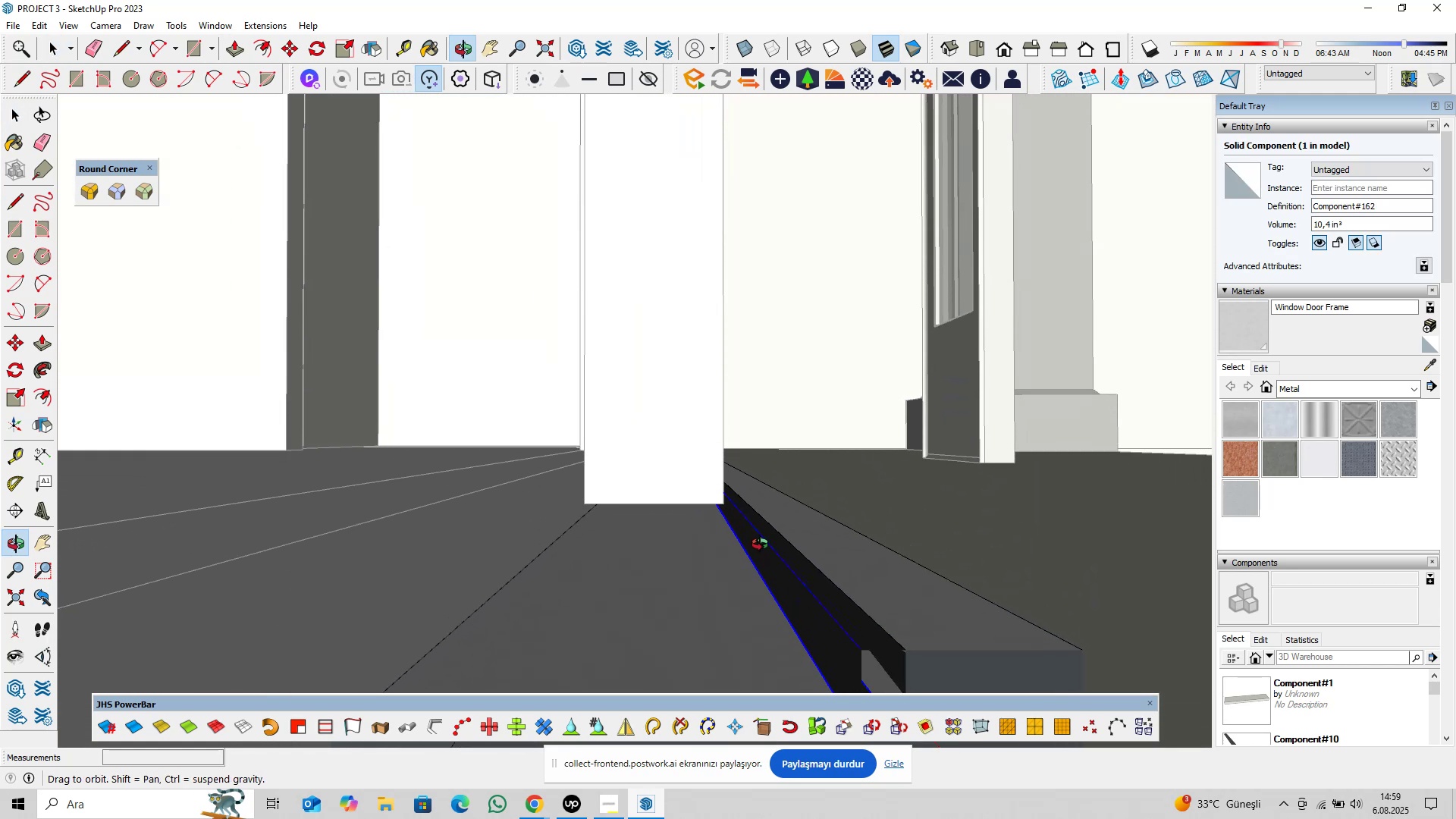 
left_click([788, 534])
 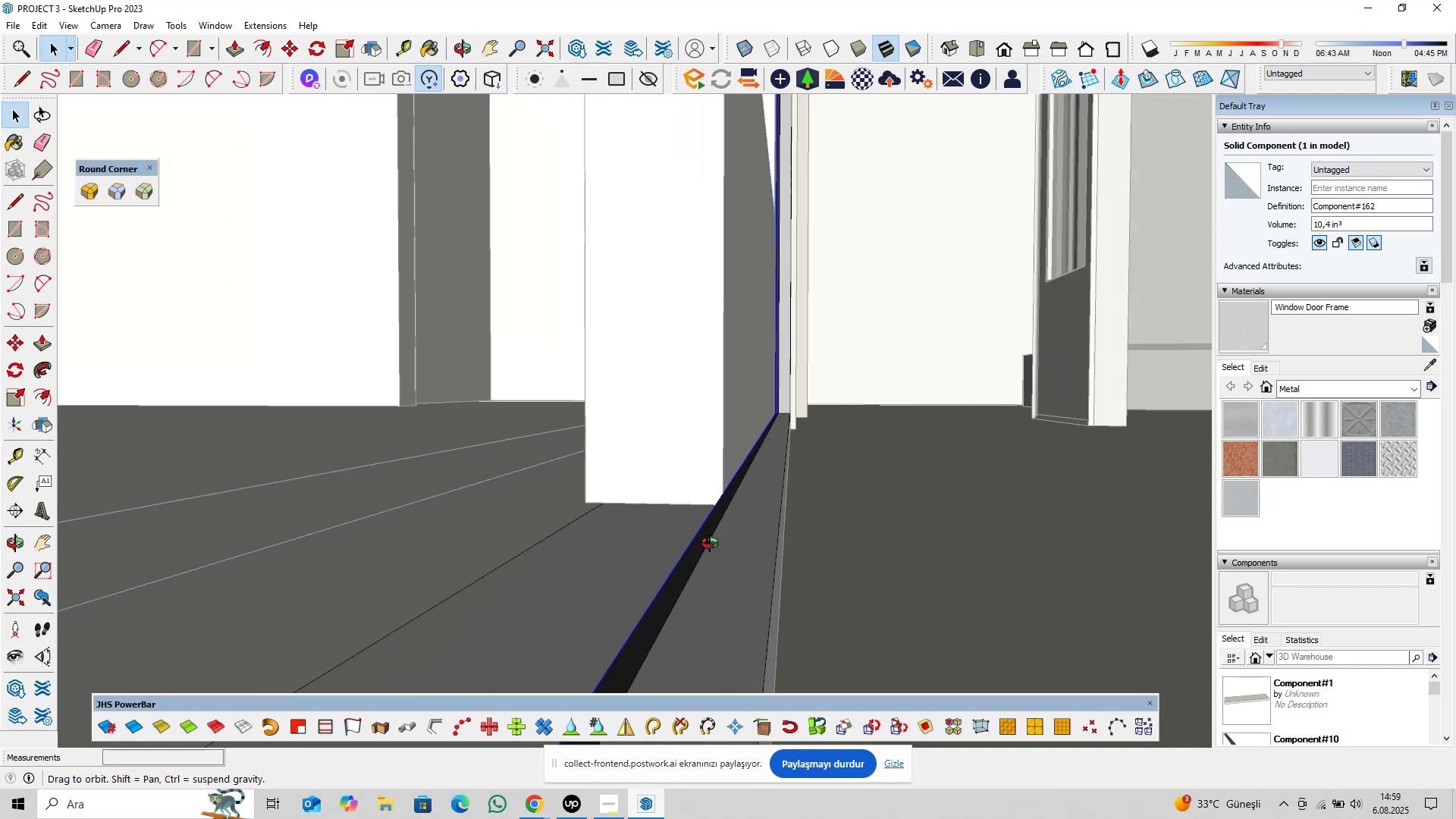 
hold_key(key=ShiftLeft, duration=0.78)
 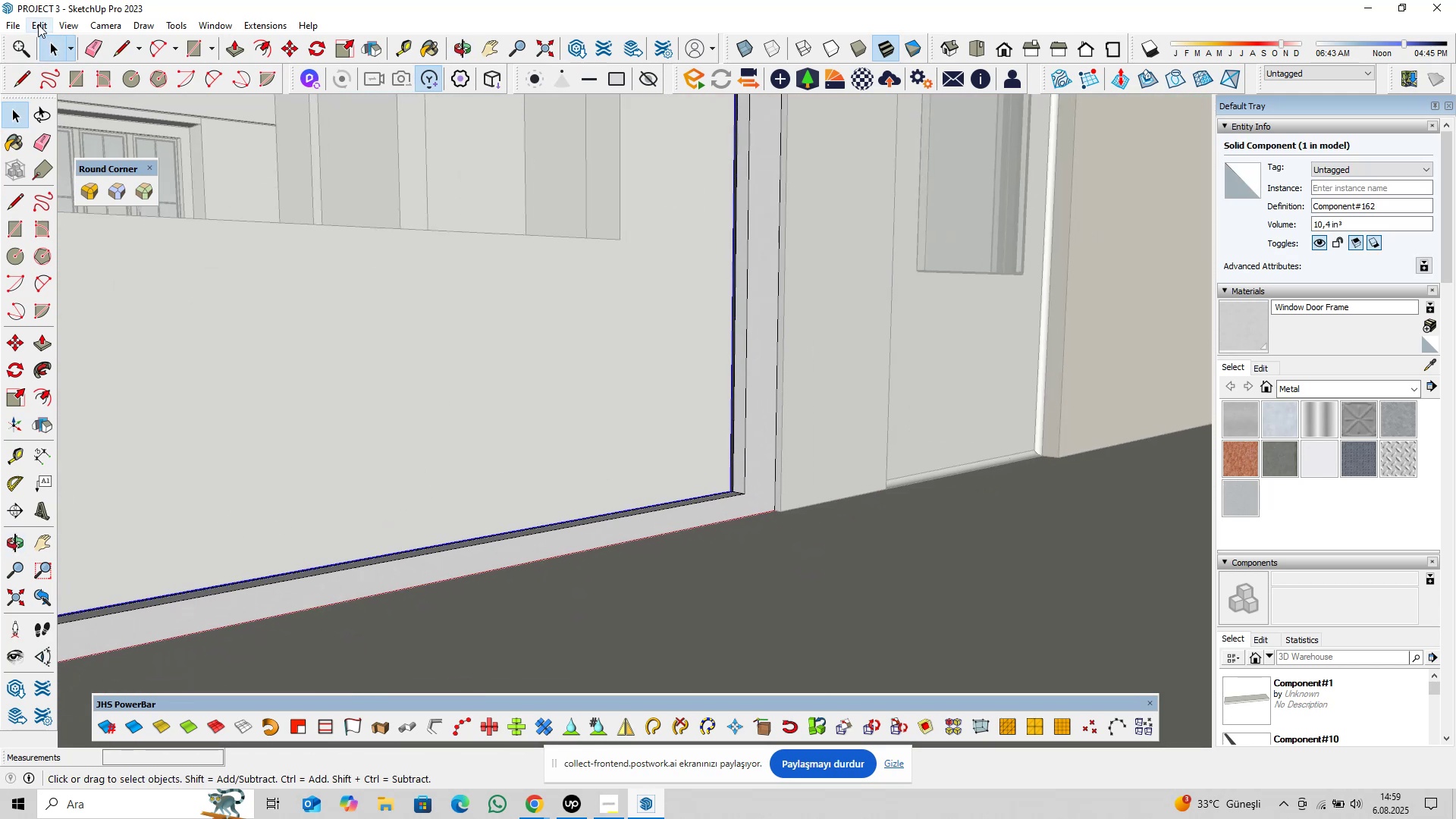 
left_click([39, 24])
 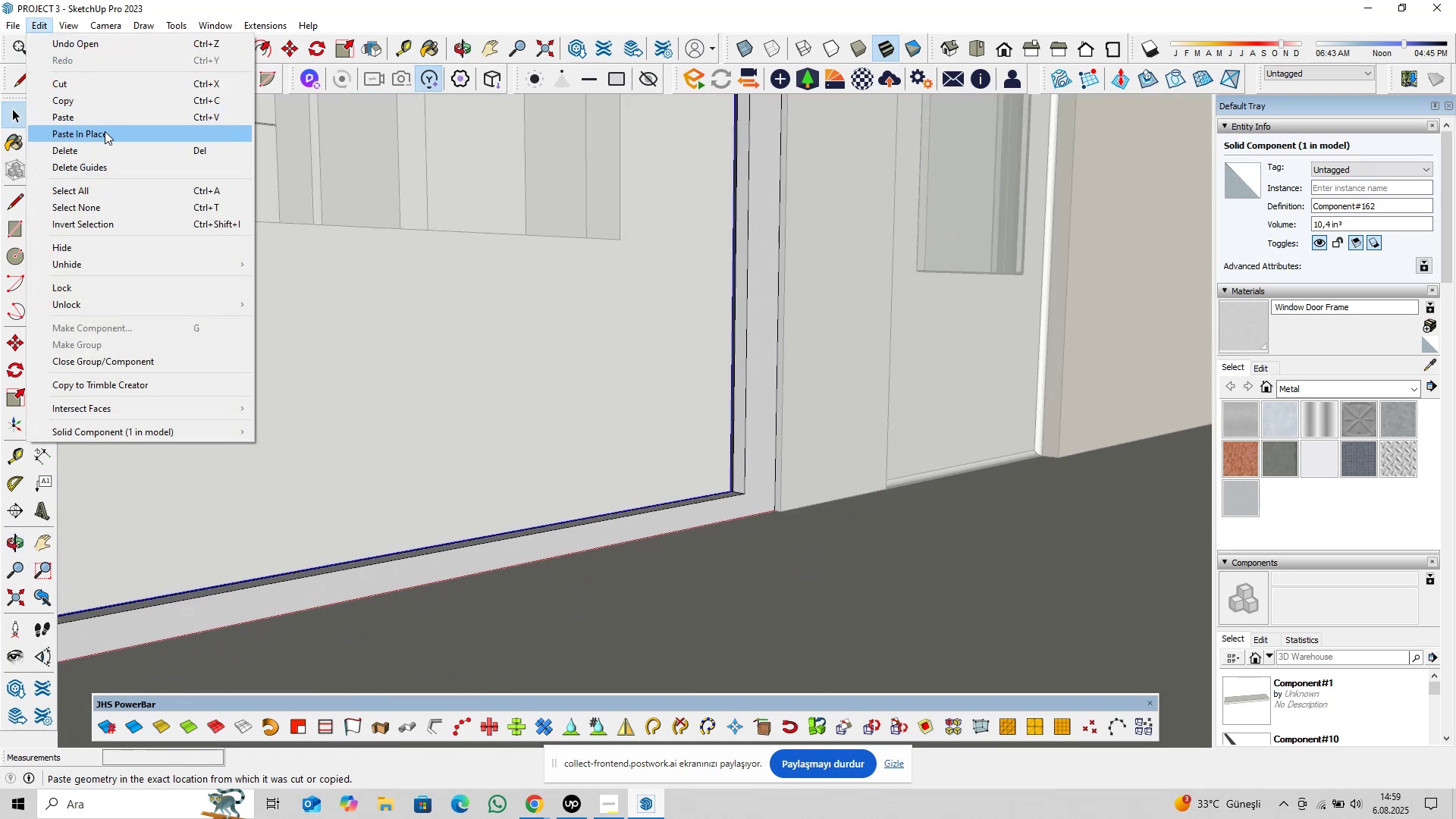 
left_click([105, 136])
 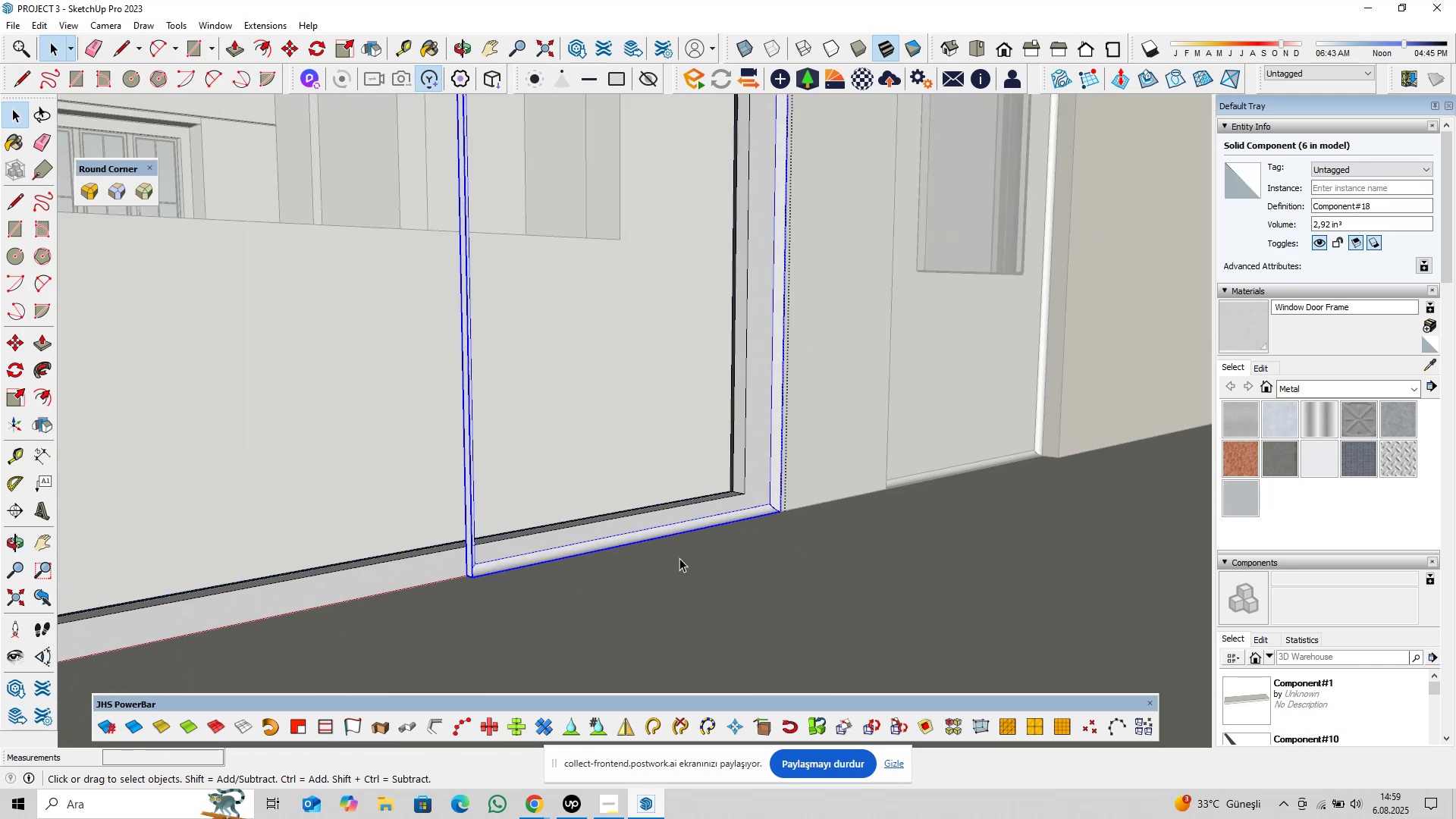 
scroll: coordinate [688, 529], scroll_direction: up, amount: 3.0
 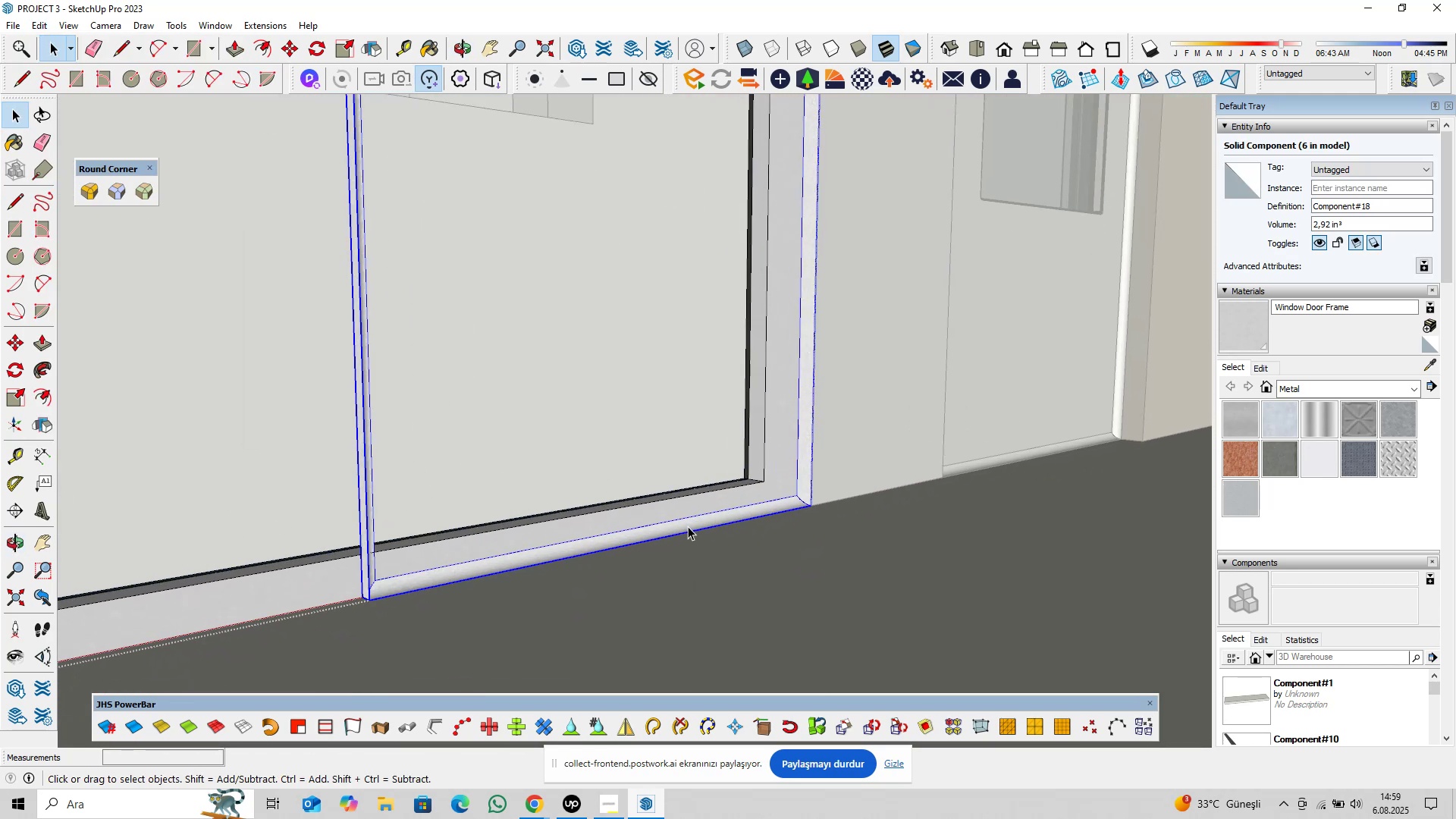 
right_click([688, 526])
 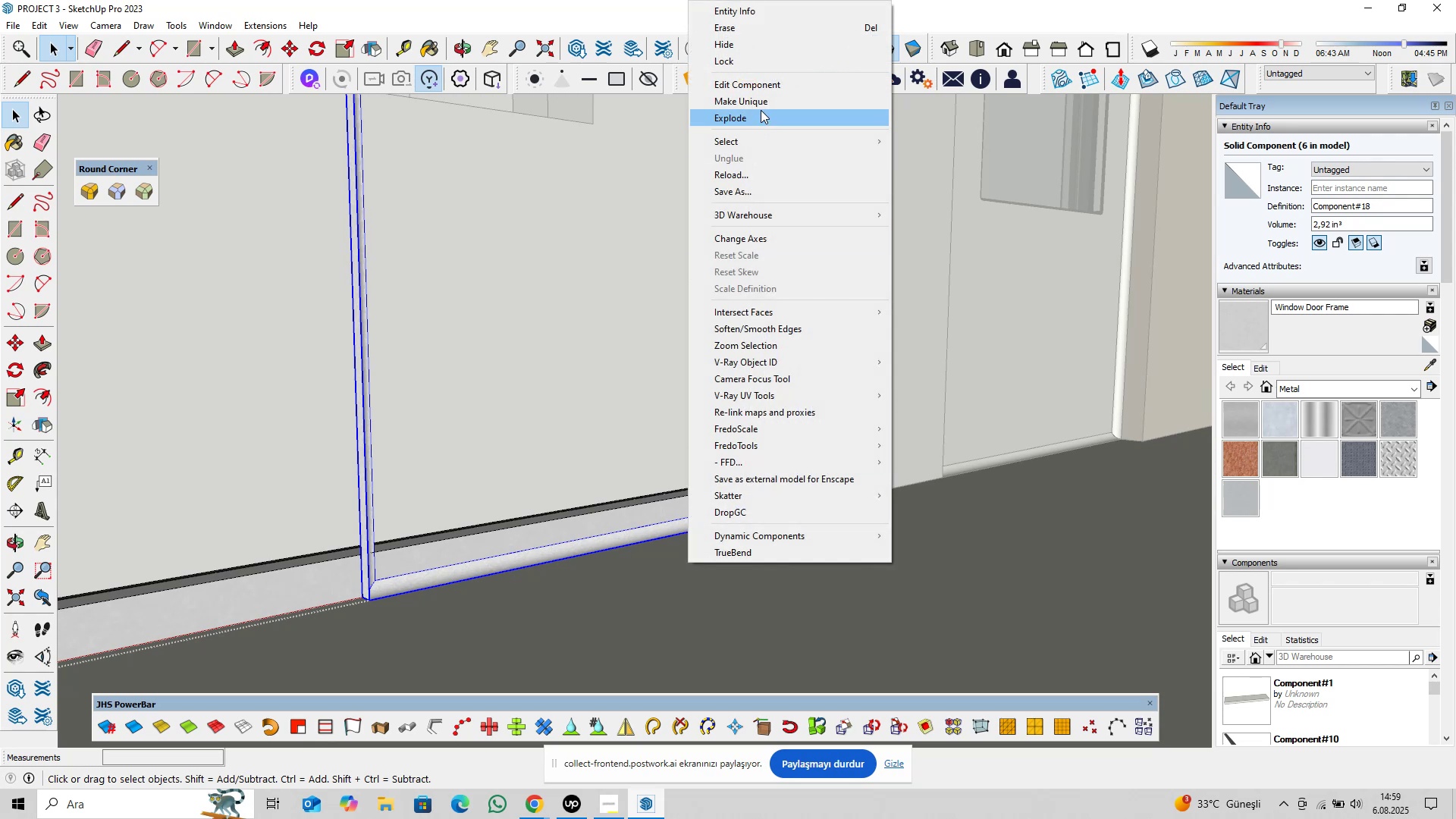 
left_click([763, 105])
 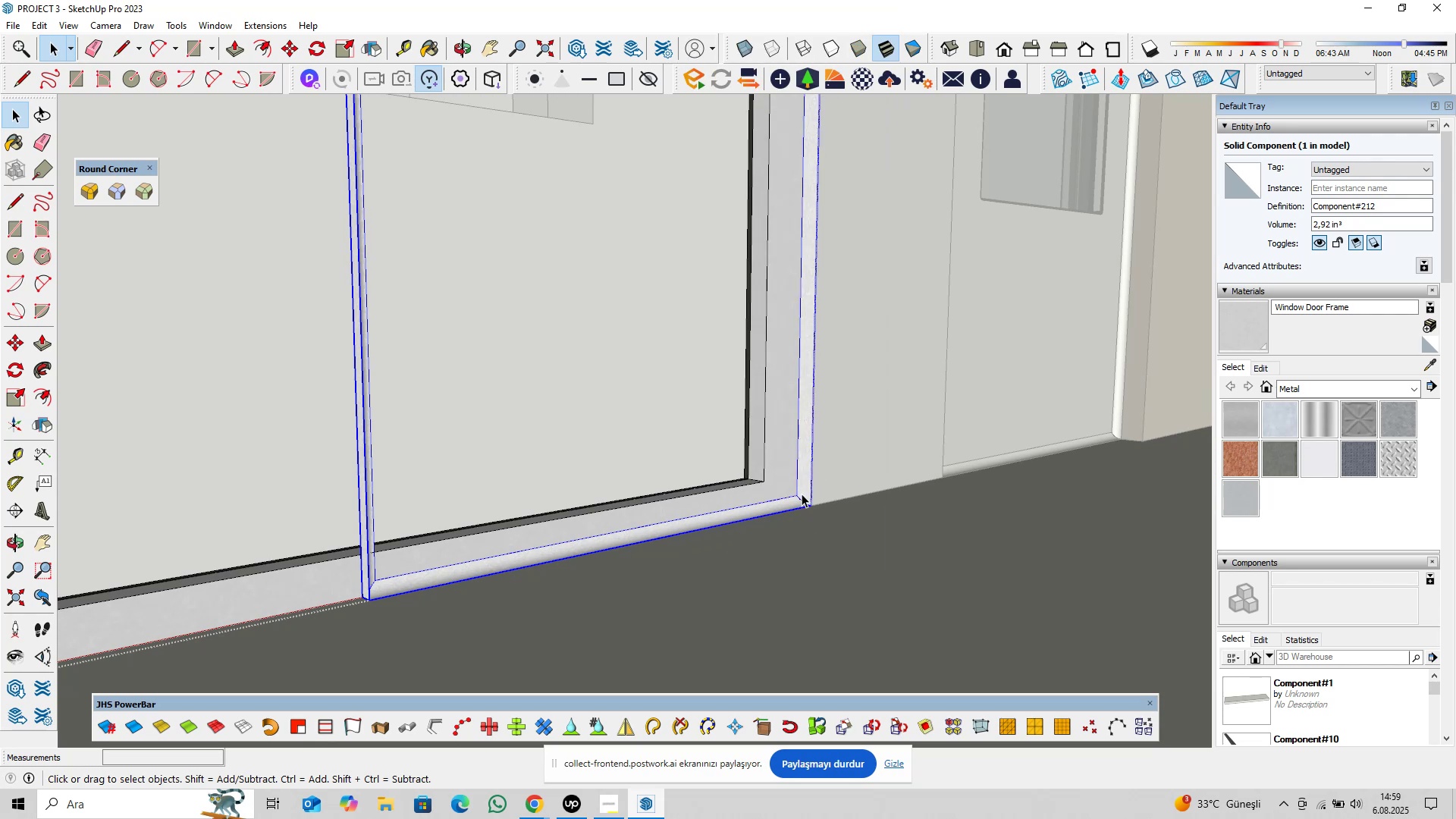 
double_click([802, 493])
 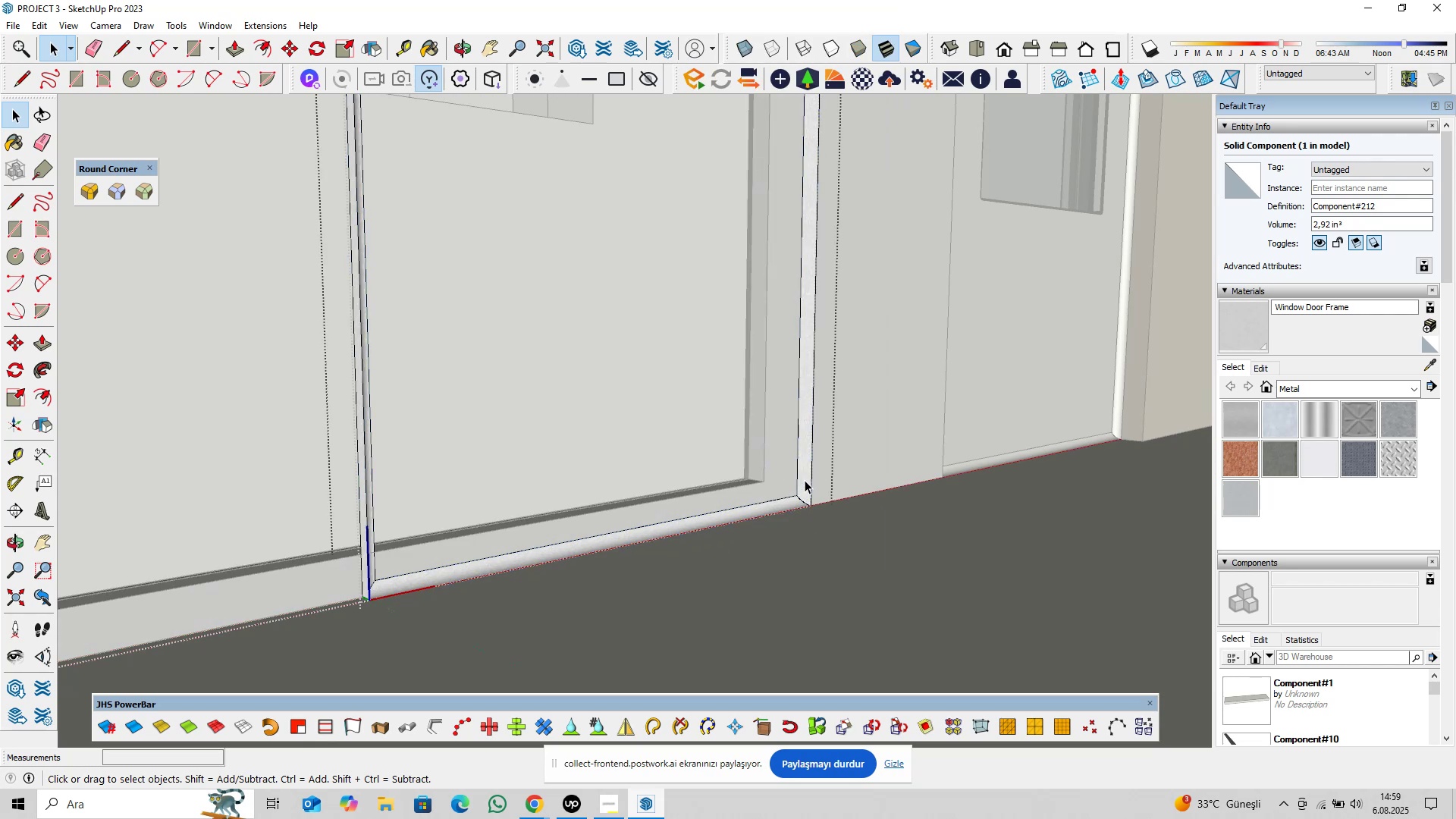 
triple_click([805, 480])
 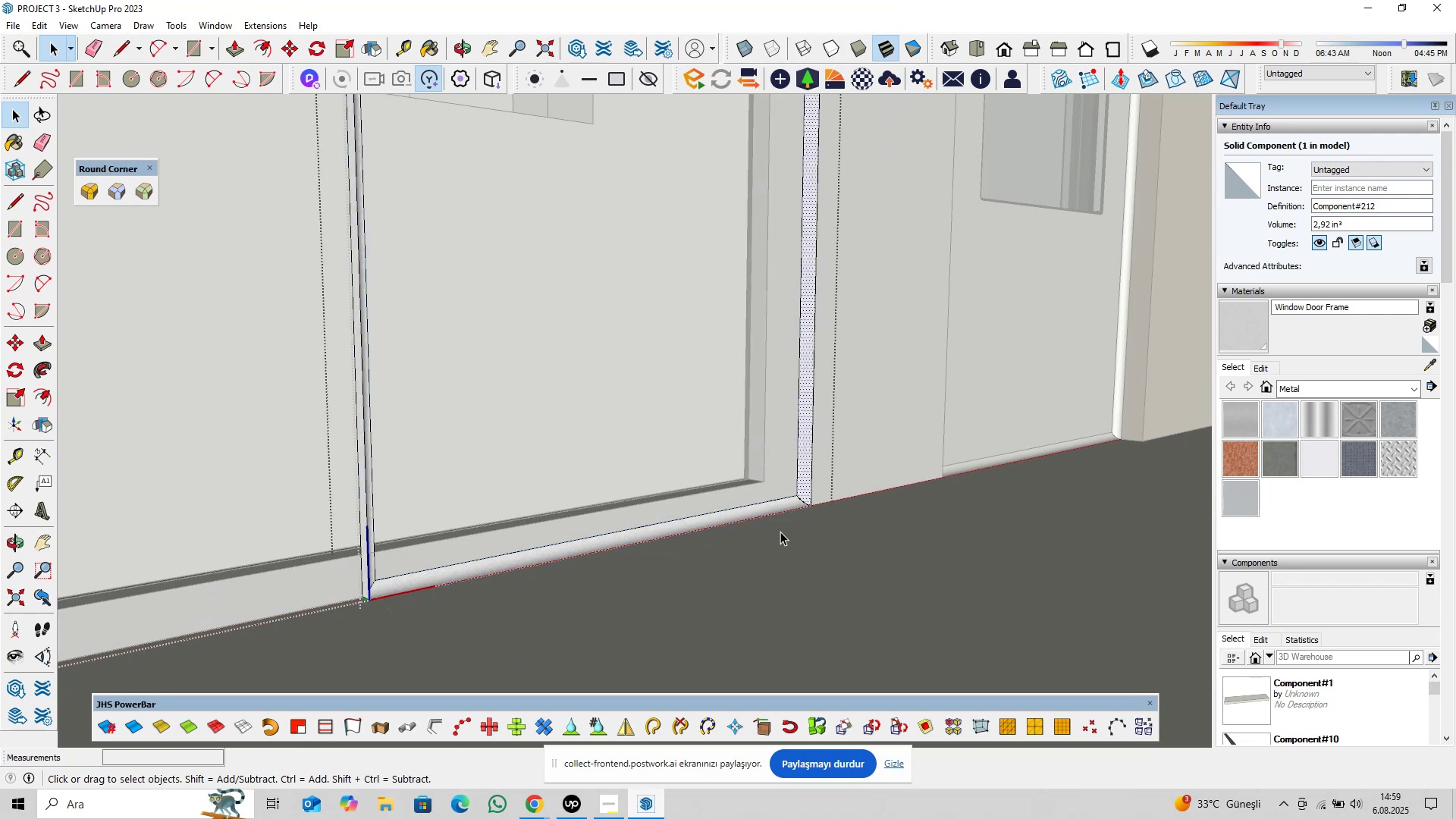 
scroll: coordinate [648, 545], scroll_direction: down, amount: 31.0
 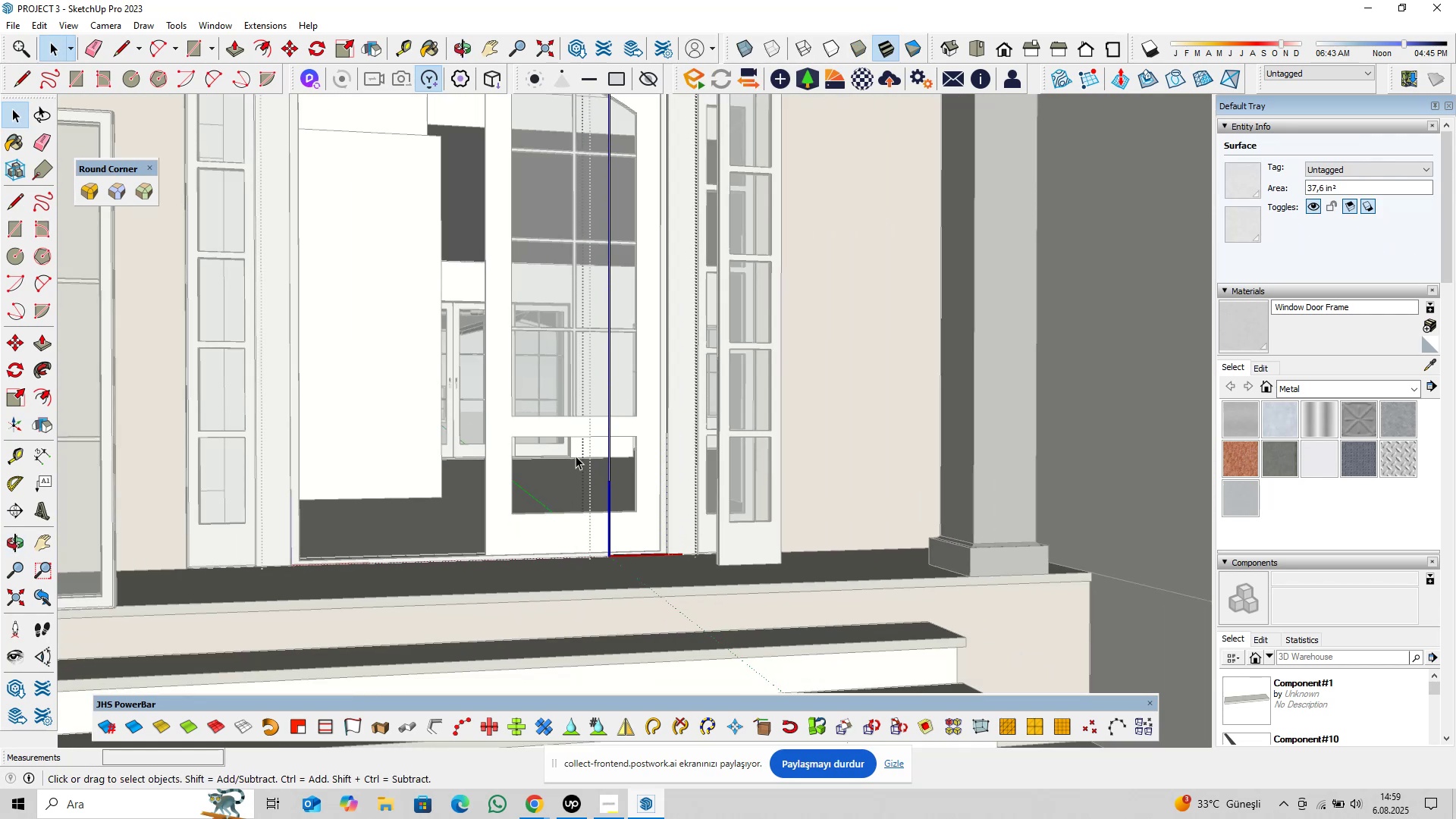 
hold_key(key=ShiftLeft, duration=0.56)
 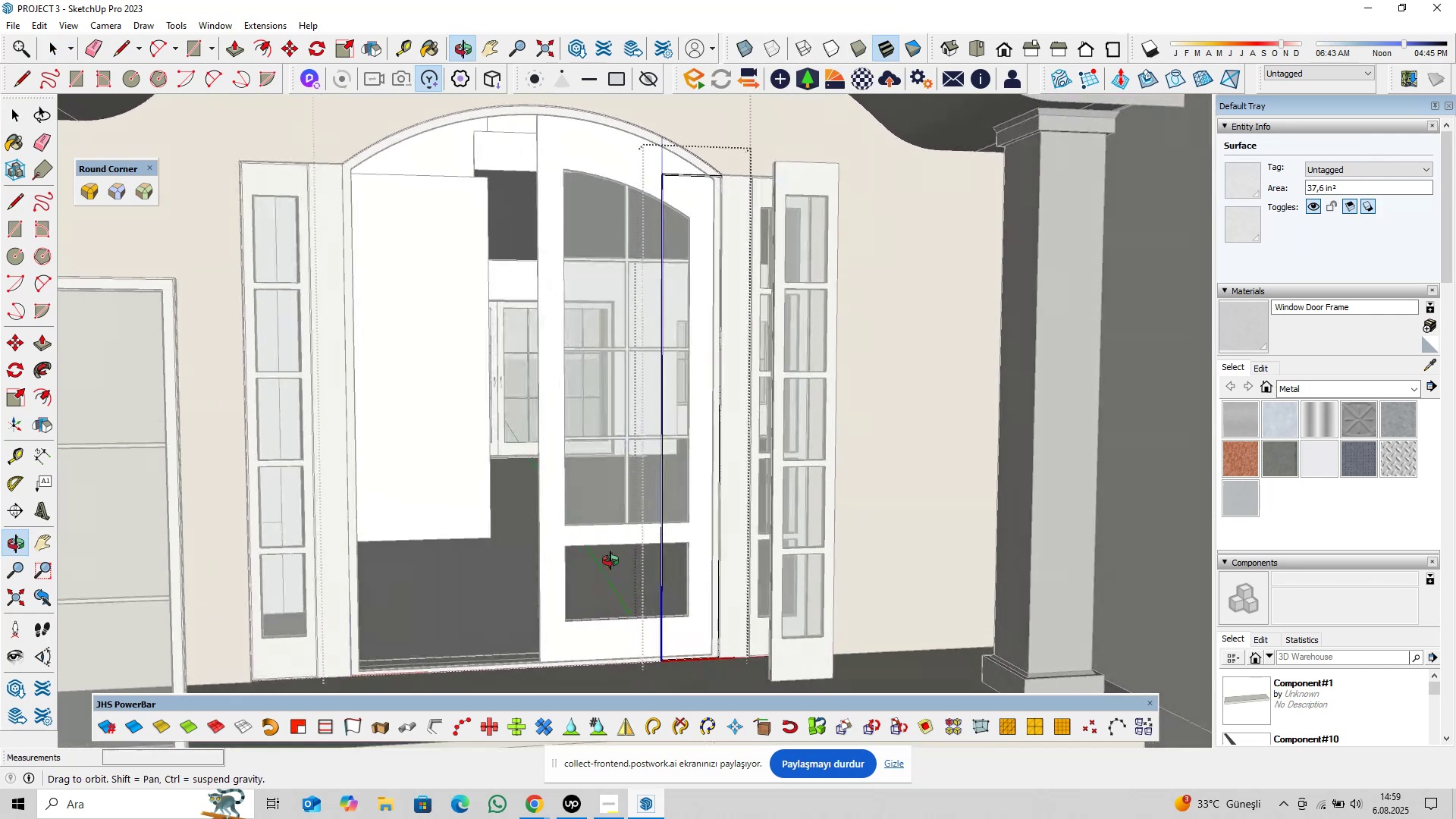 
scroll: coordinate [645, 645], scroll_direction: up, amount: 18.0
 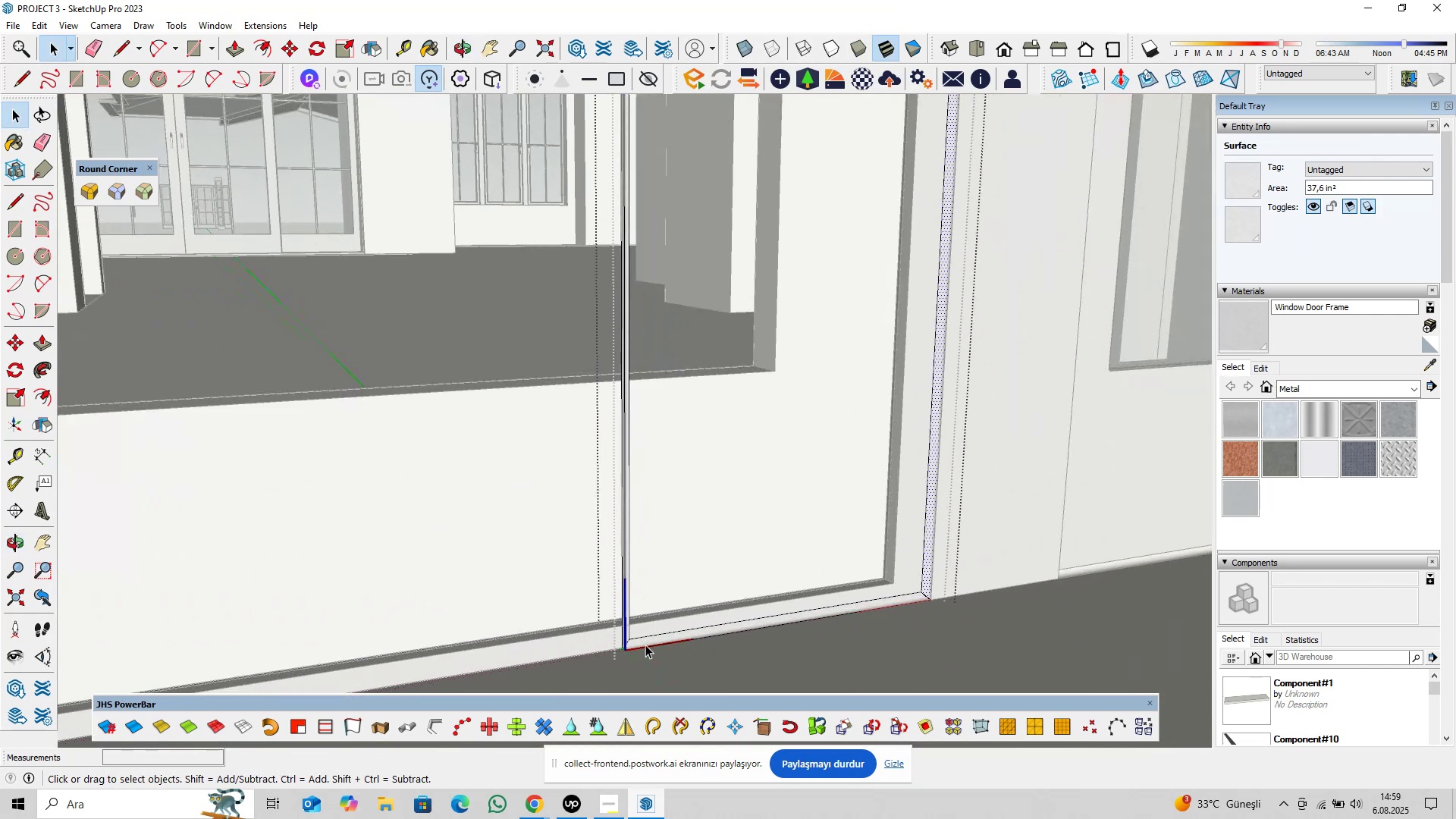 
key(Escape)
 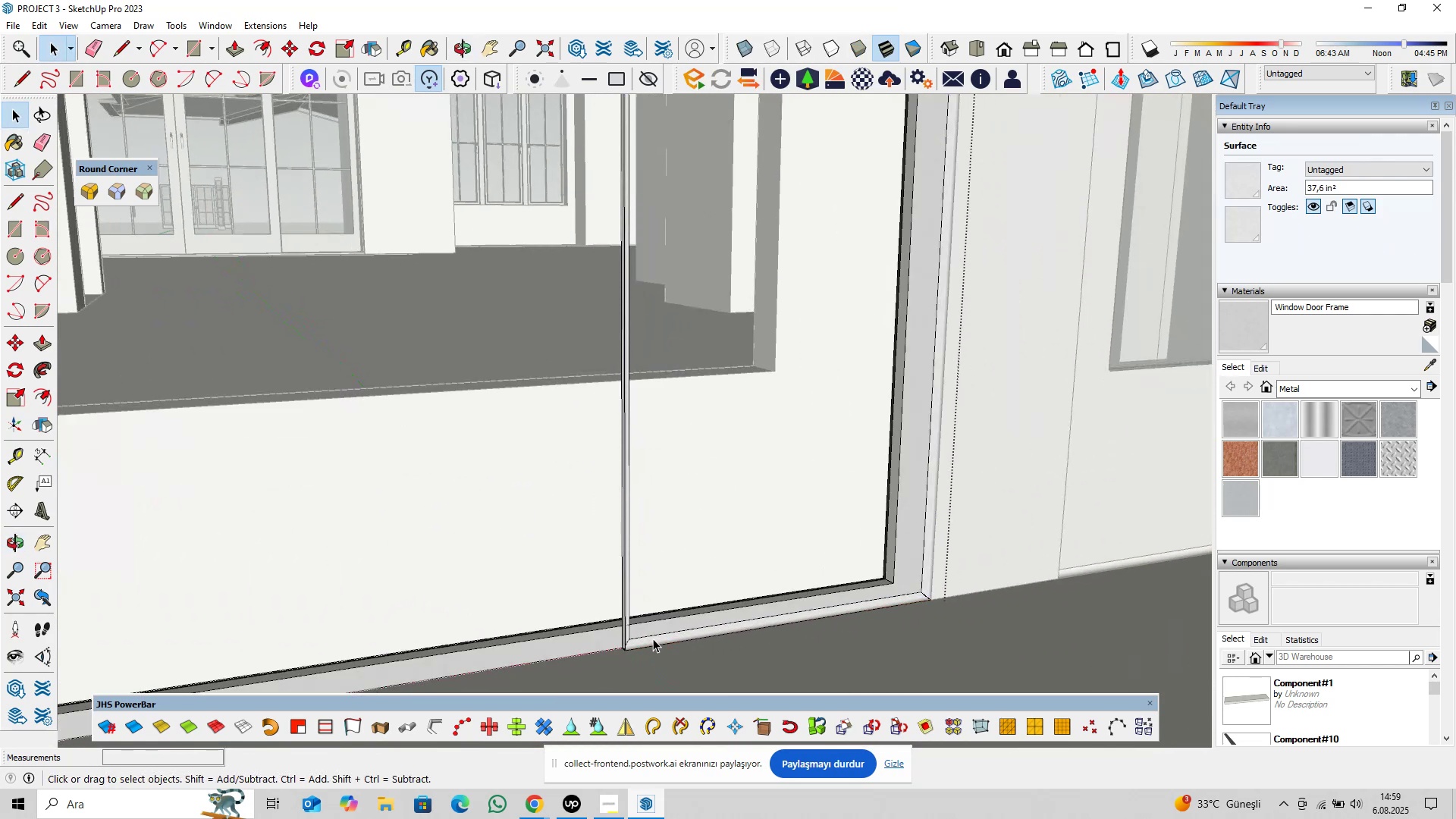 
left_click([653, 639])
 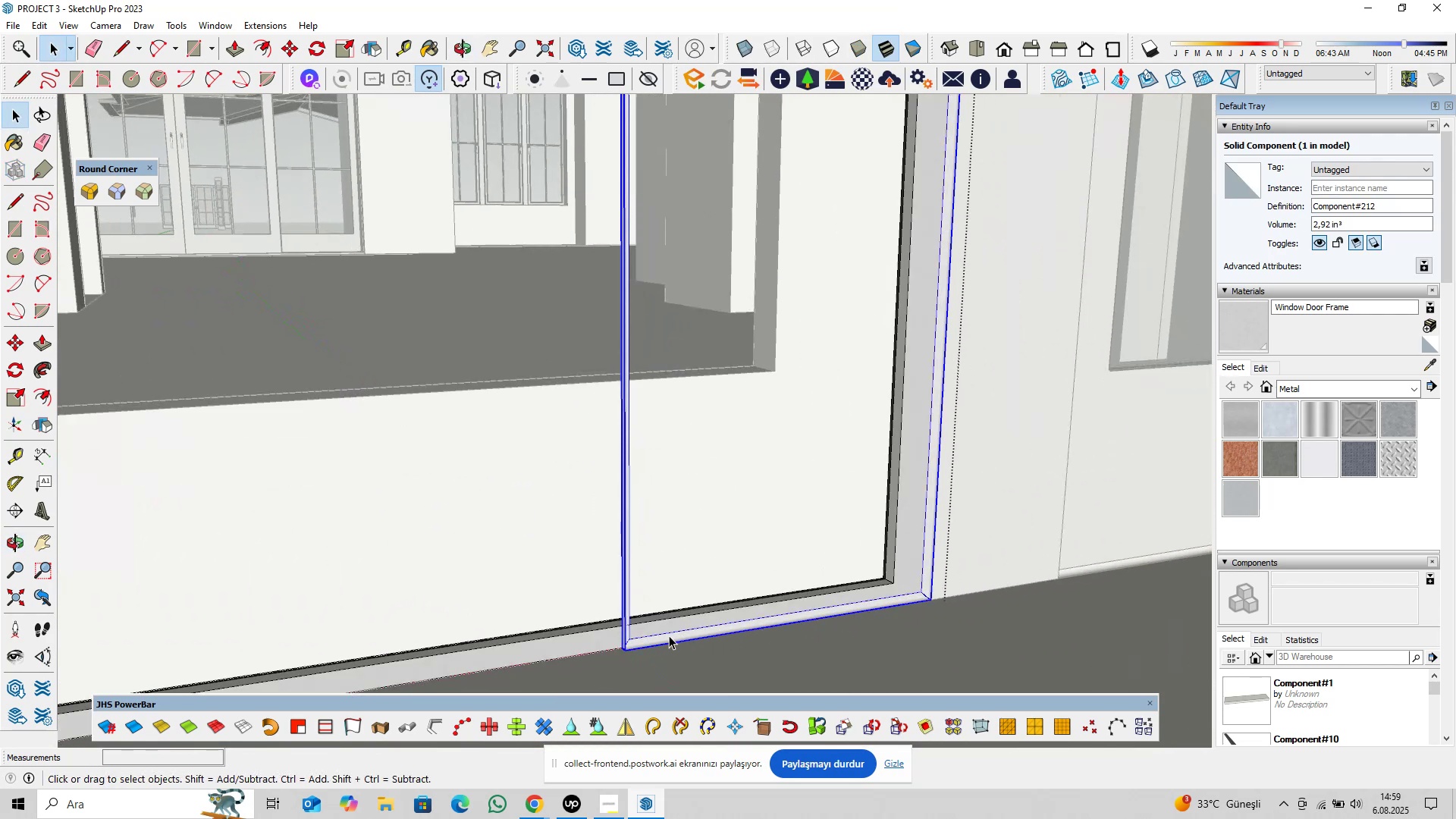 
key(Delete)
 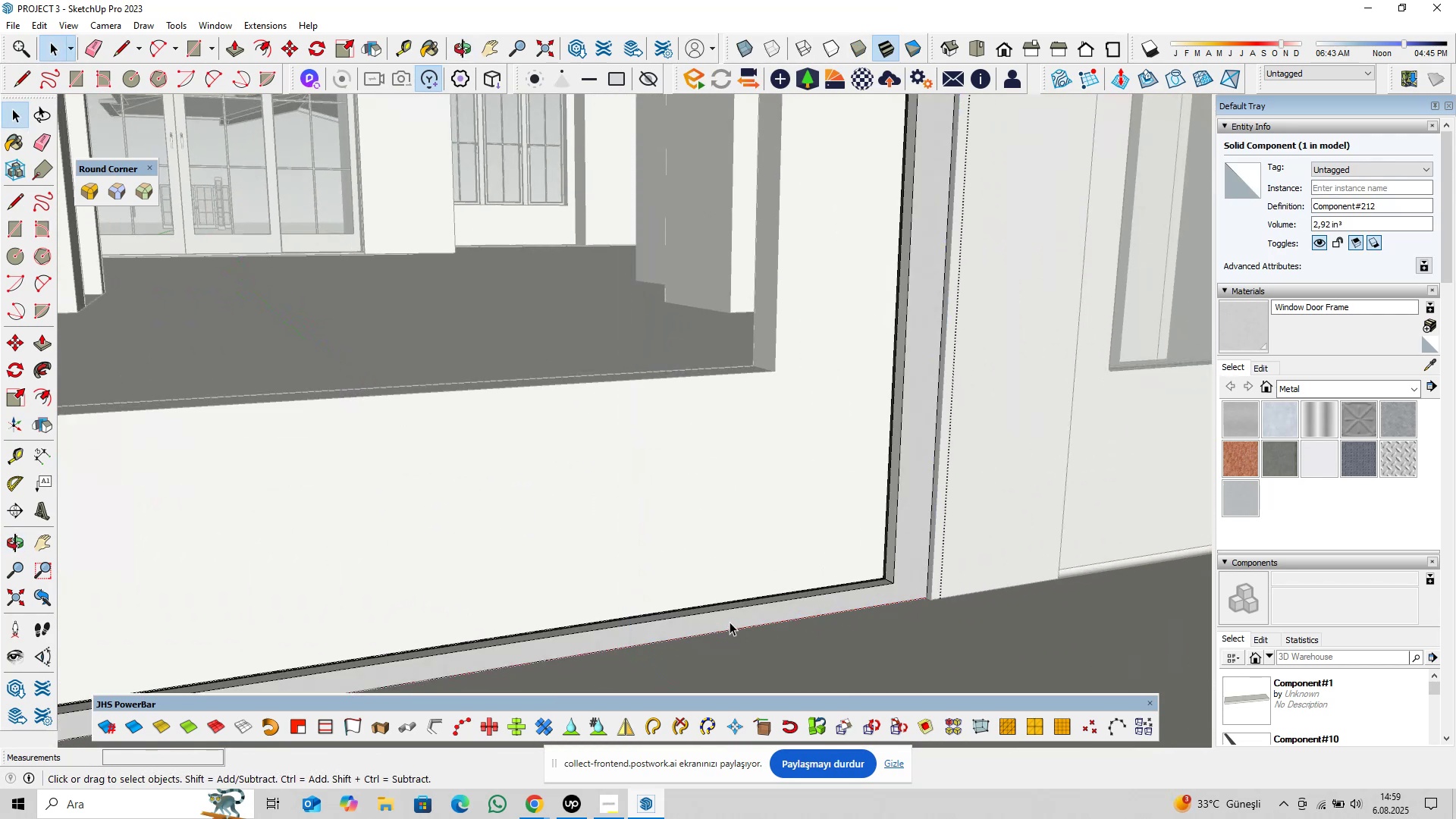 
left_click([734, 615])
 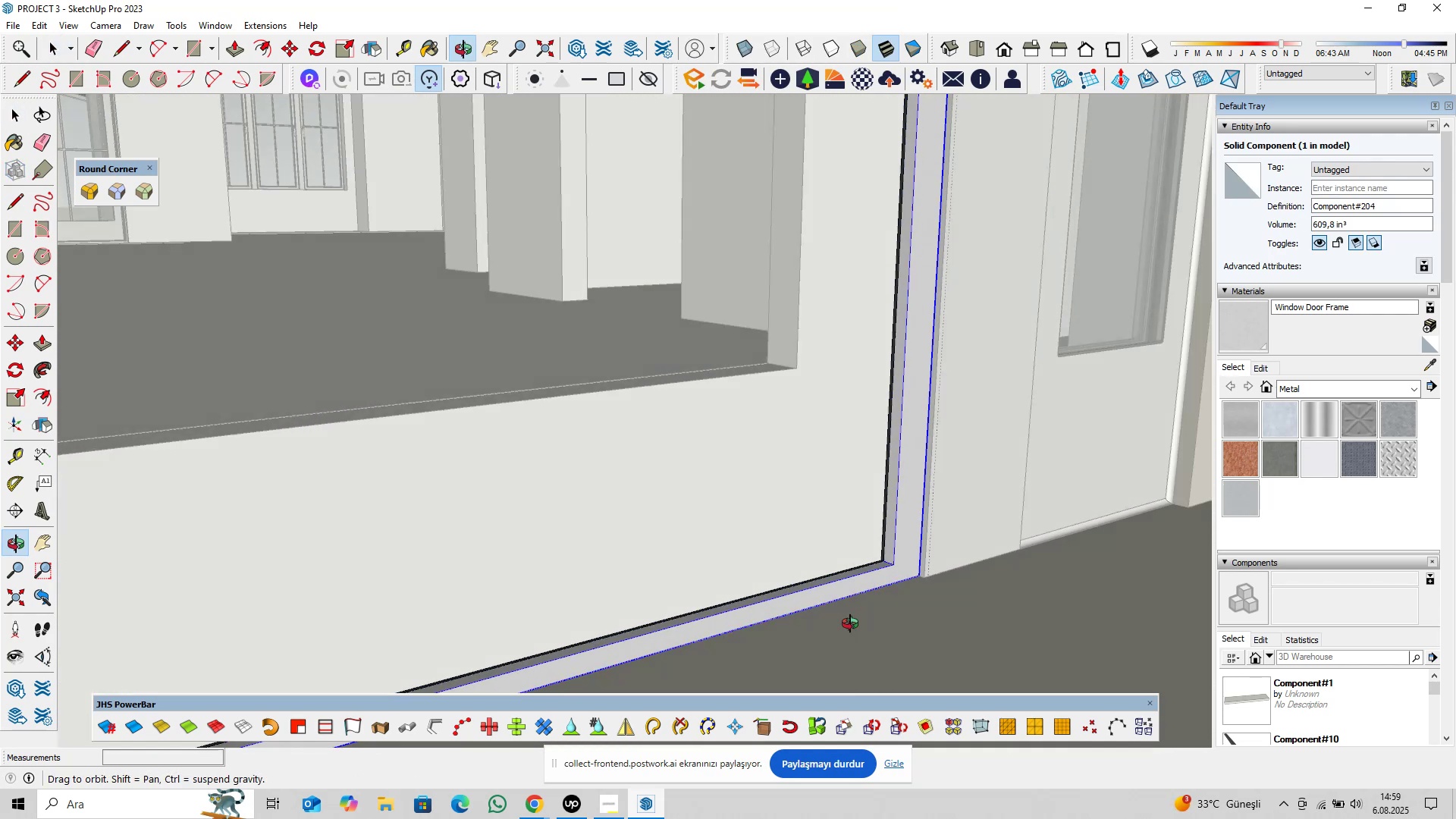 
hold_key(key=ShiftLeft, duration=0.52)
 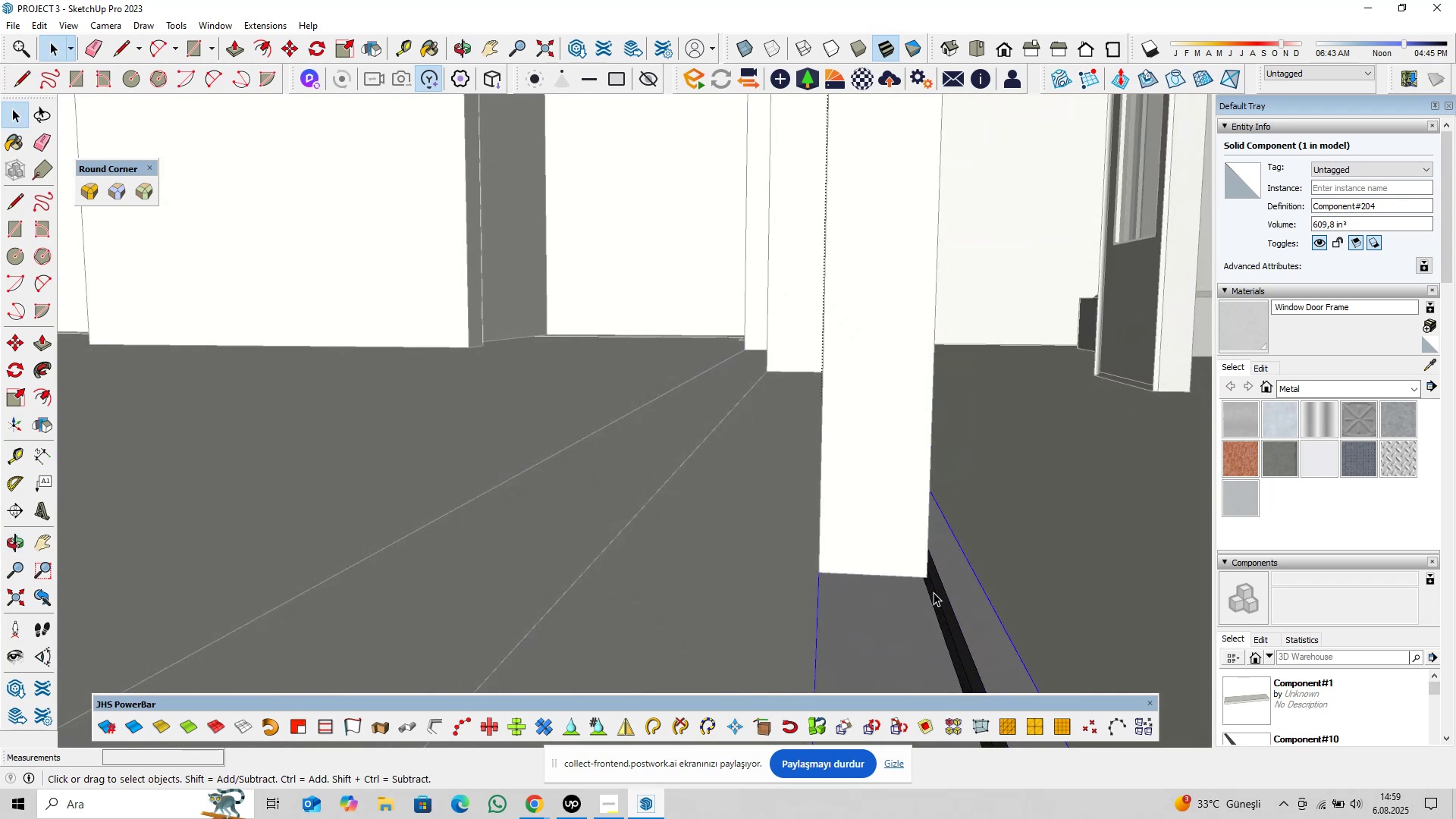 
left_click([935, 595])
 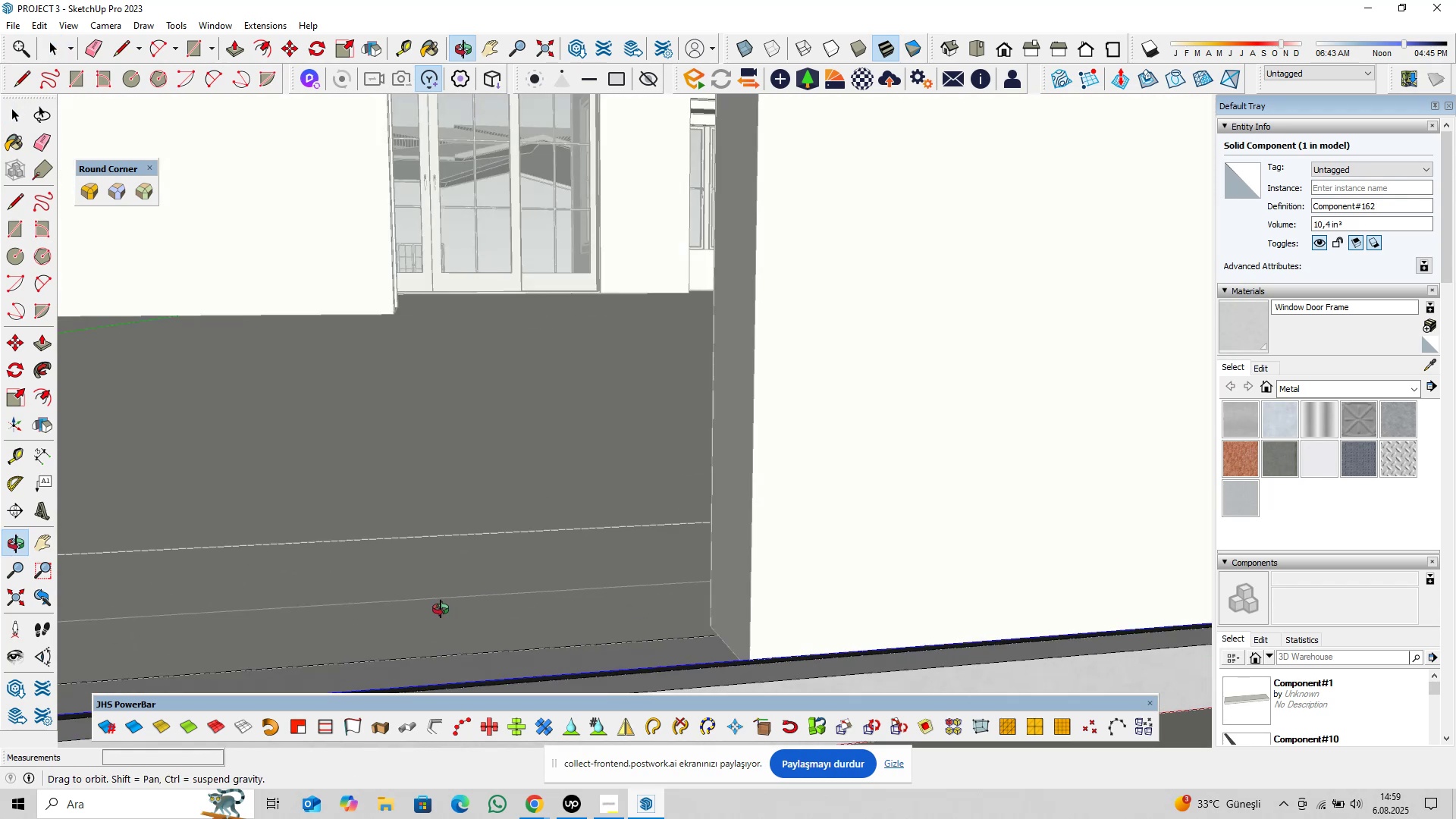 
scroll: coordinate [628, 603], scroll_direction: down, amount: 26.0
 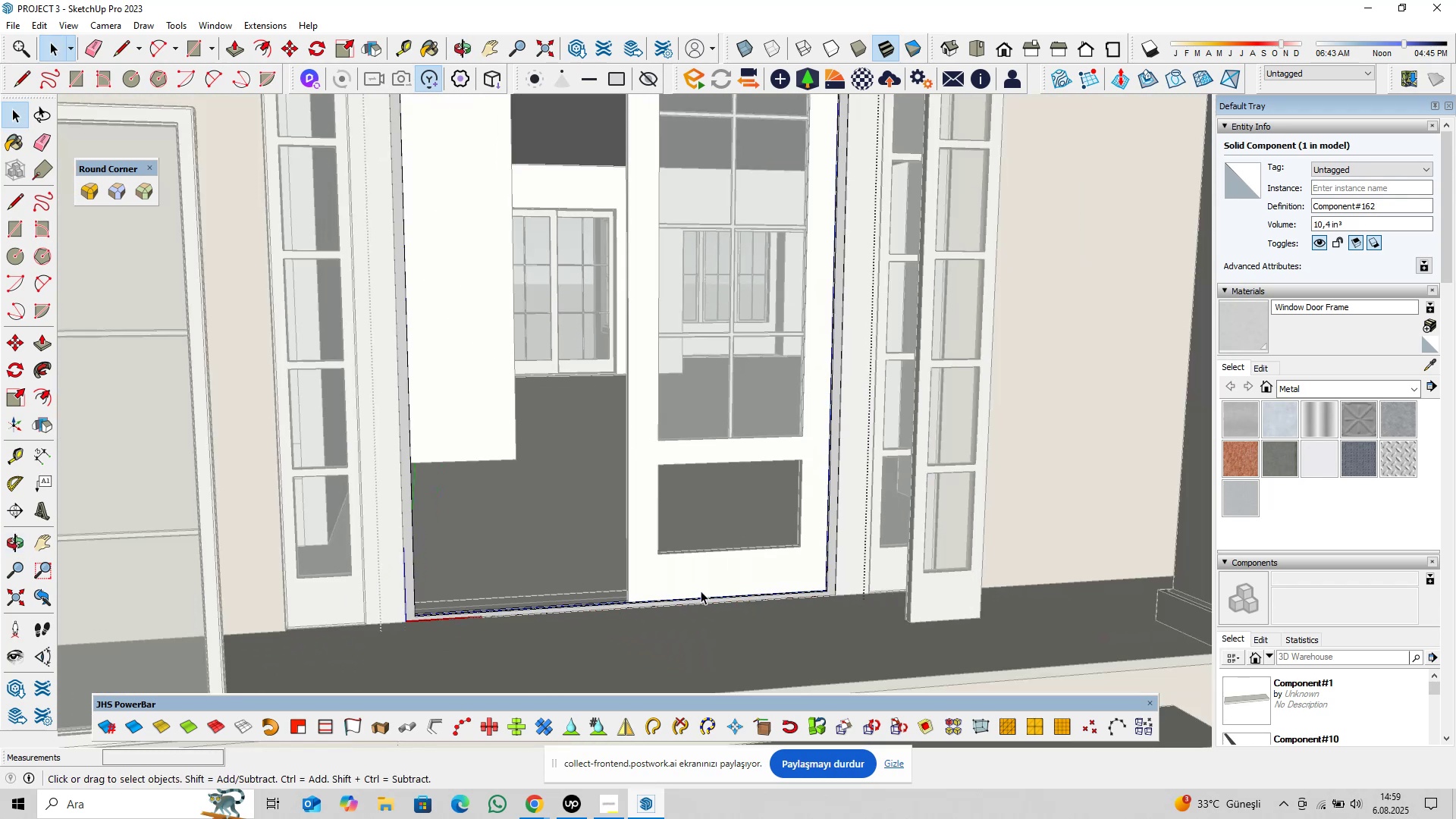 
hold_key(key=ShiftLeft, duration=0.47)
 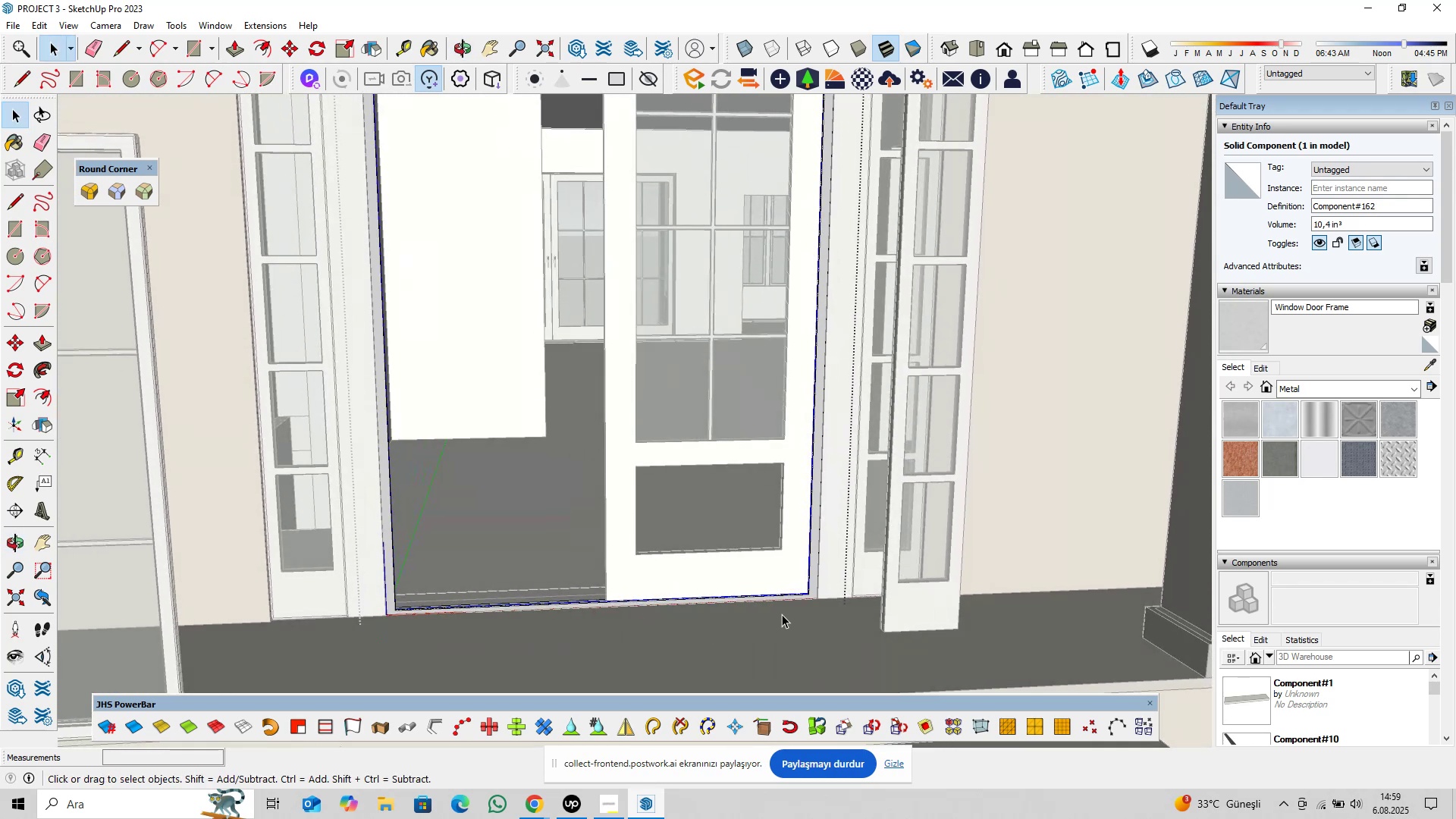 
key(Escape)
 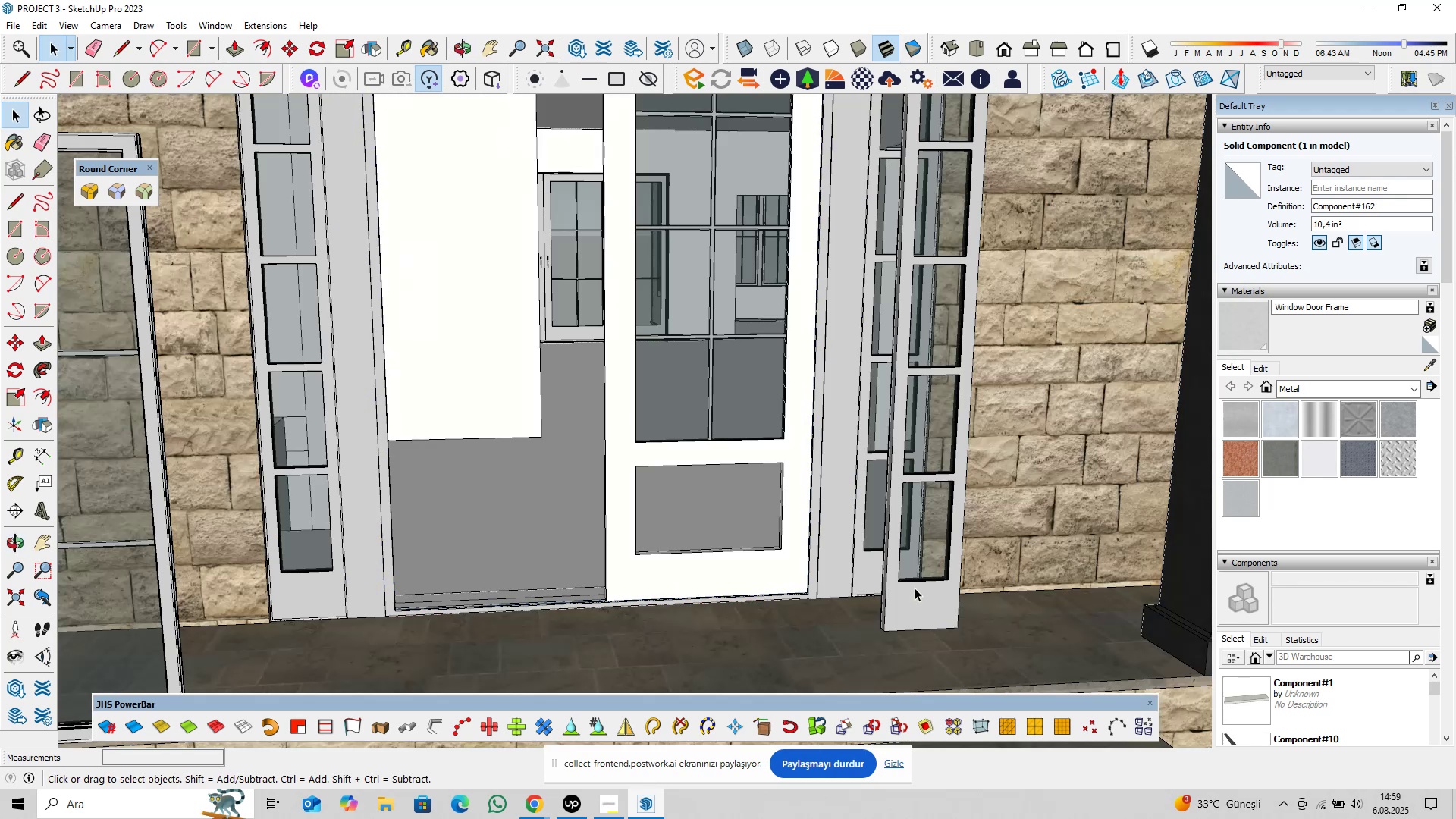 
left_click([915, 588])
 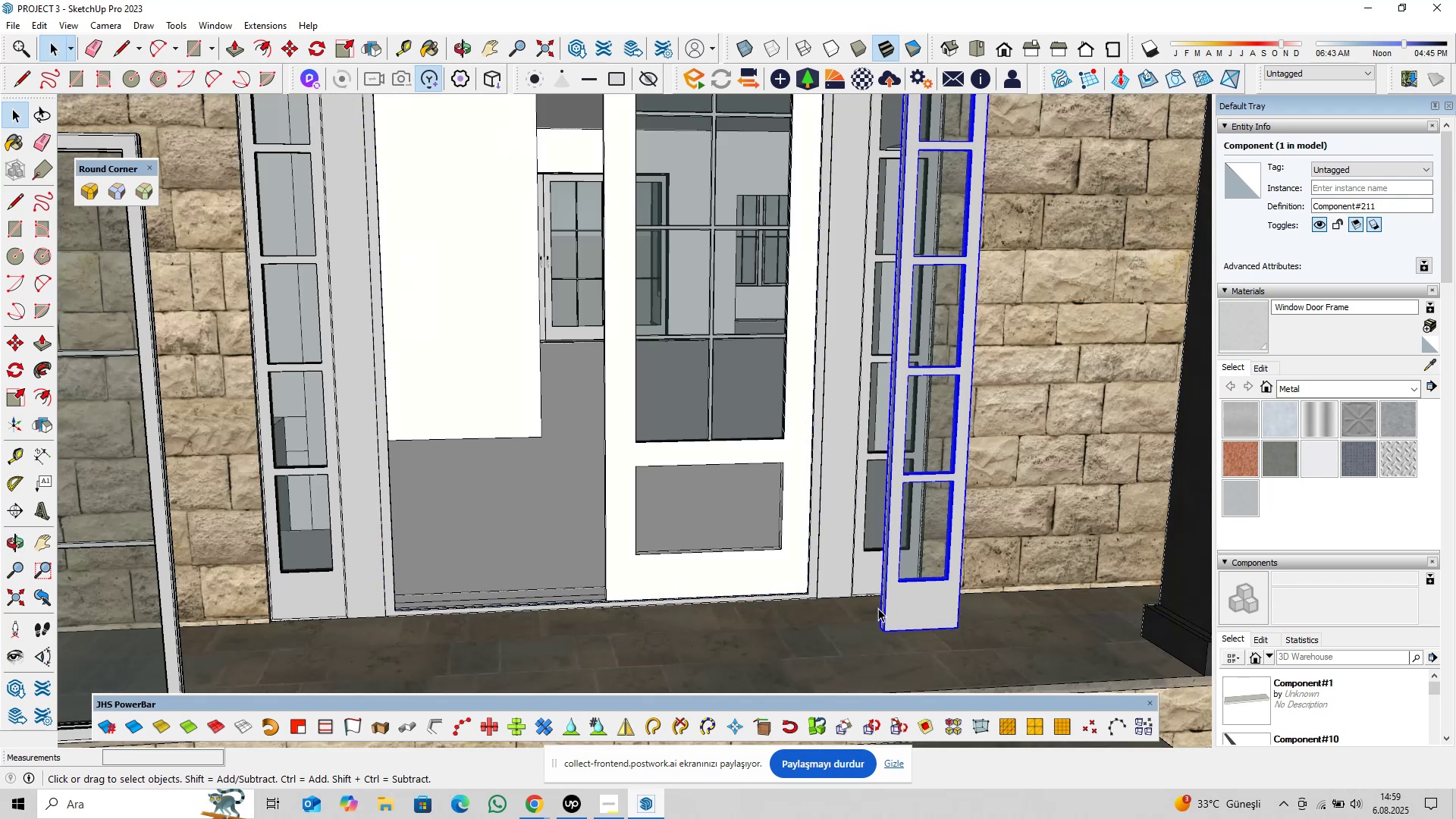 
key(Delete)
 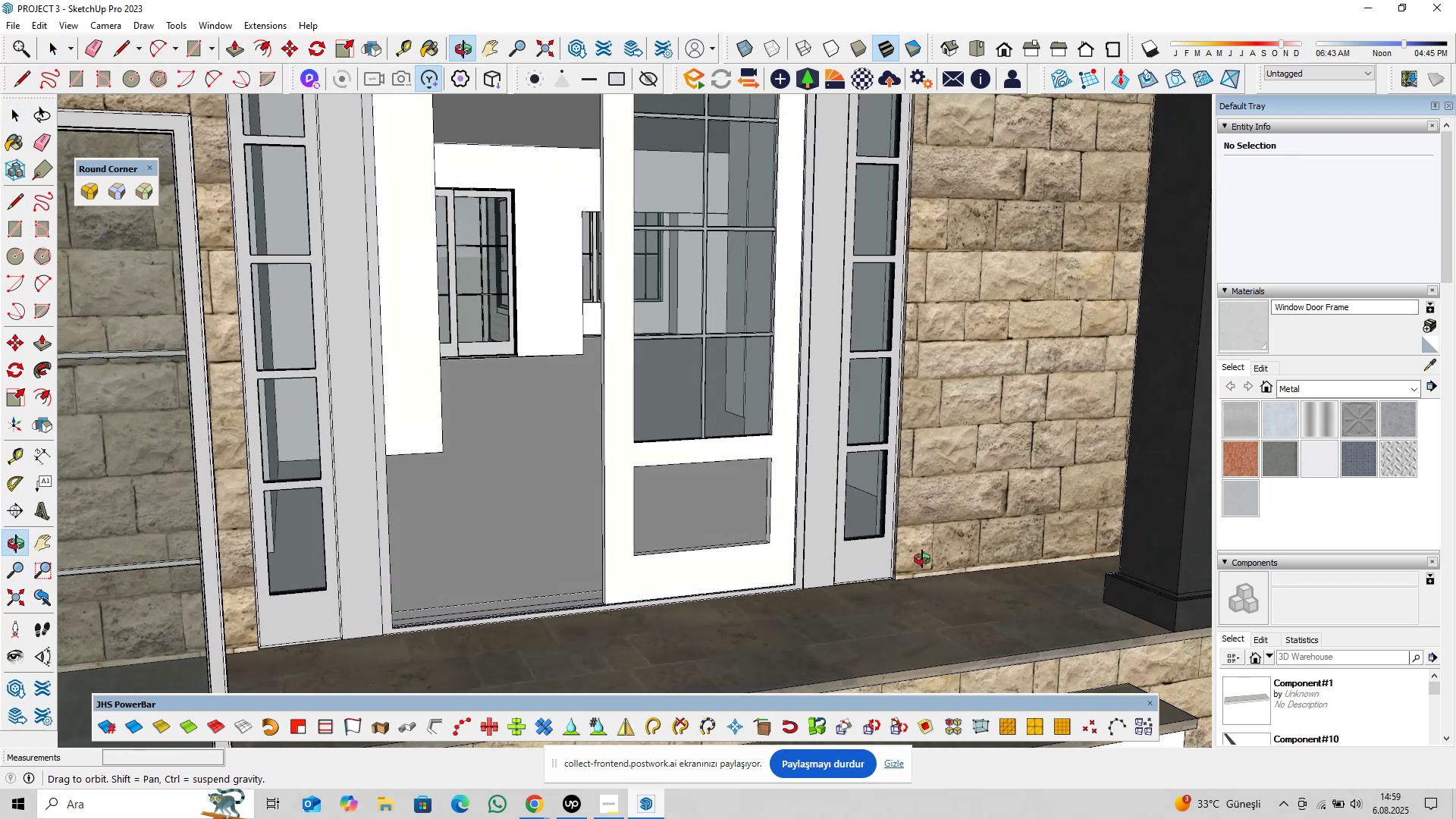 
hold_key(key=ShiftLeft, duration=1.45)
 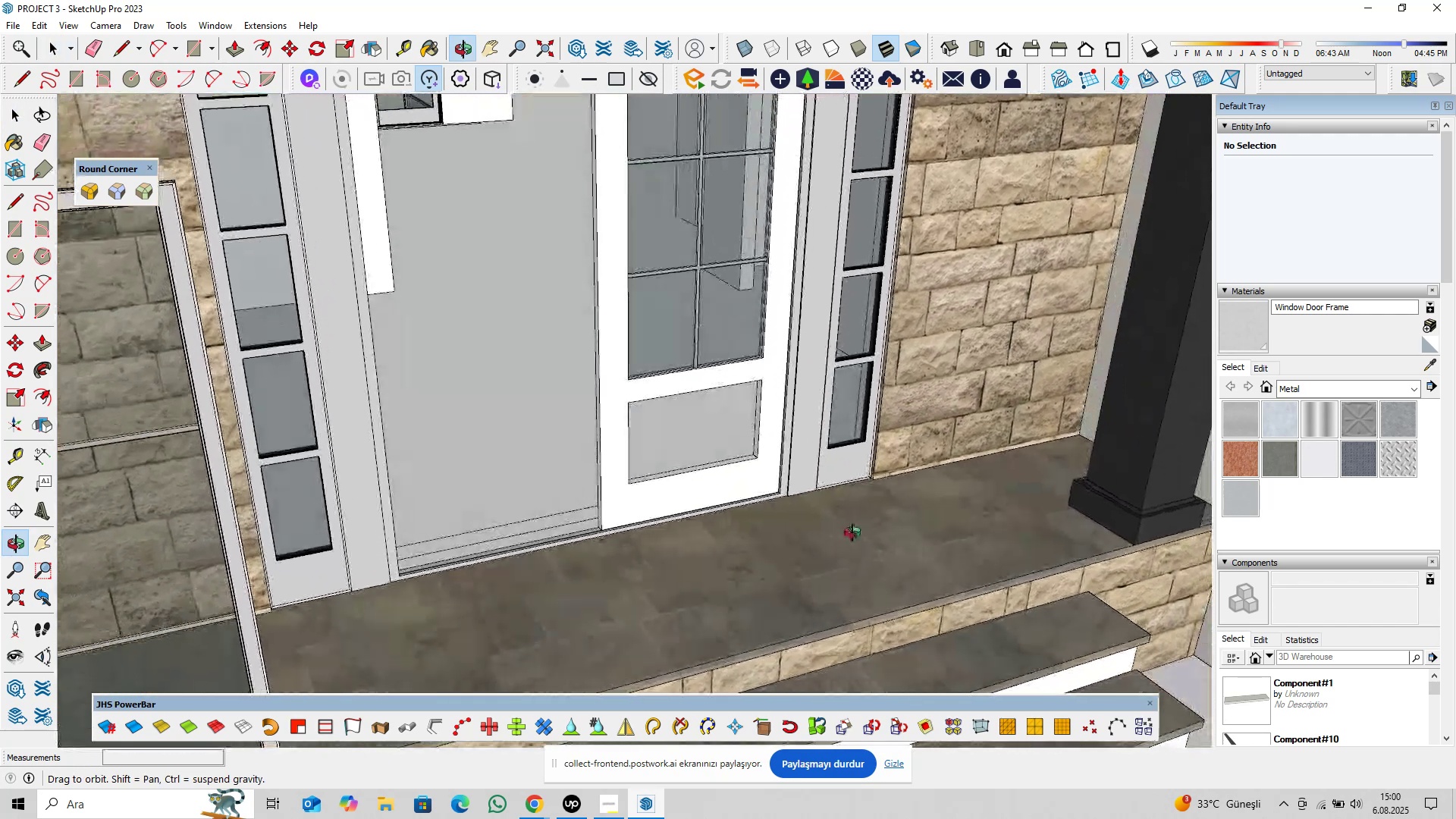 
scroll: coordinate [768, 509], scroll_direction: up, amount: 17.0
 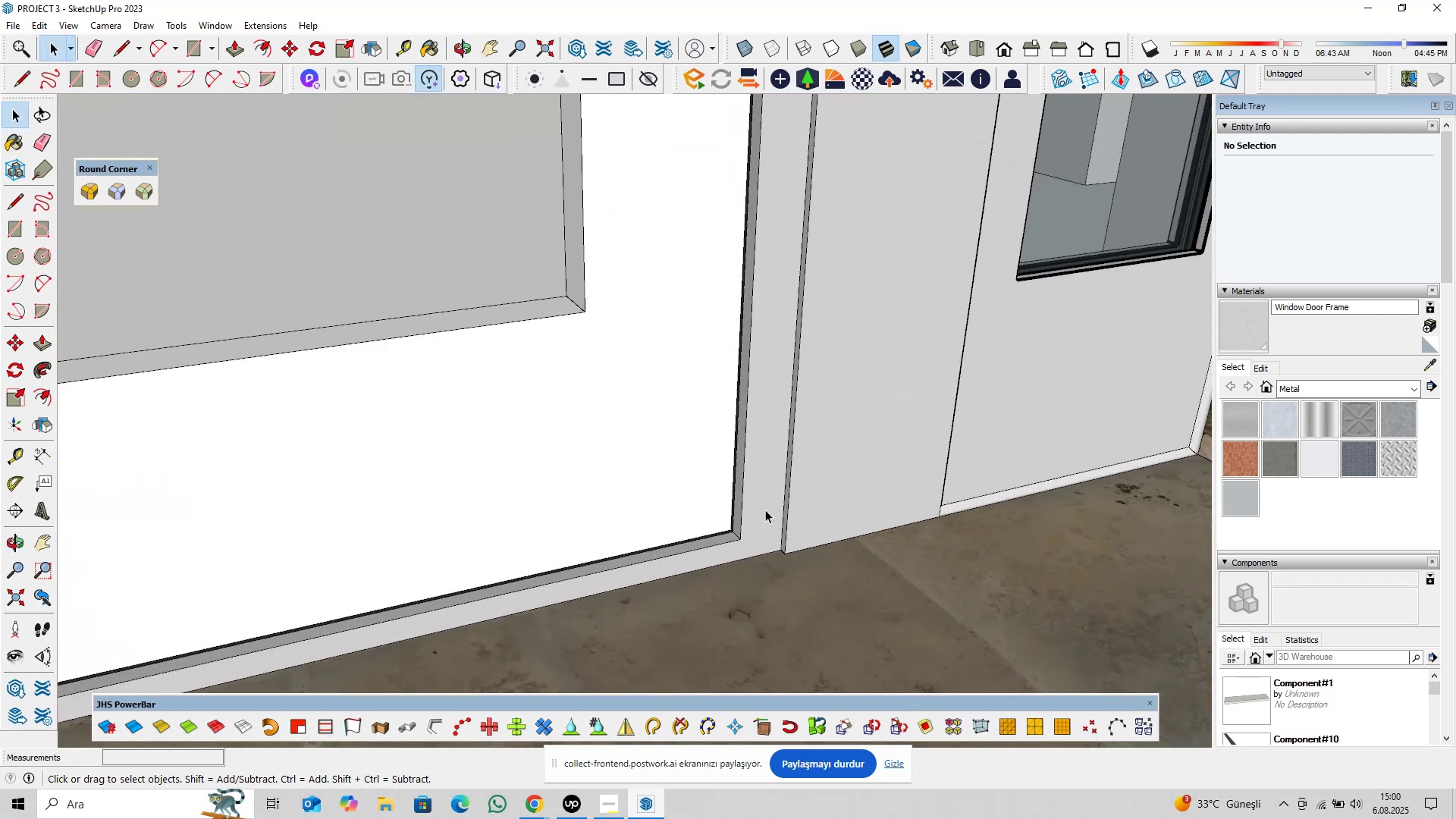 
double_click([765, 510])
 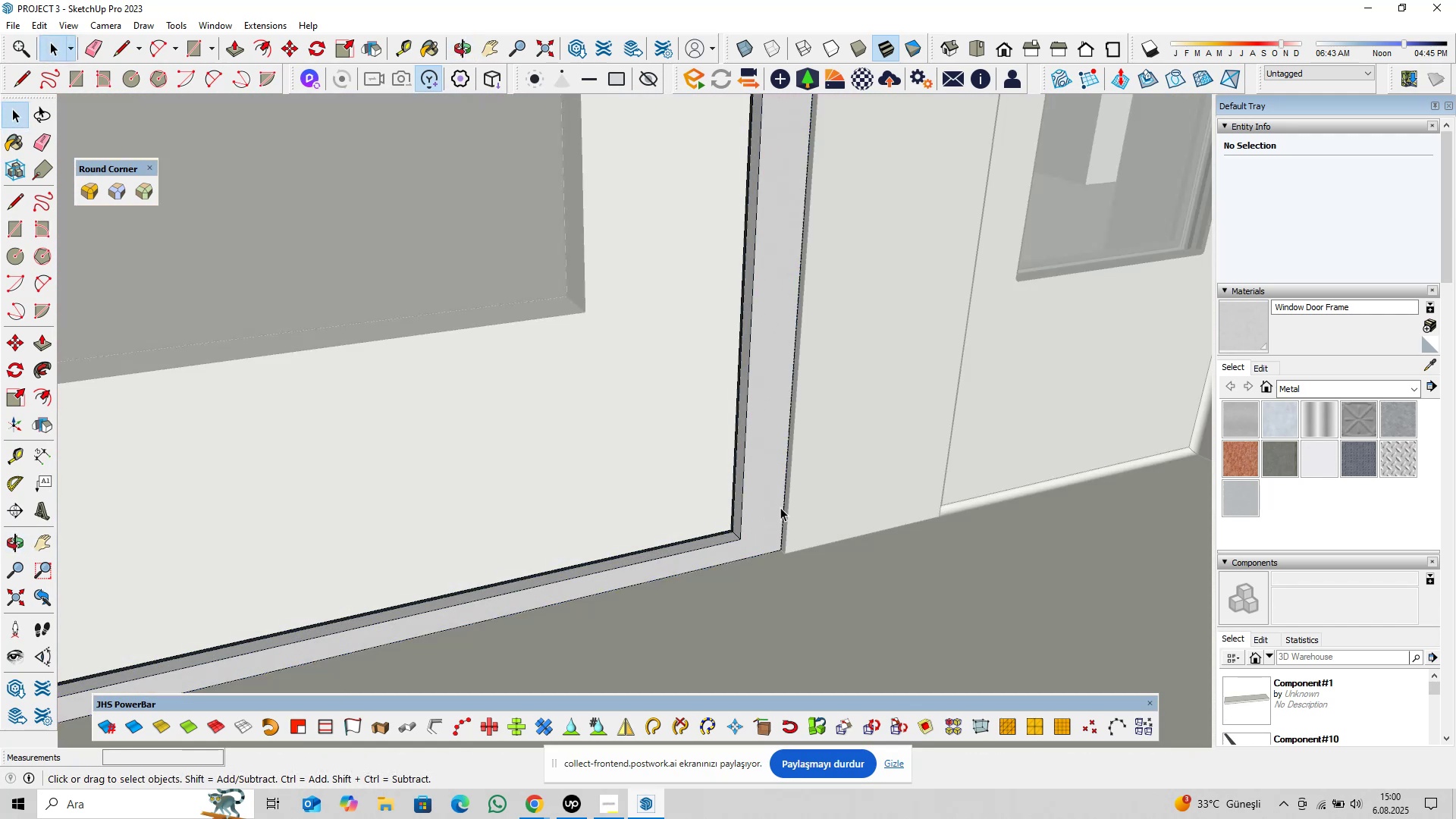 
left_click([784, 497])
 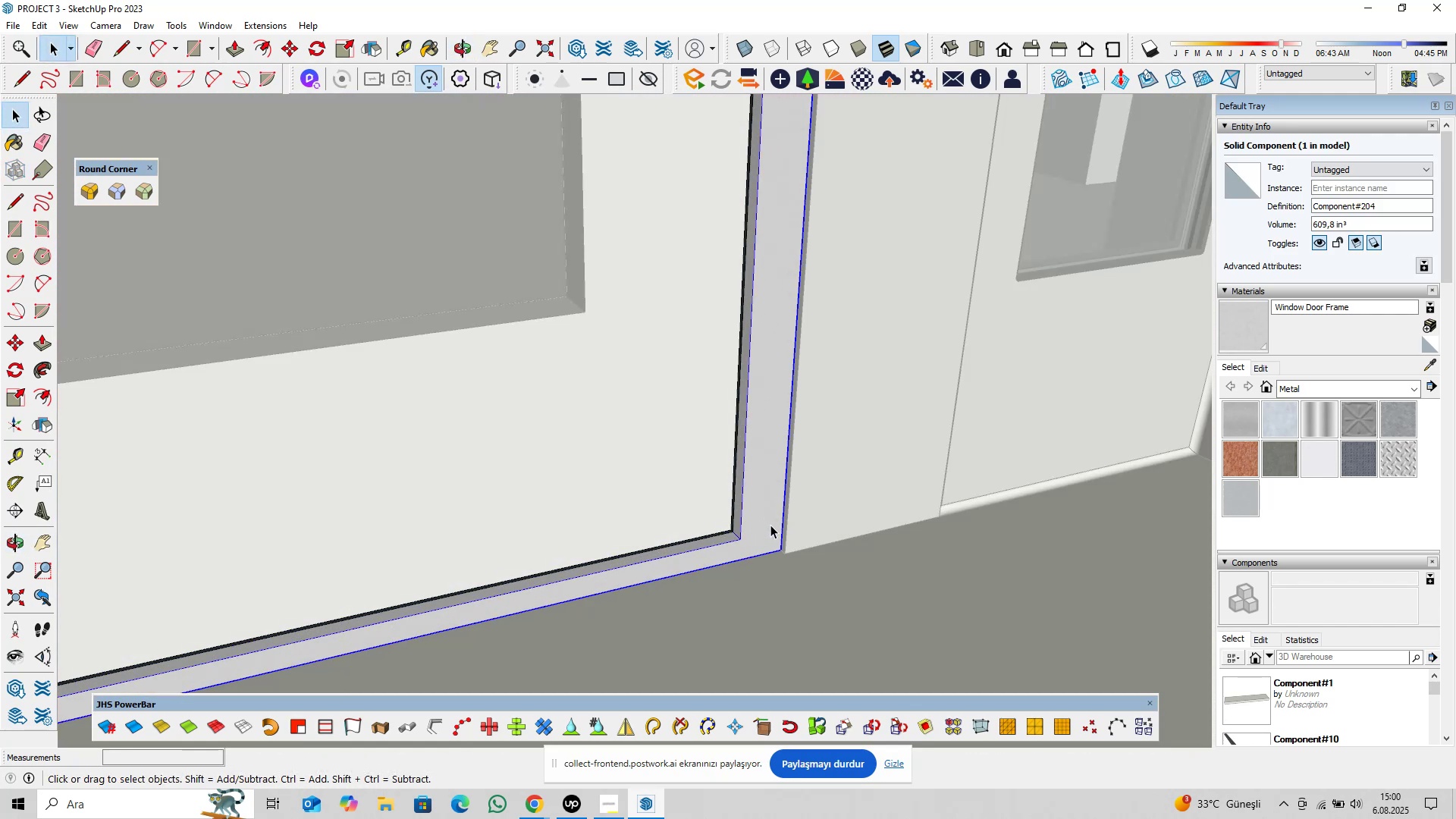 
double_click([770, 525])
 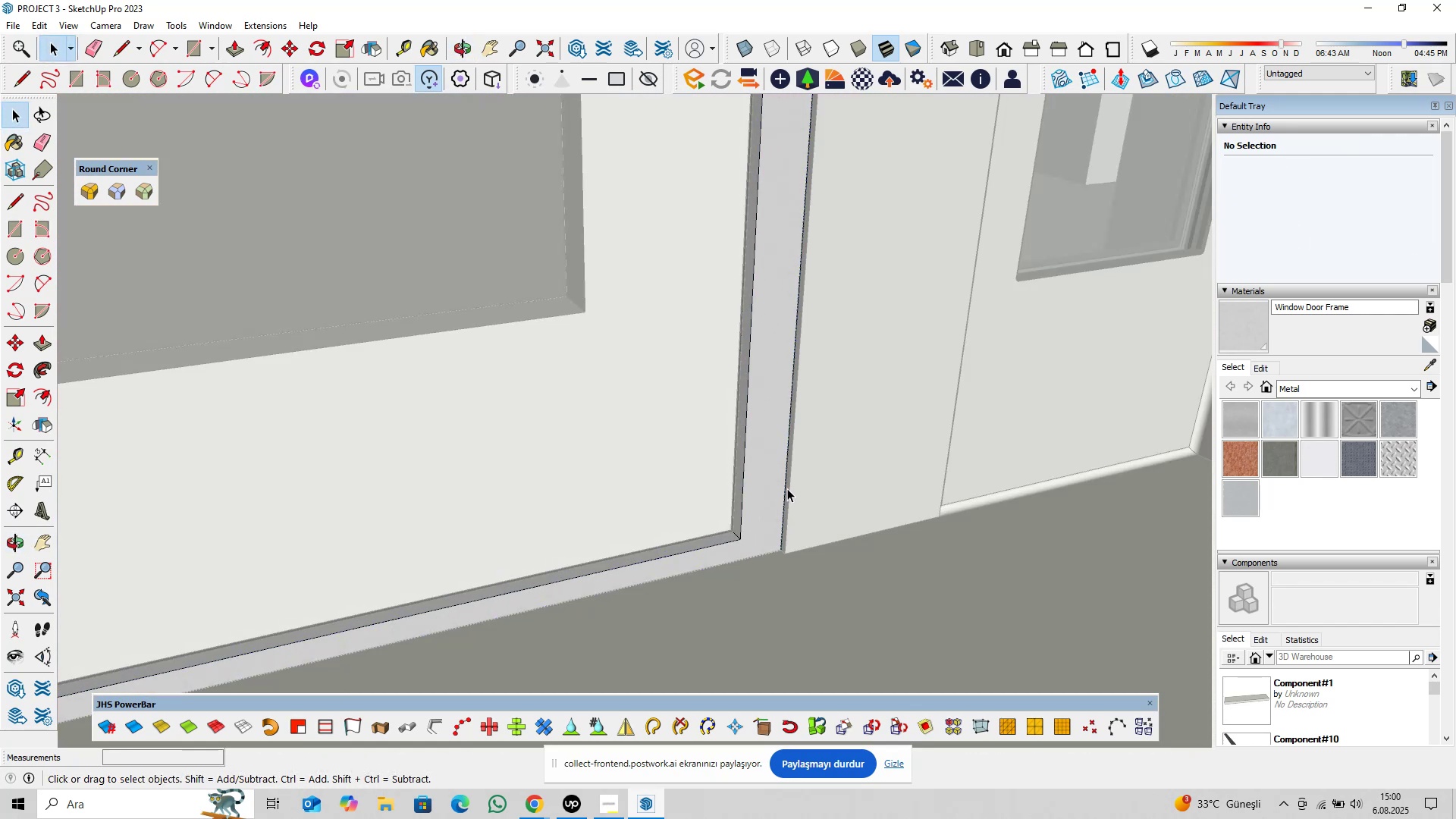 
left_click([787, 488])
 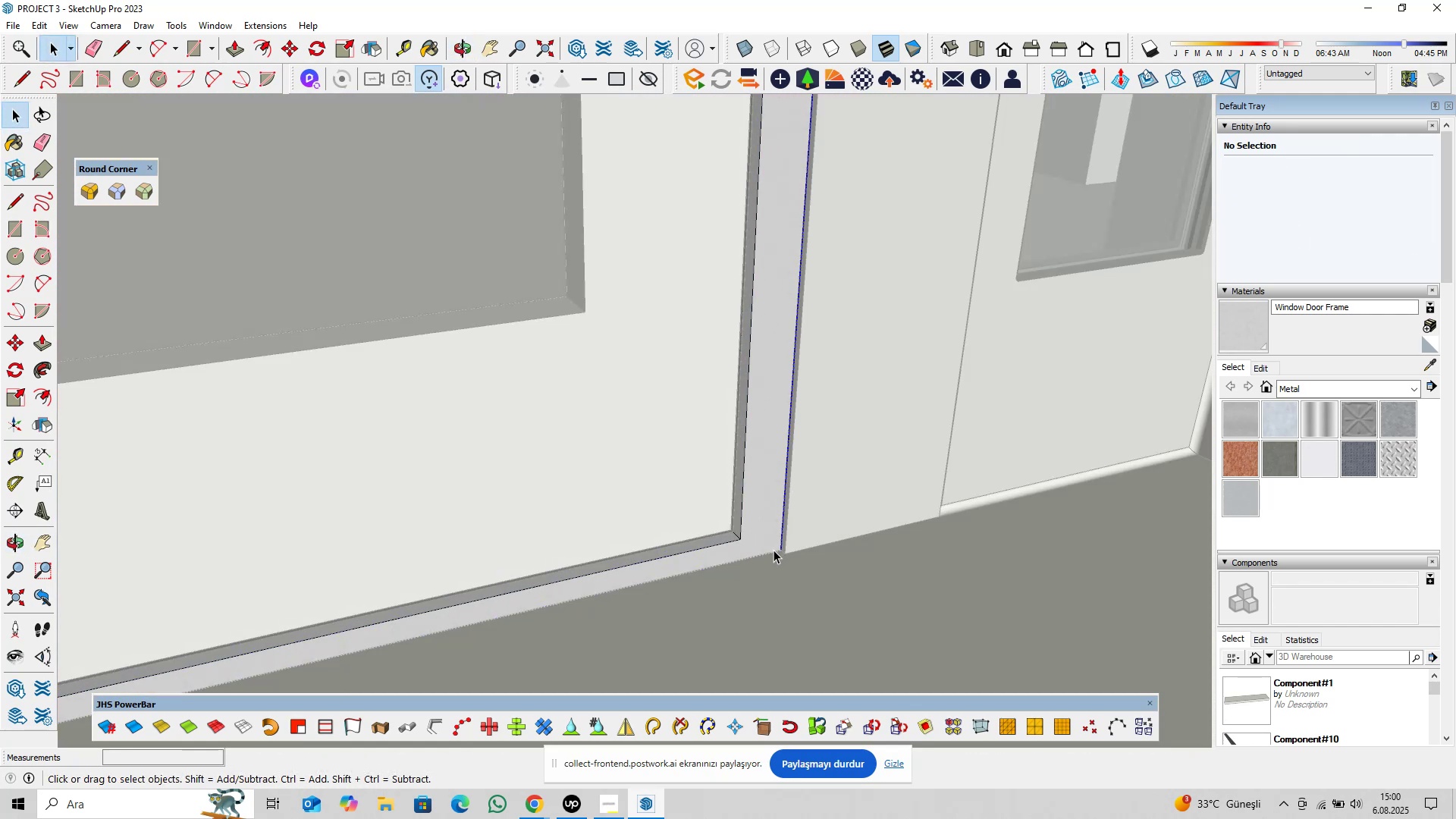 
hold_key(key=ControlLeft, duration=0.51)
left_click([768, 552])
 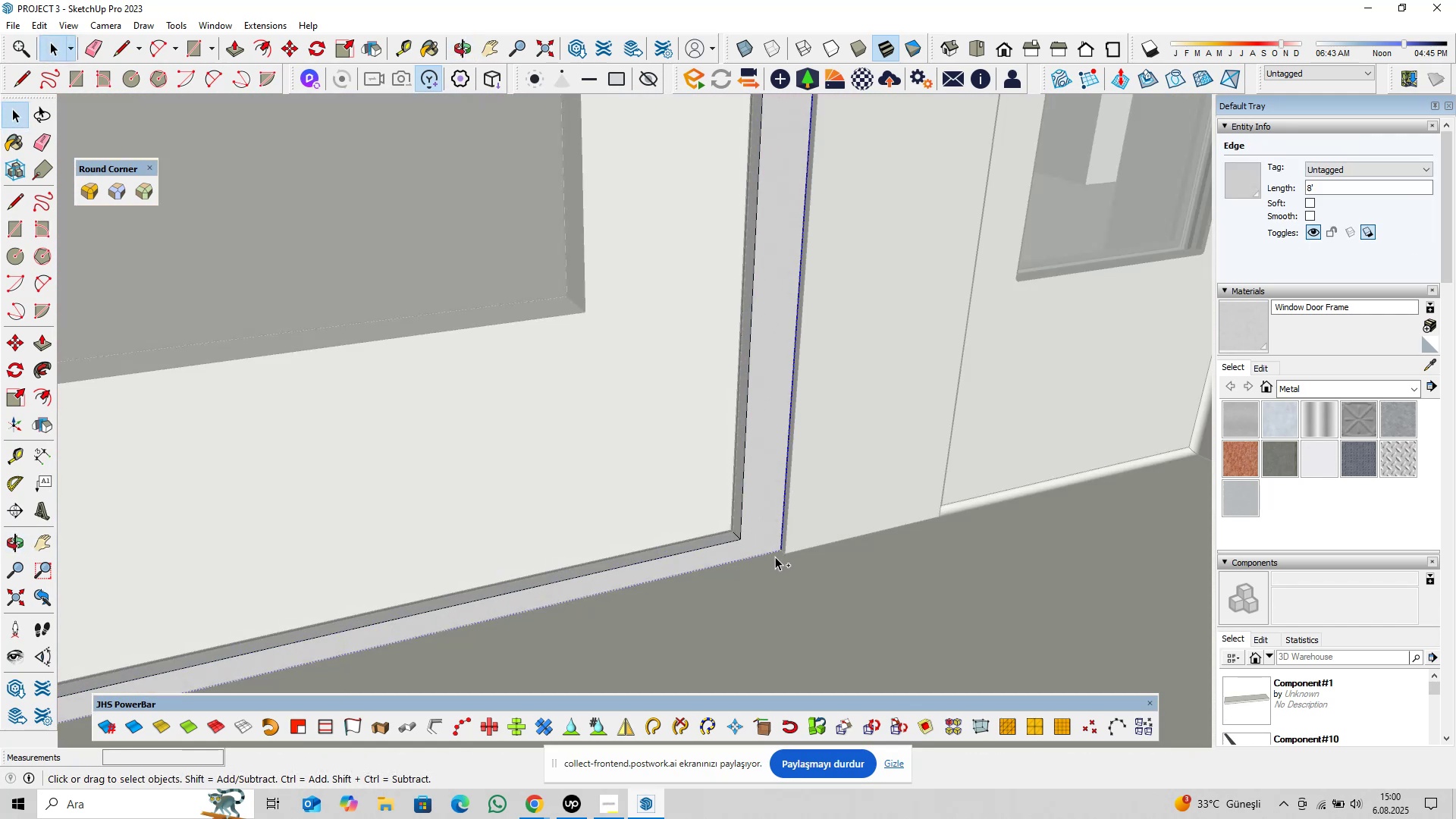 
scroll: coordinate [772, 564], scroll_direction: down, amount: 5.0
 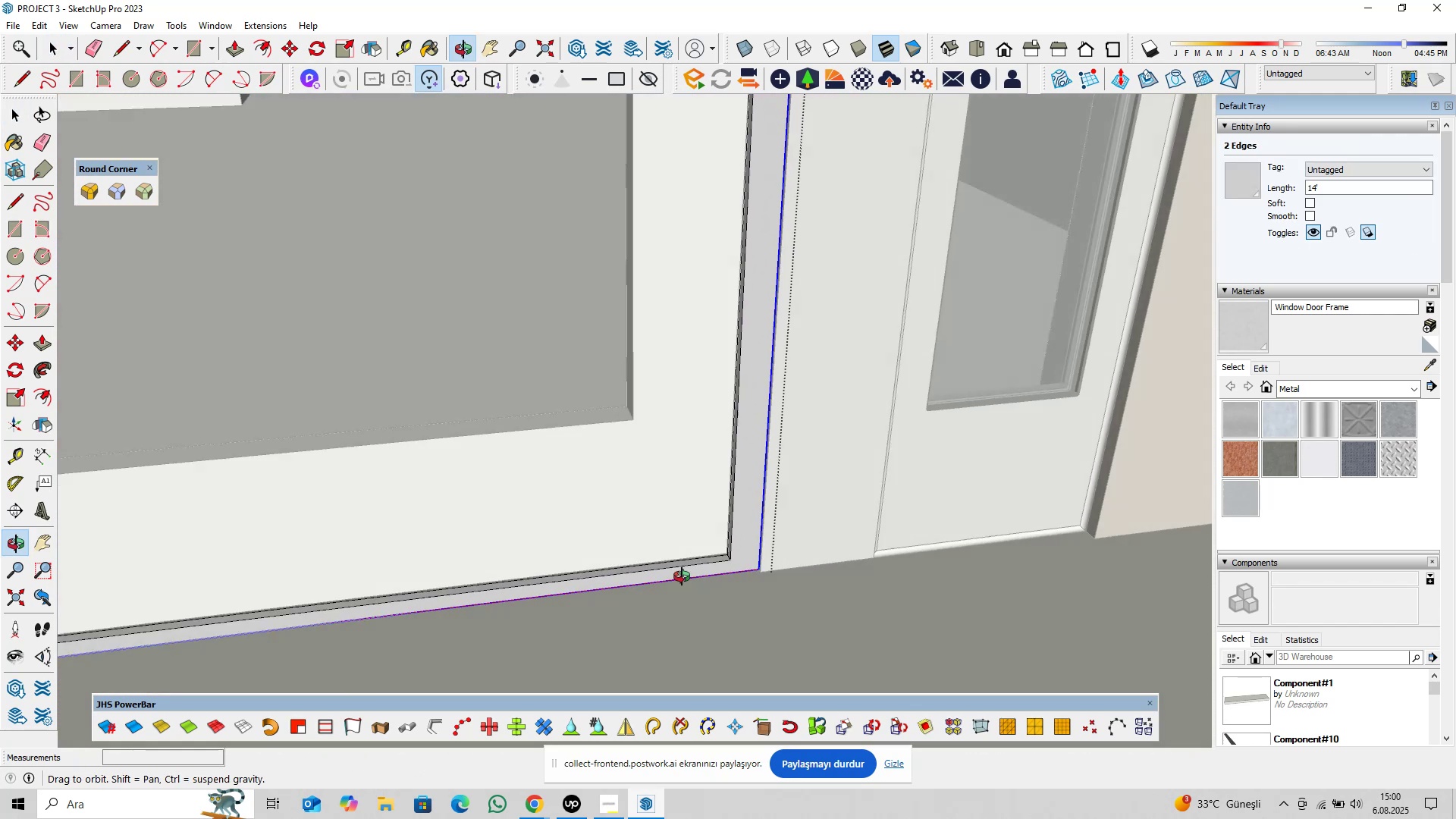 
hold_key(key=ShiftLeft, duration=0.93)
 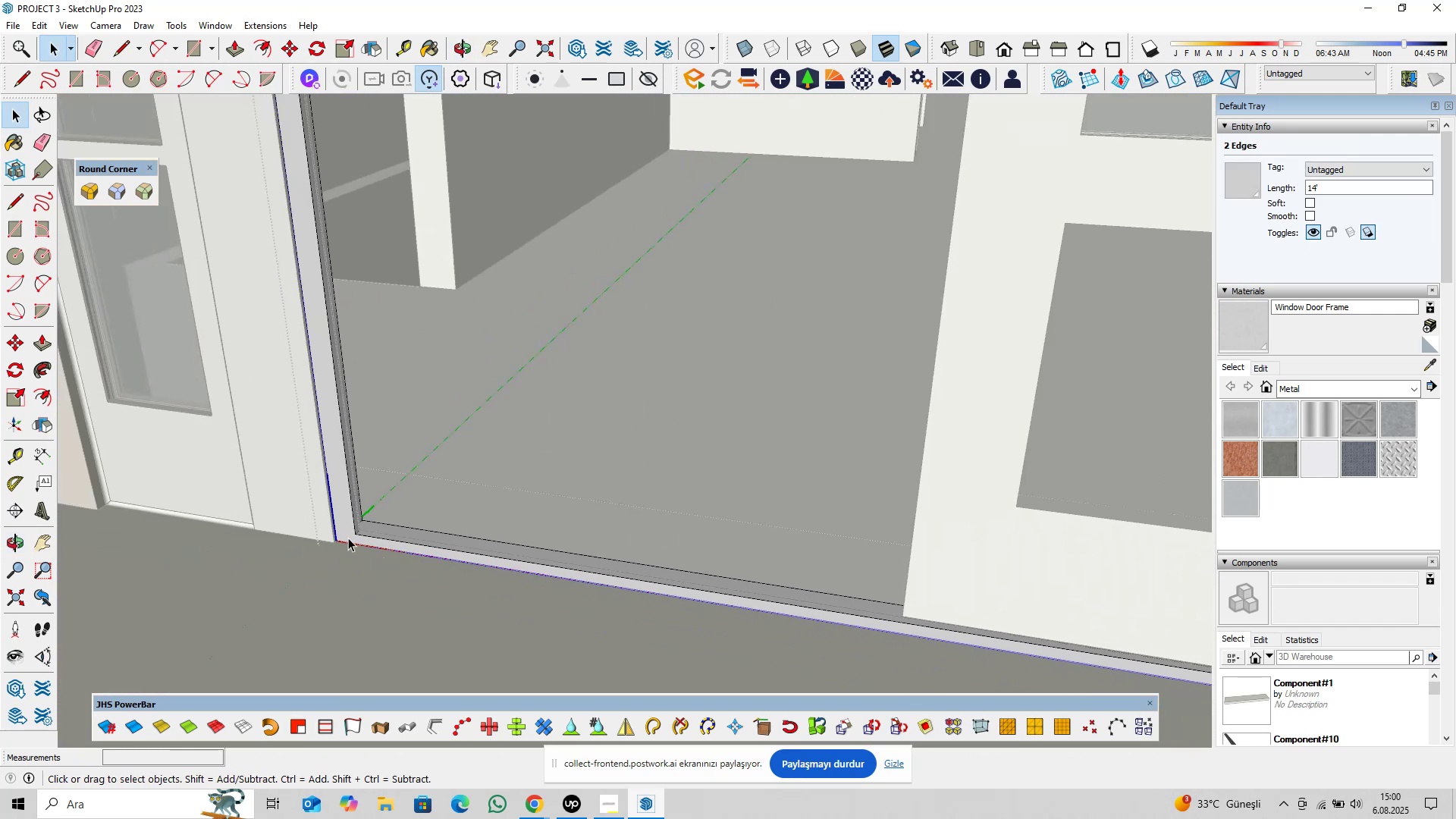 
scroll: coordinate [332, 526], scroll_direction: up, amount: 7.0
 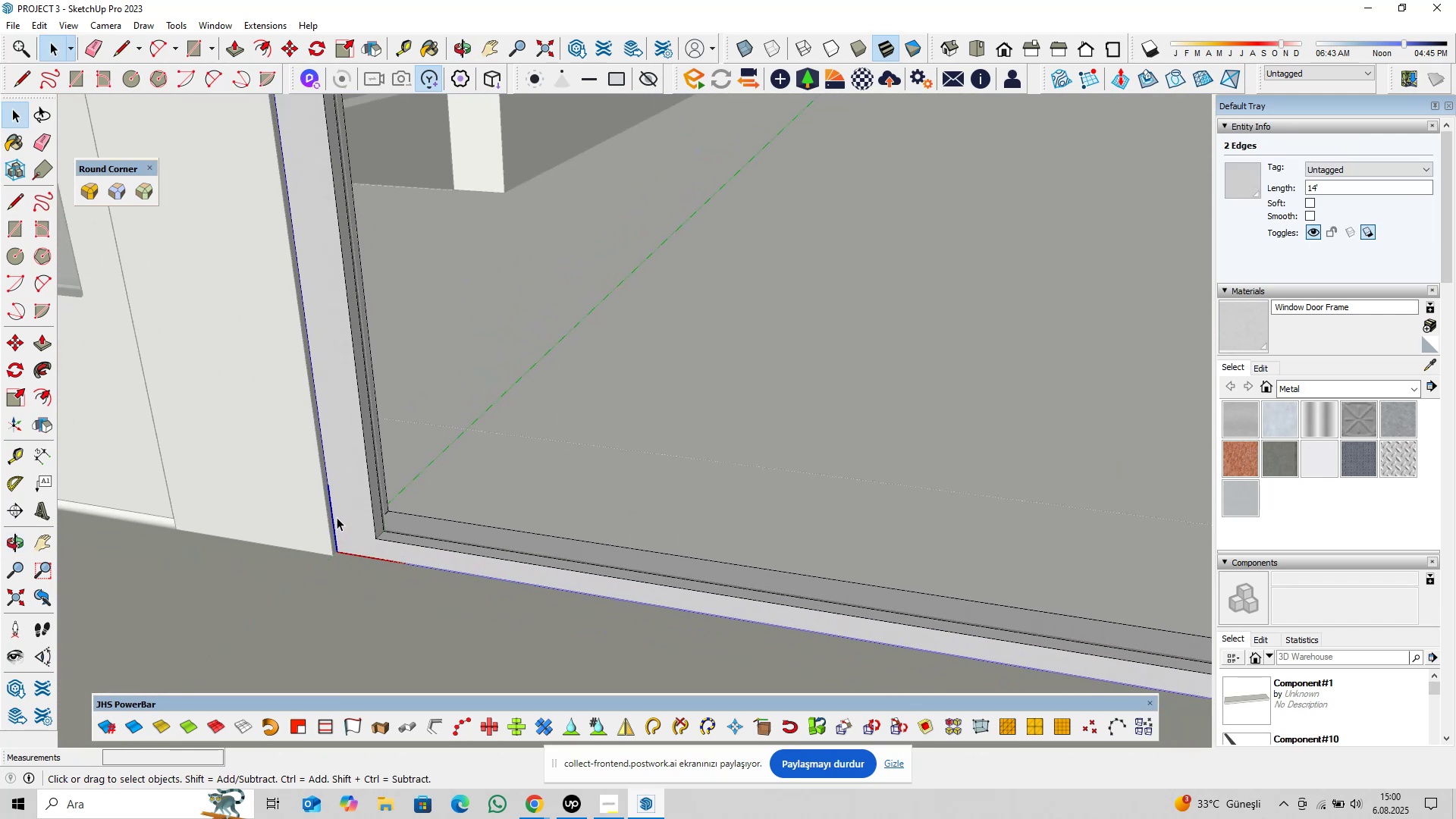 
hold_key(key=ControlLeft, duration=0.71)
left_click([331, 513])
 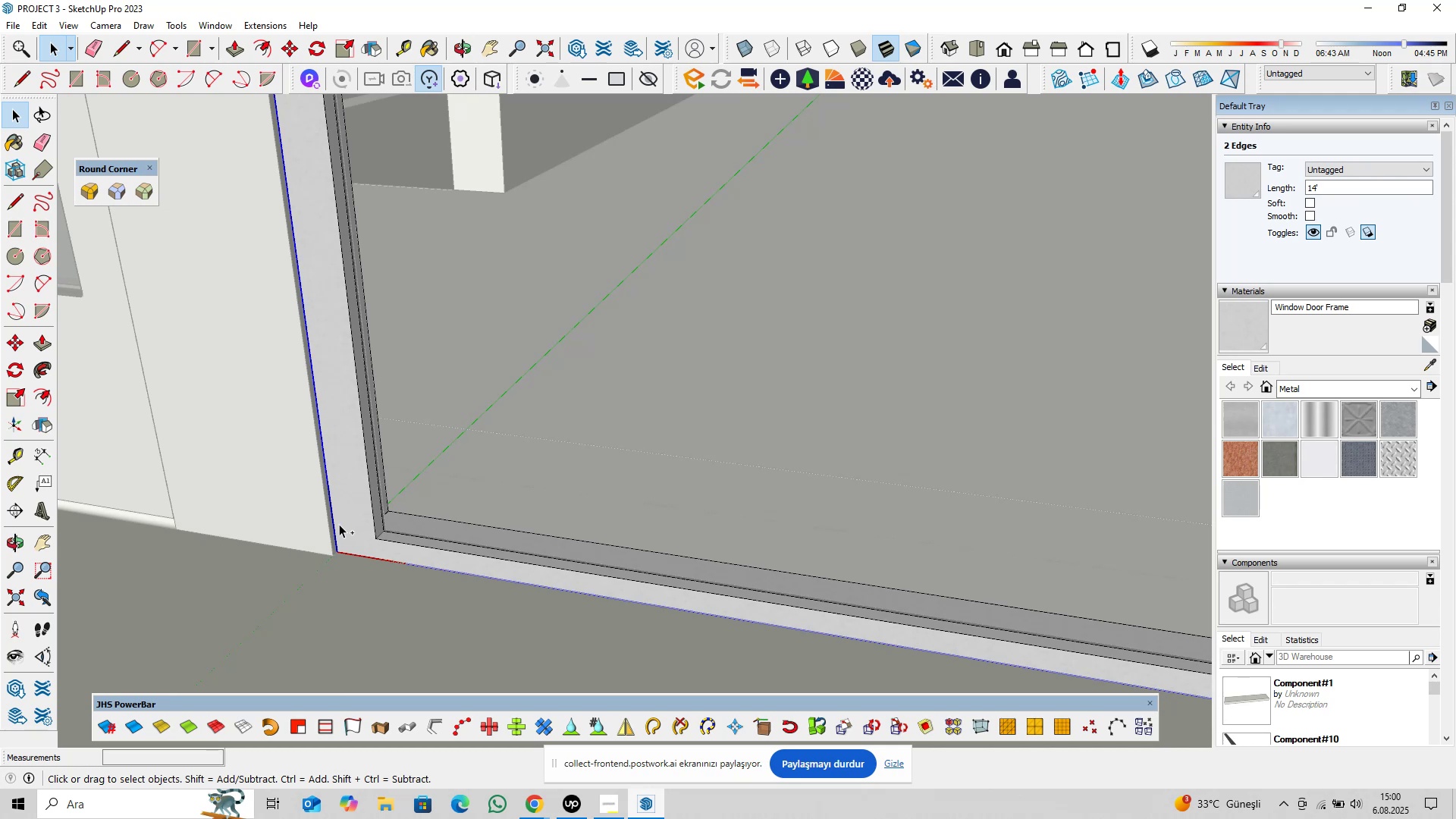 
scroll: coordinate [318, 503], scroll_direction: down, amount: 12.0
 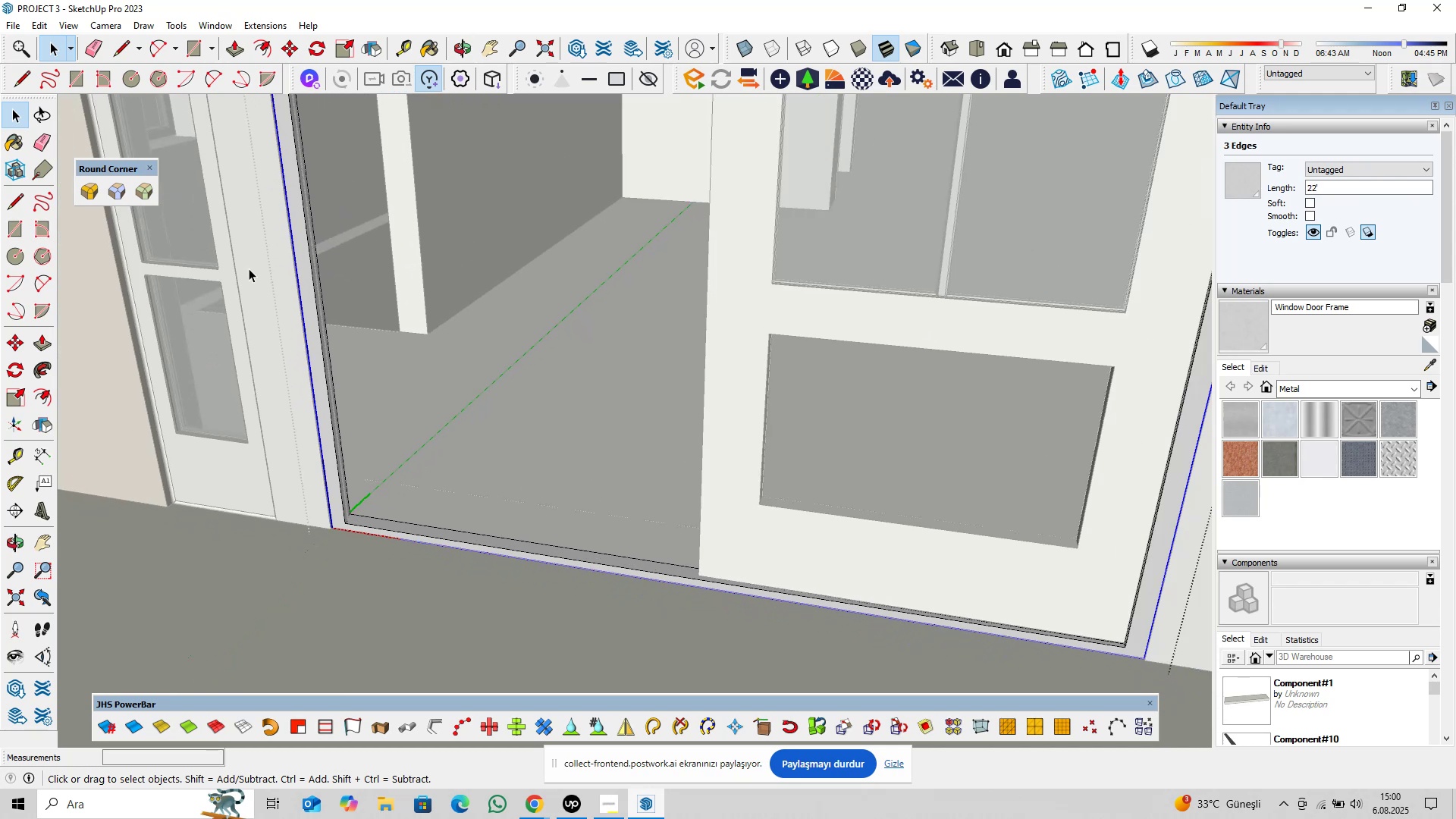 
key(Shift+ShiftLeft)
 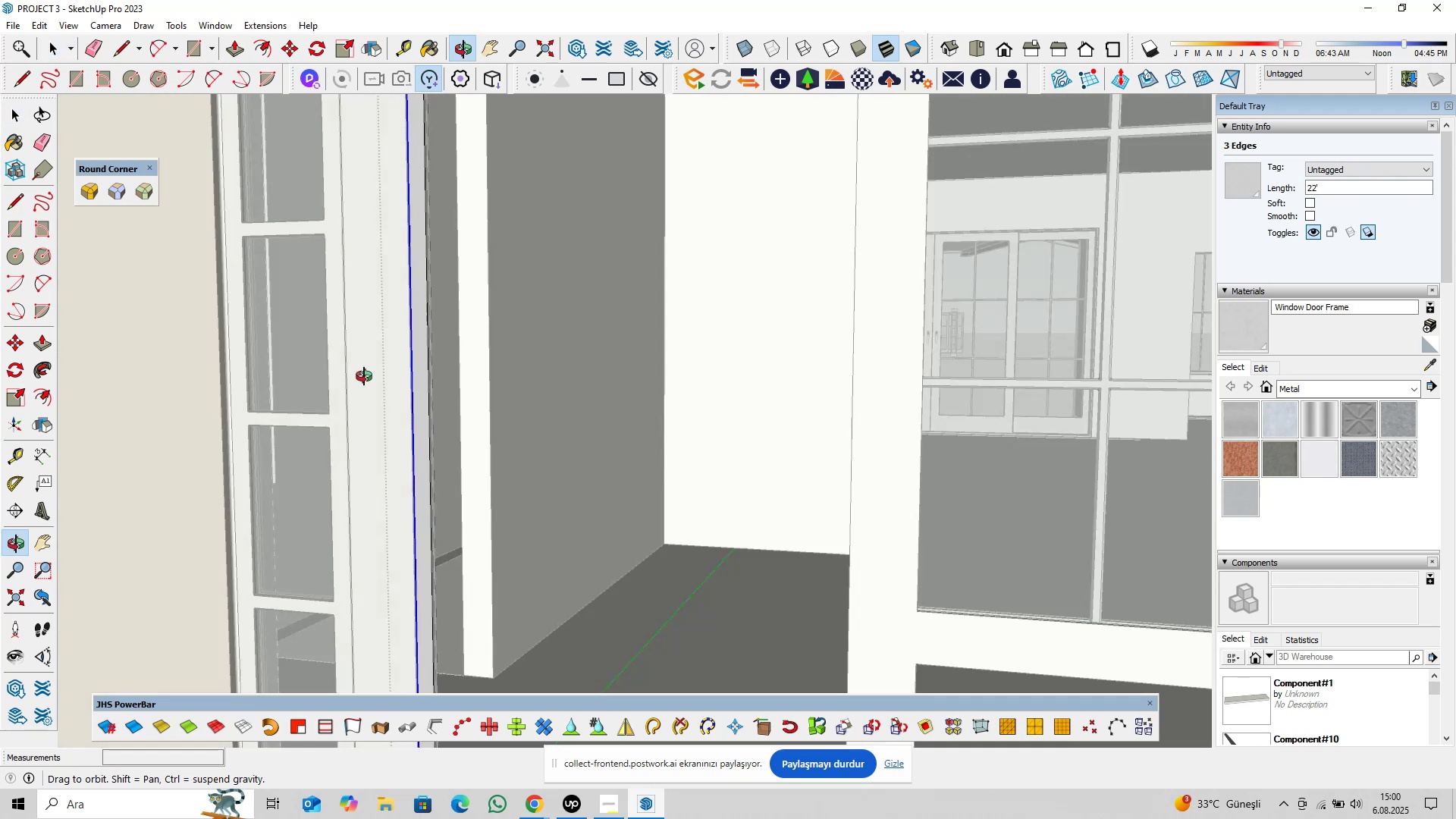 
hold_key(key=ShiftLeft, duration=0.59)
 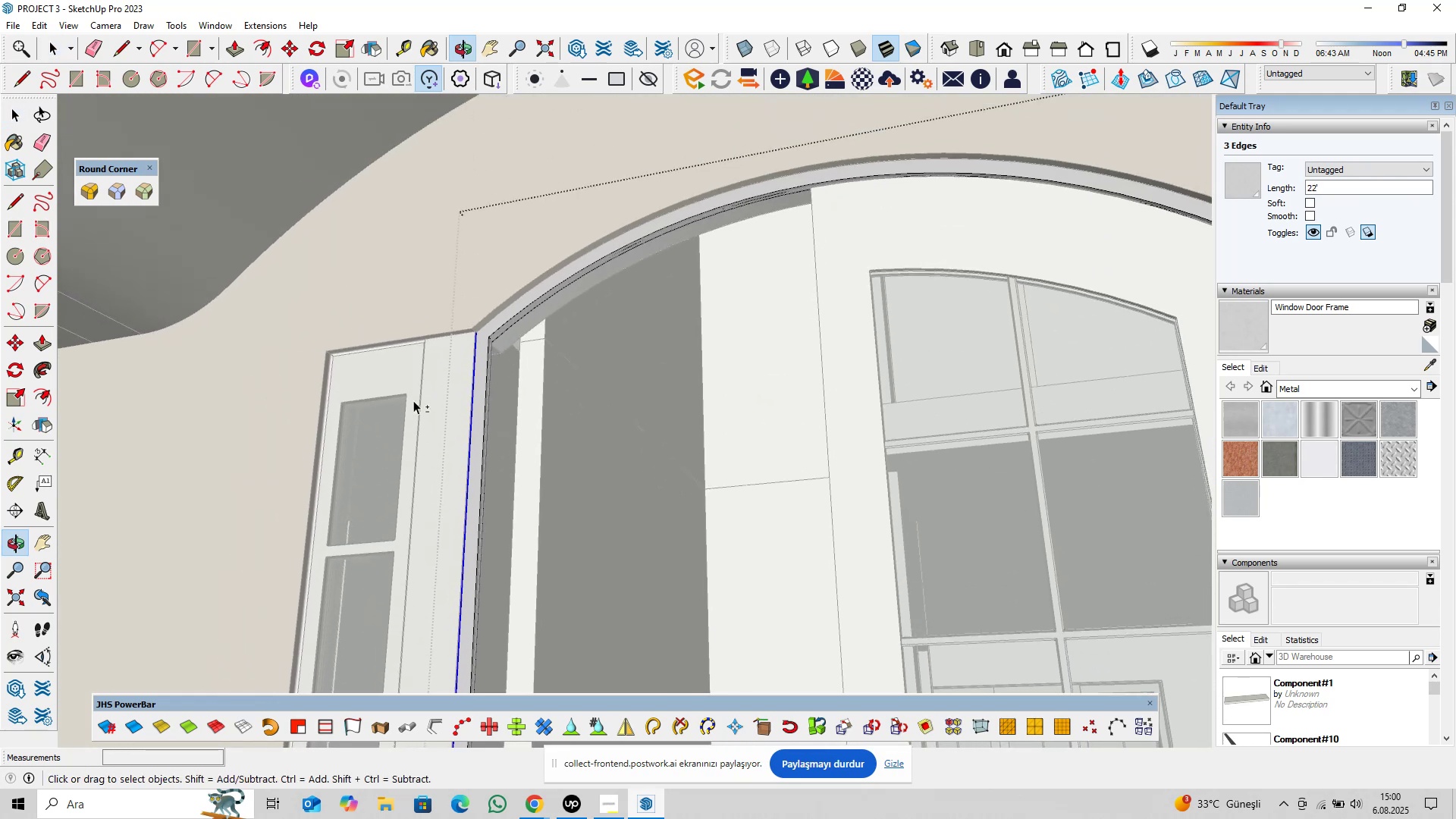 
scroll: coordinate [496, 328], scroll_direction: up, amount: 10.0
 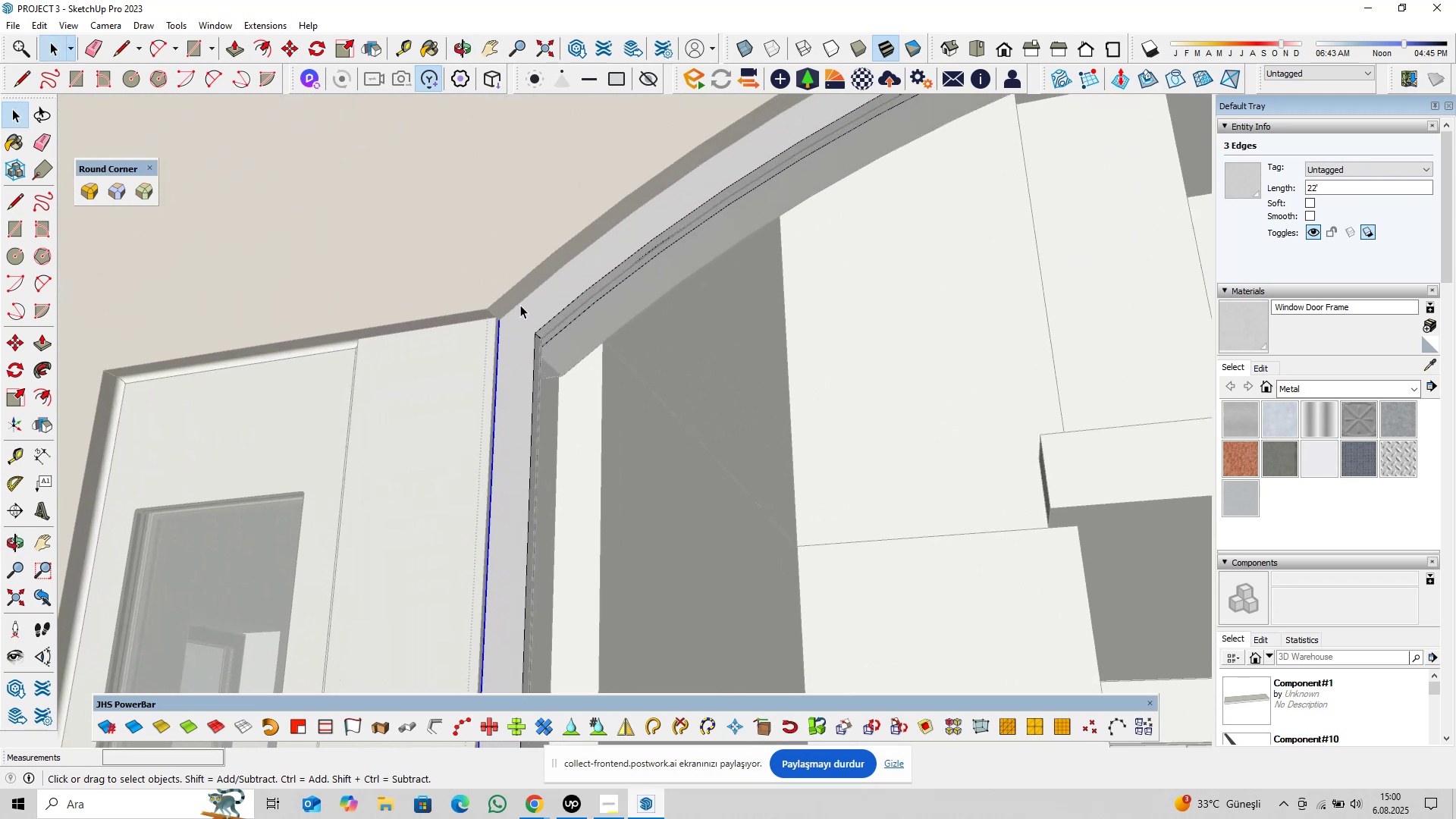 
hold_key(key=ControlLeft, duration=0.71)
left_click([521, 300])
 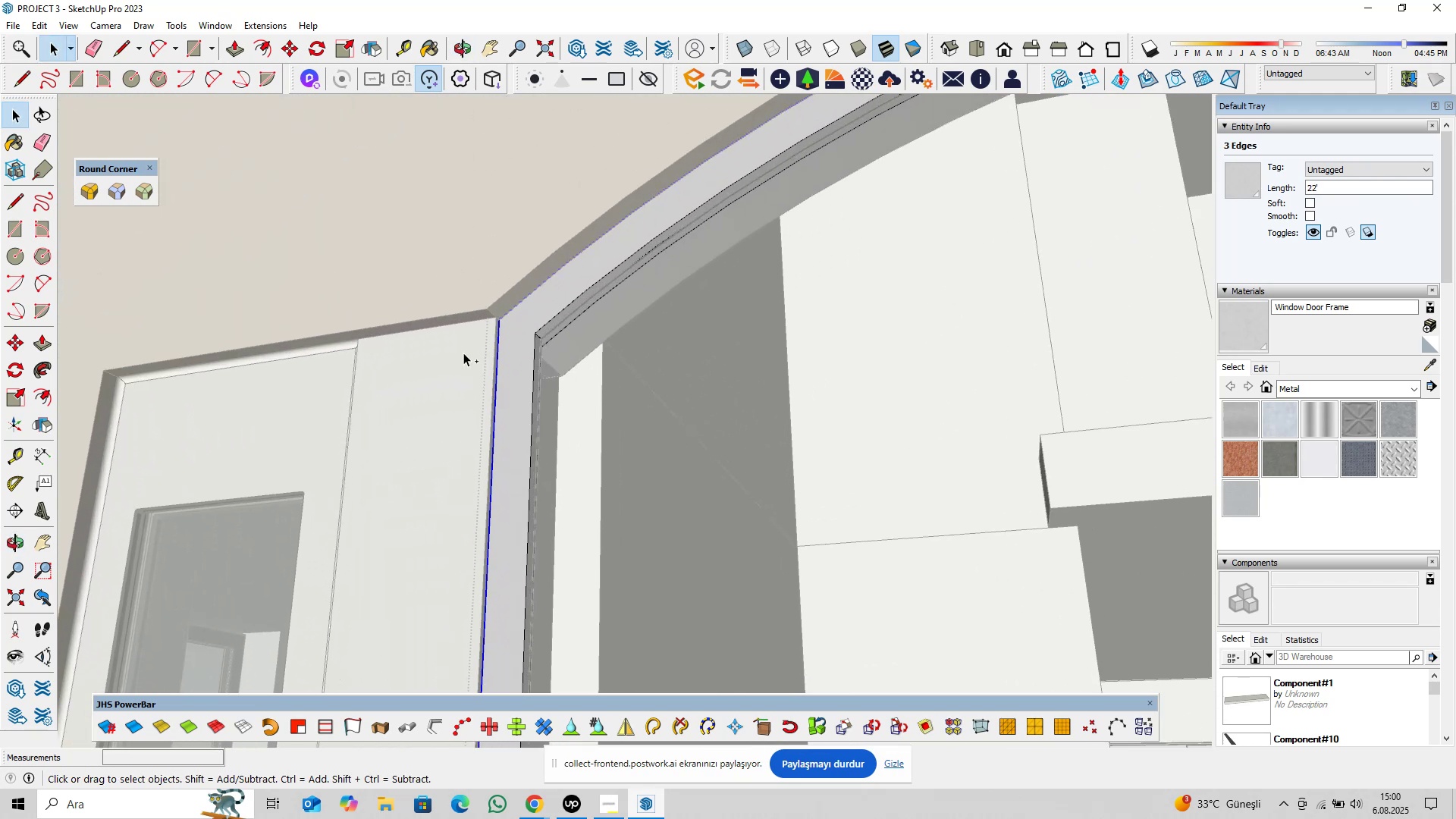 
scroll: coordinate [428, 356], scroll_direction: down, amount: 18.0
 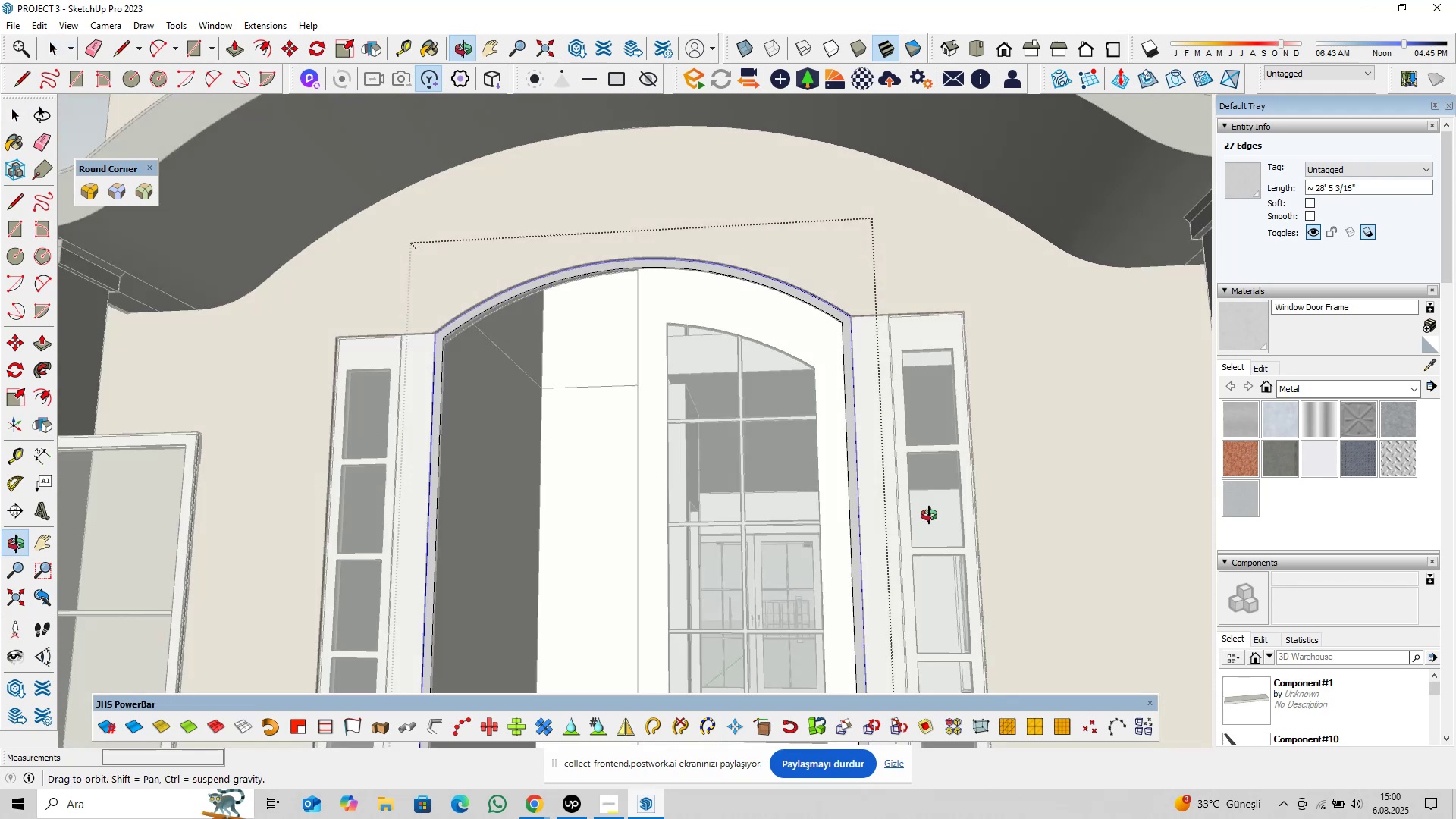 
hold_key(key=ShiftLeft, duration=0.32)
 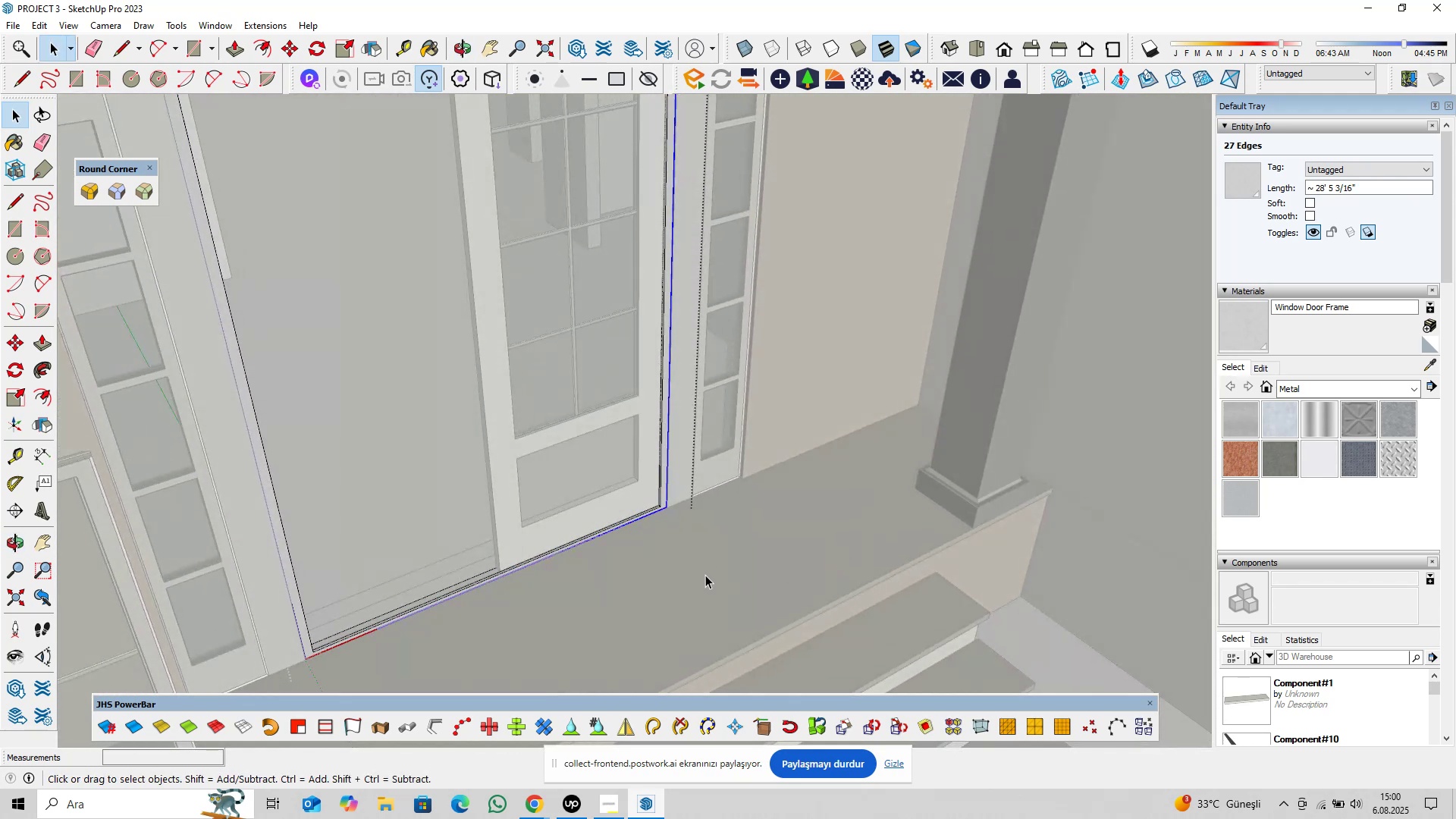 
key(M)
 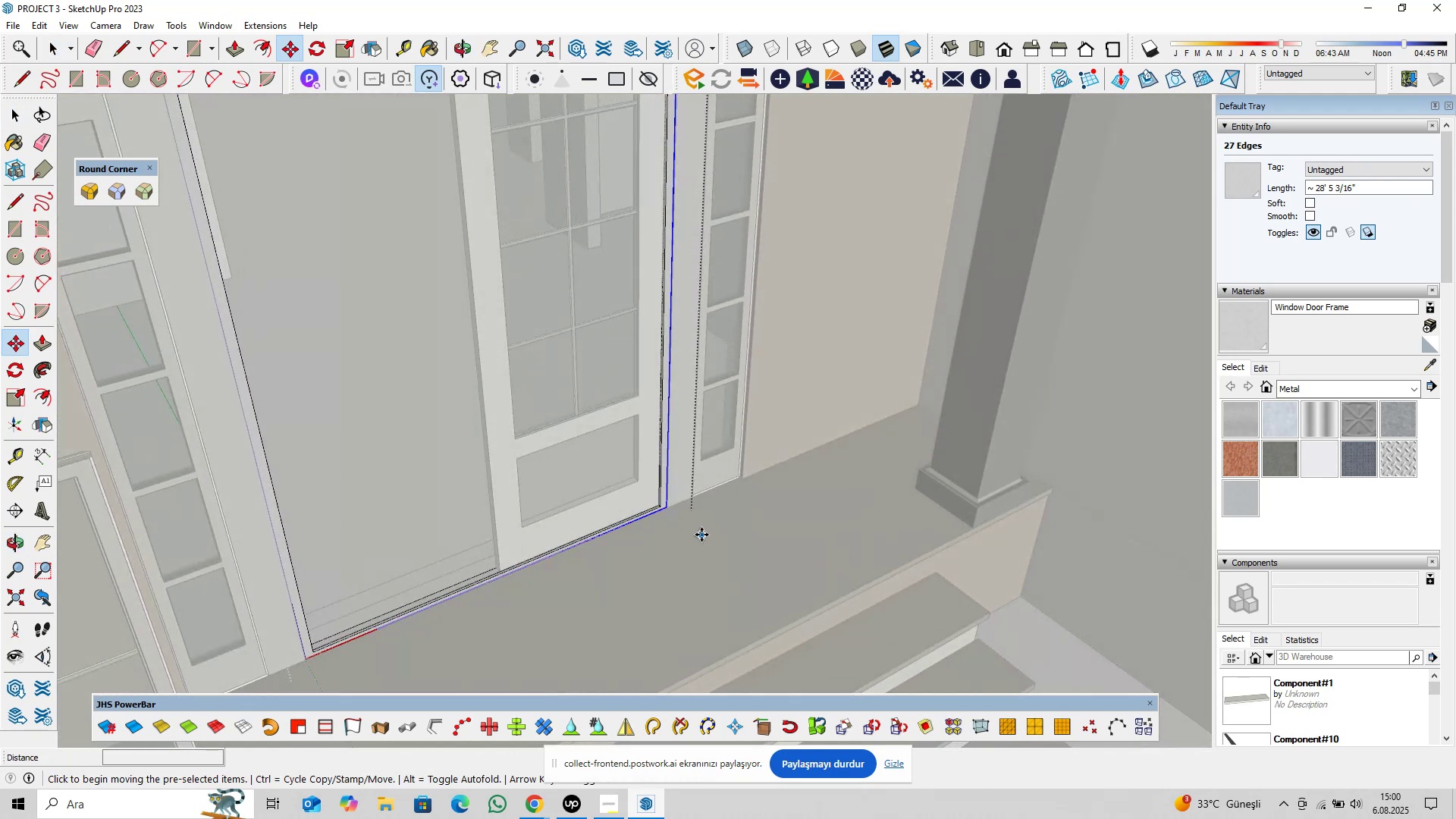 
left_click([701, 535])
 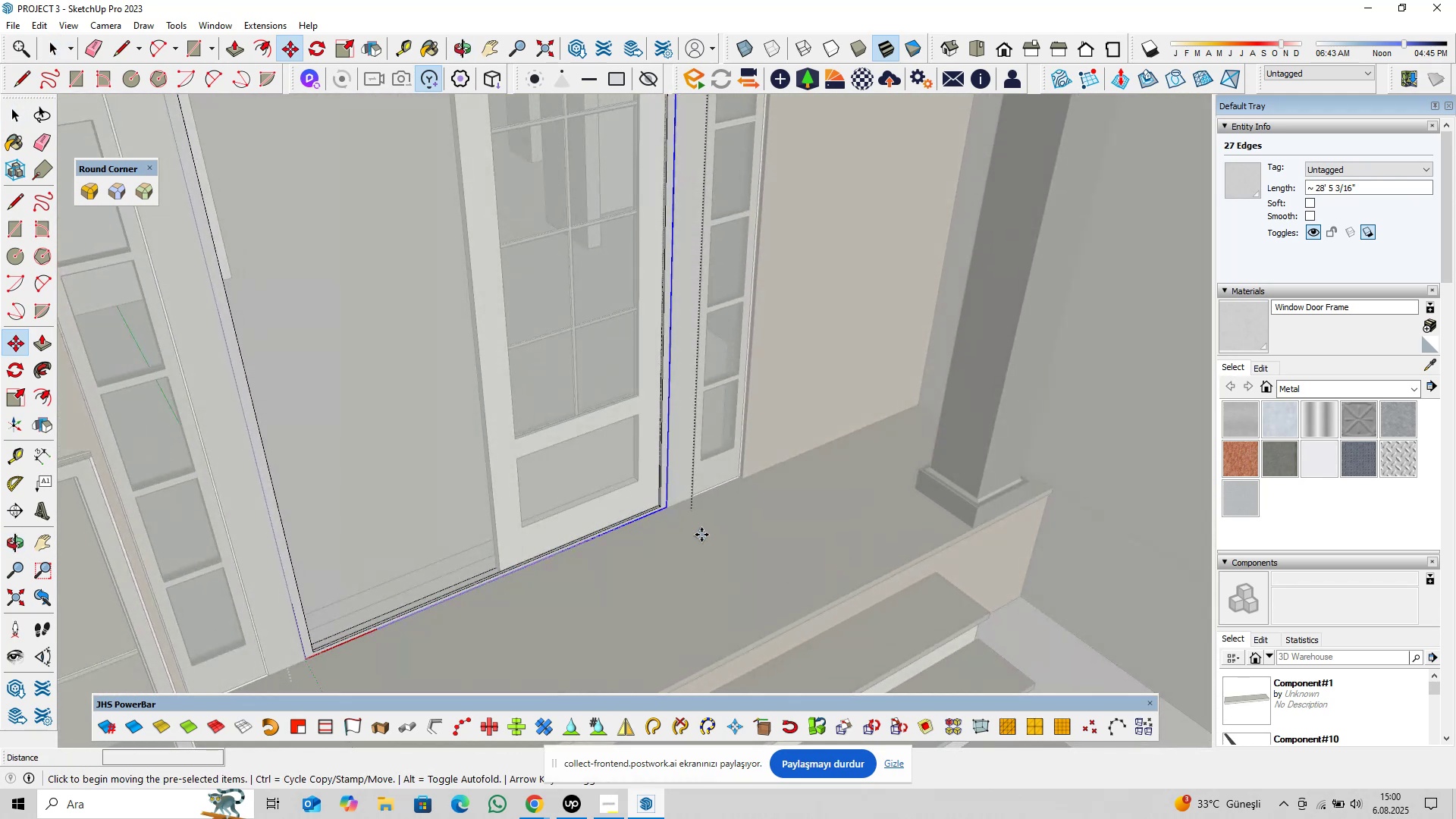 
key(Control+ControlLeft)
 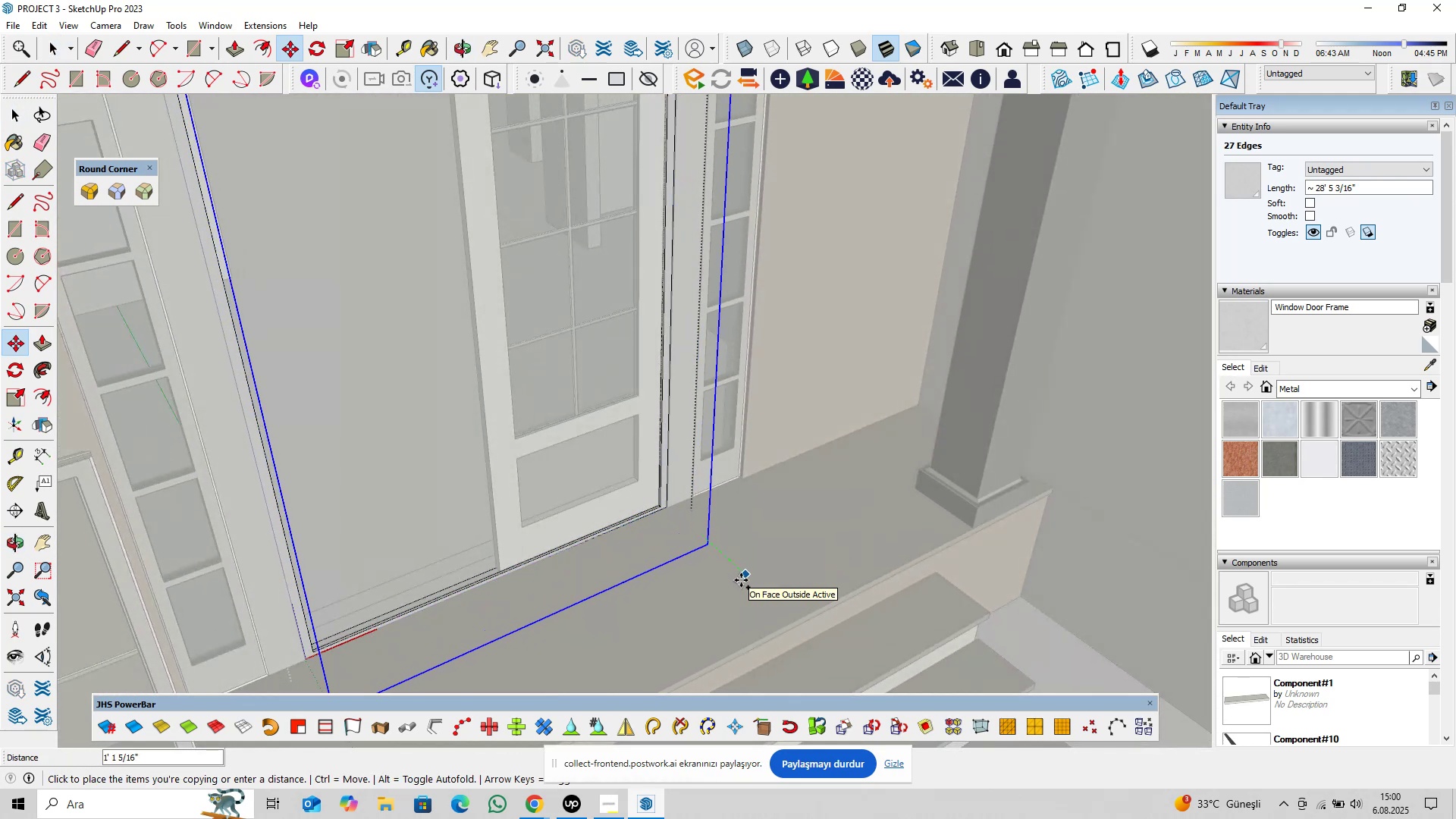 
type(2@)
 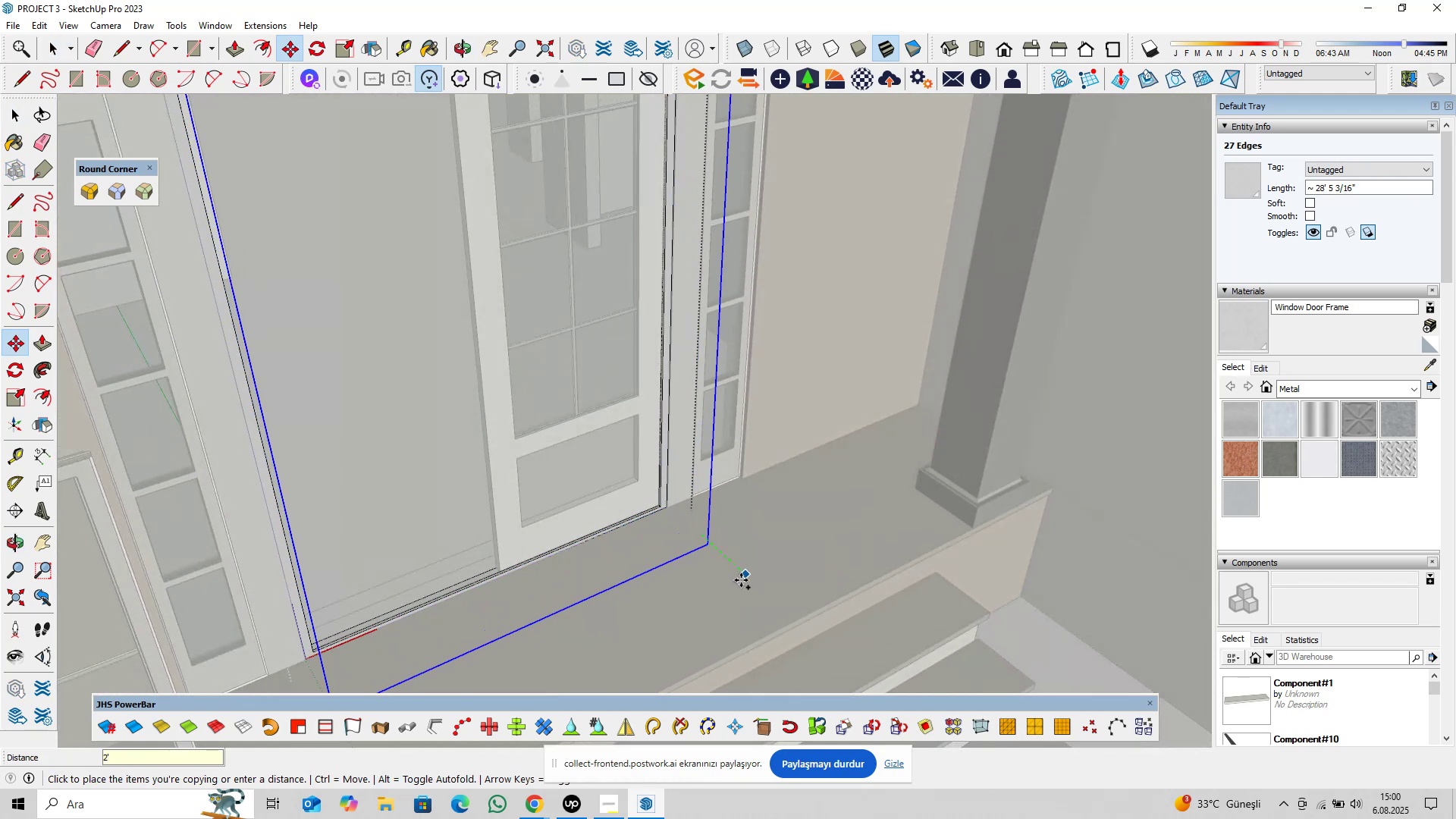 
 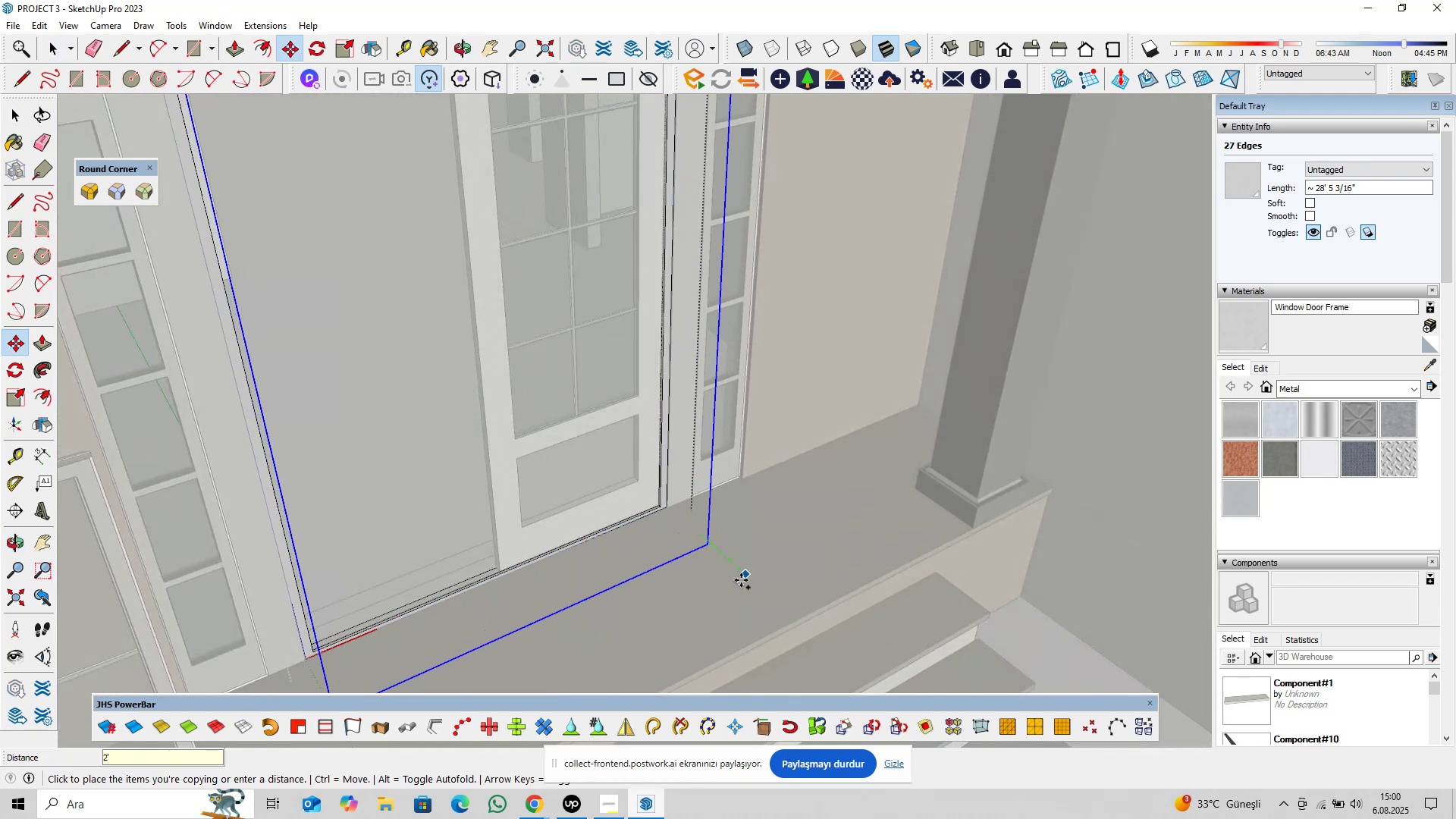 
key(Enter)
 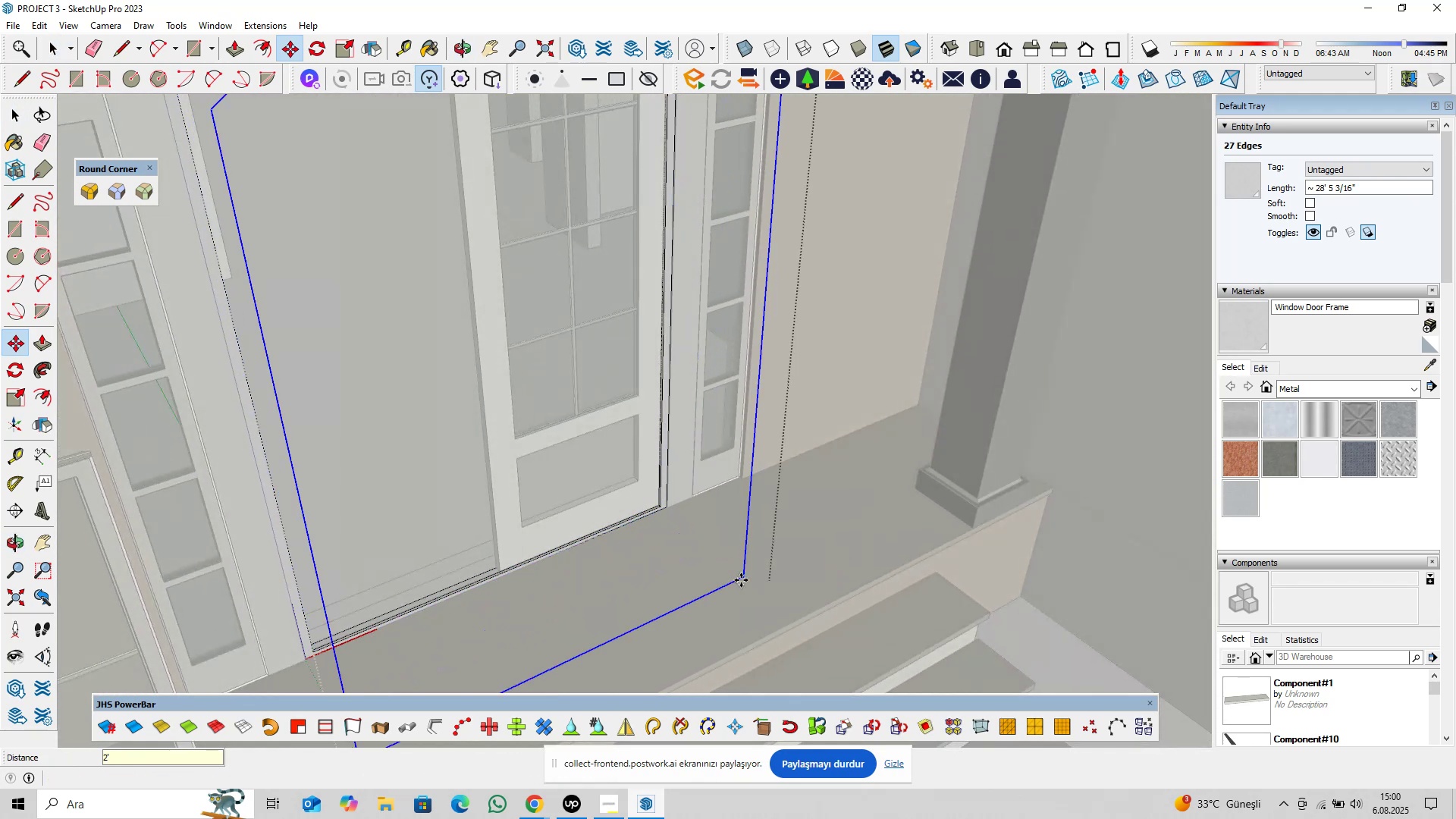 
key(Space)
 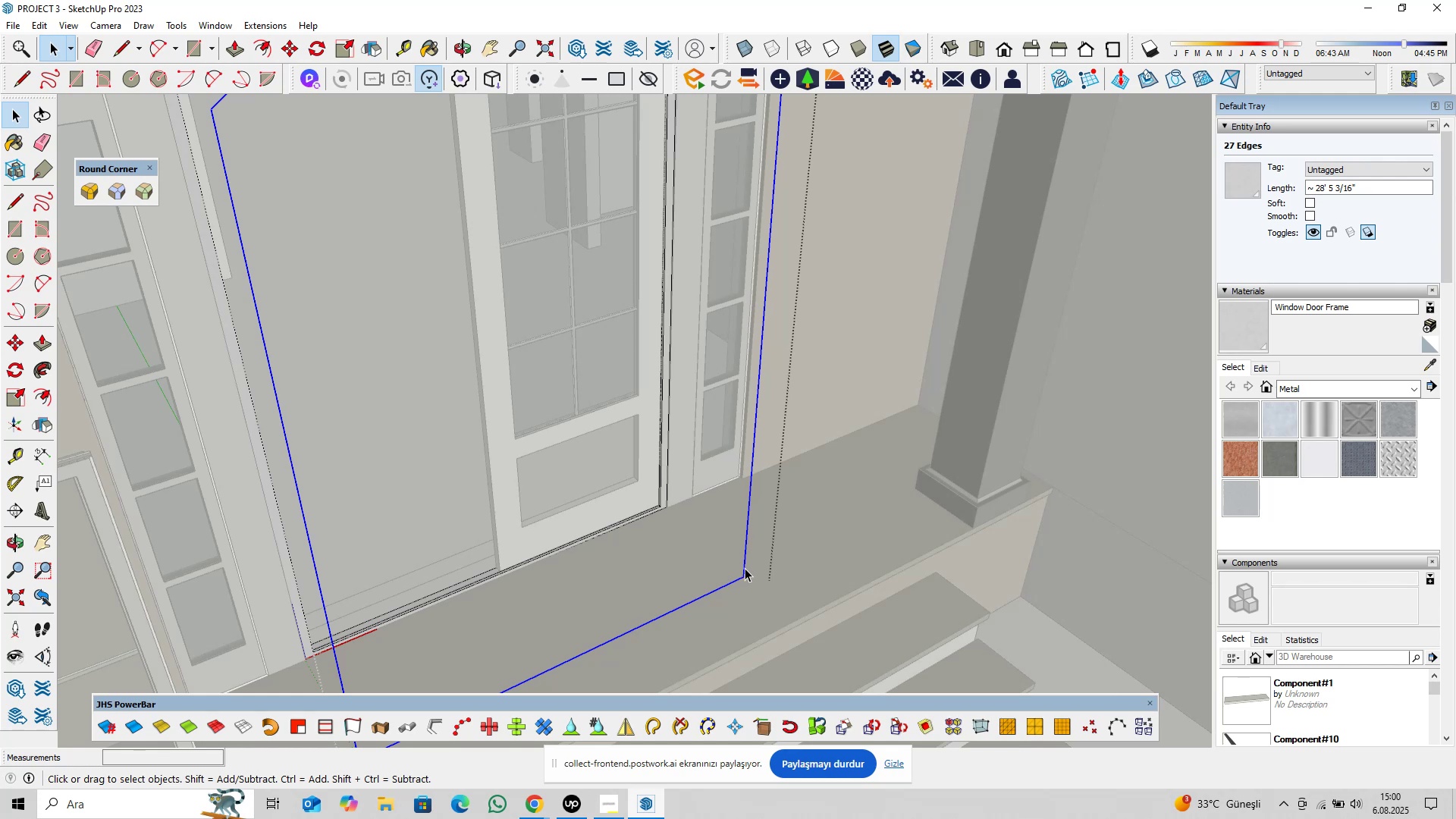 
right_click([745, 568])
 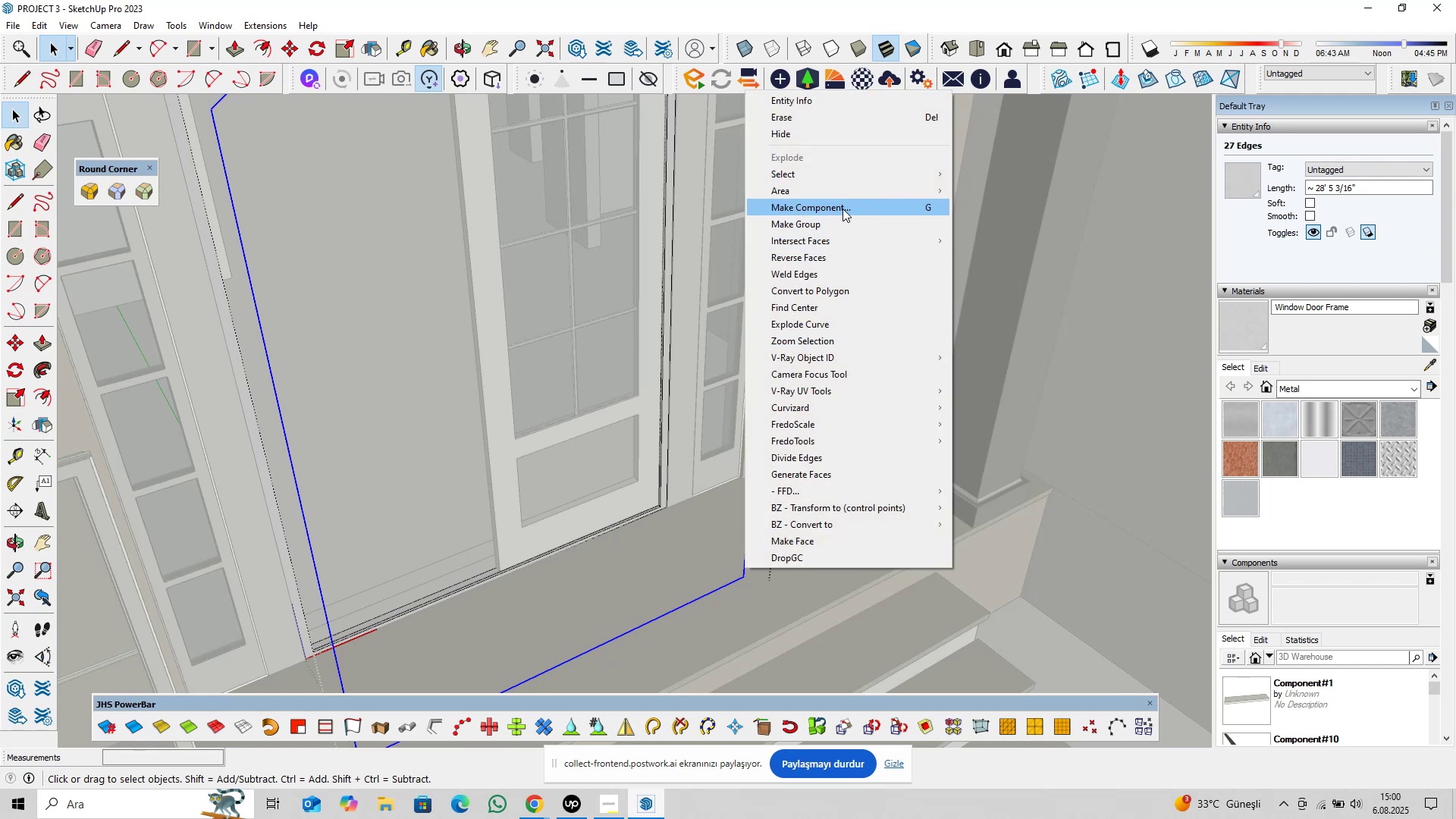 
left_click([843, 209])
 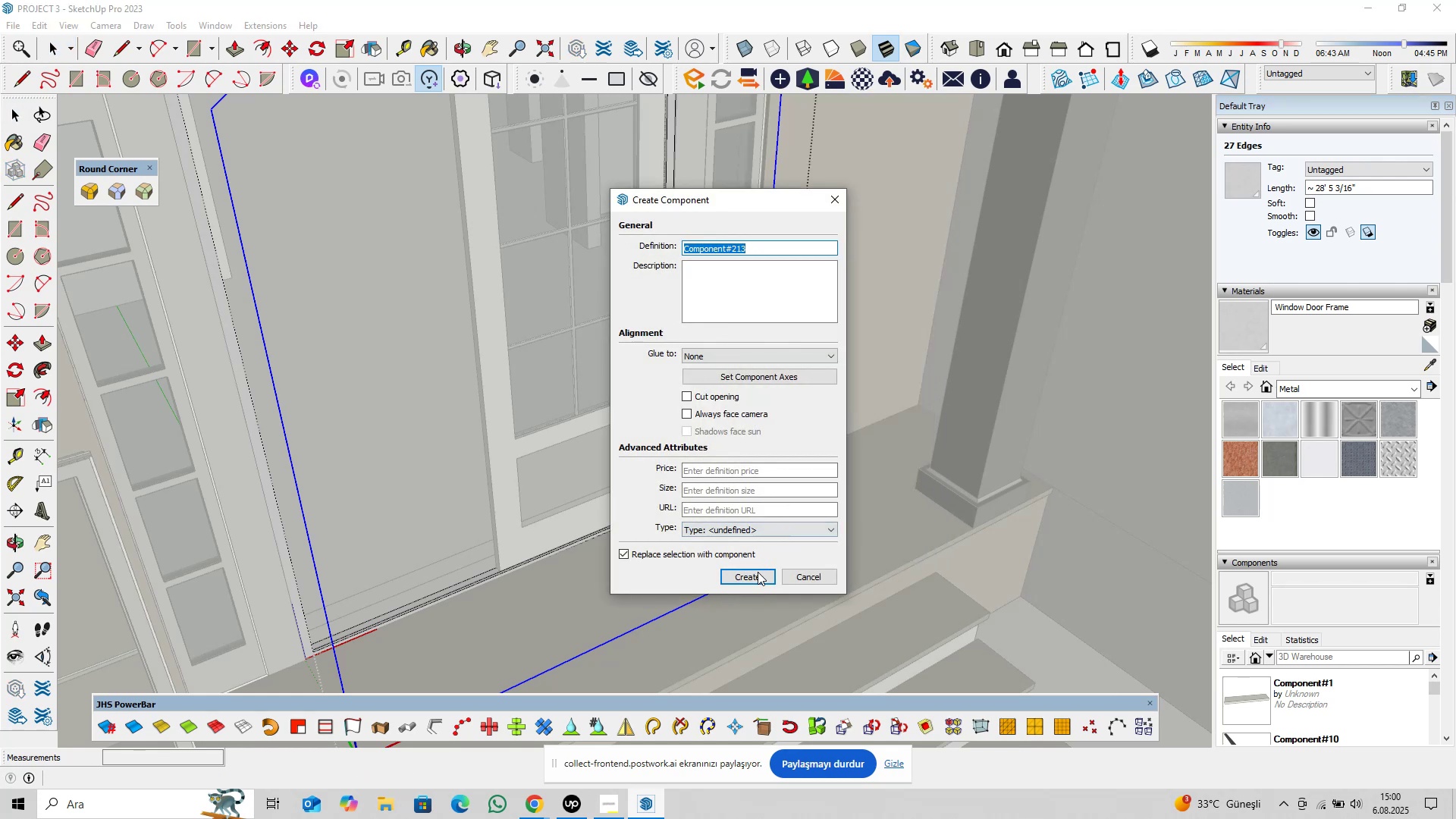 
left_click([756, 573])
 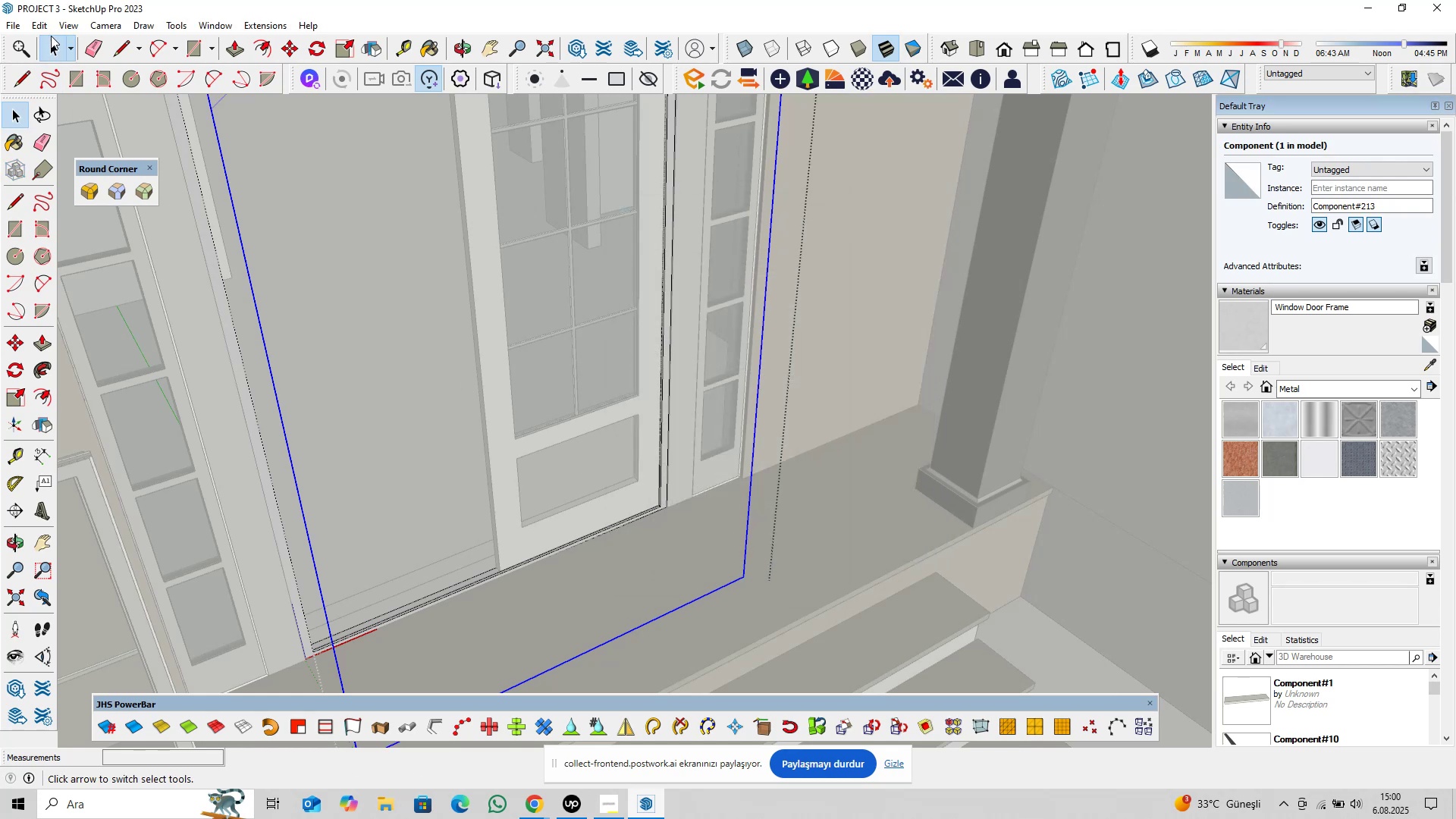 
left_click([49, 25])
 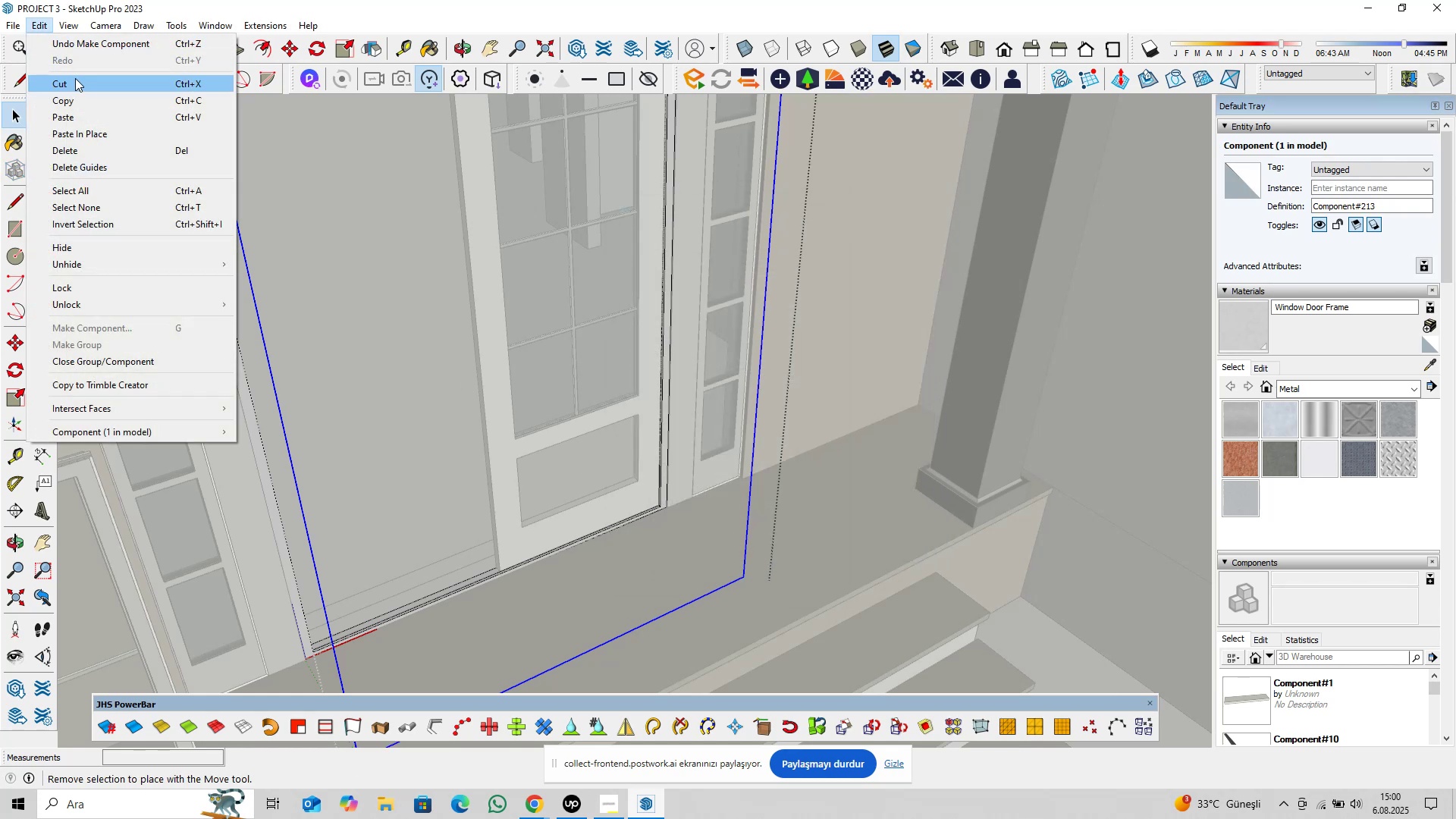 
left_click([75, 80])
 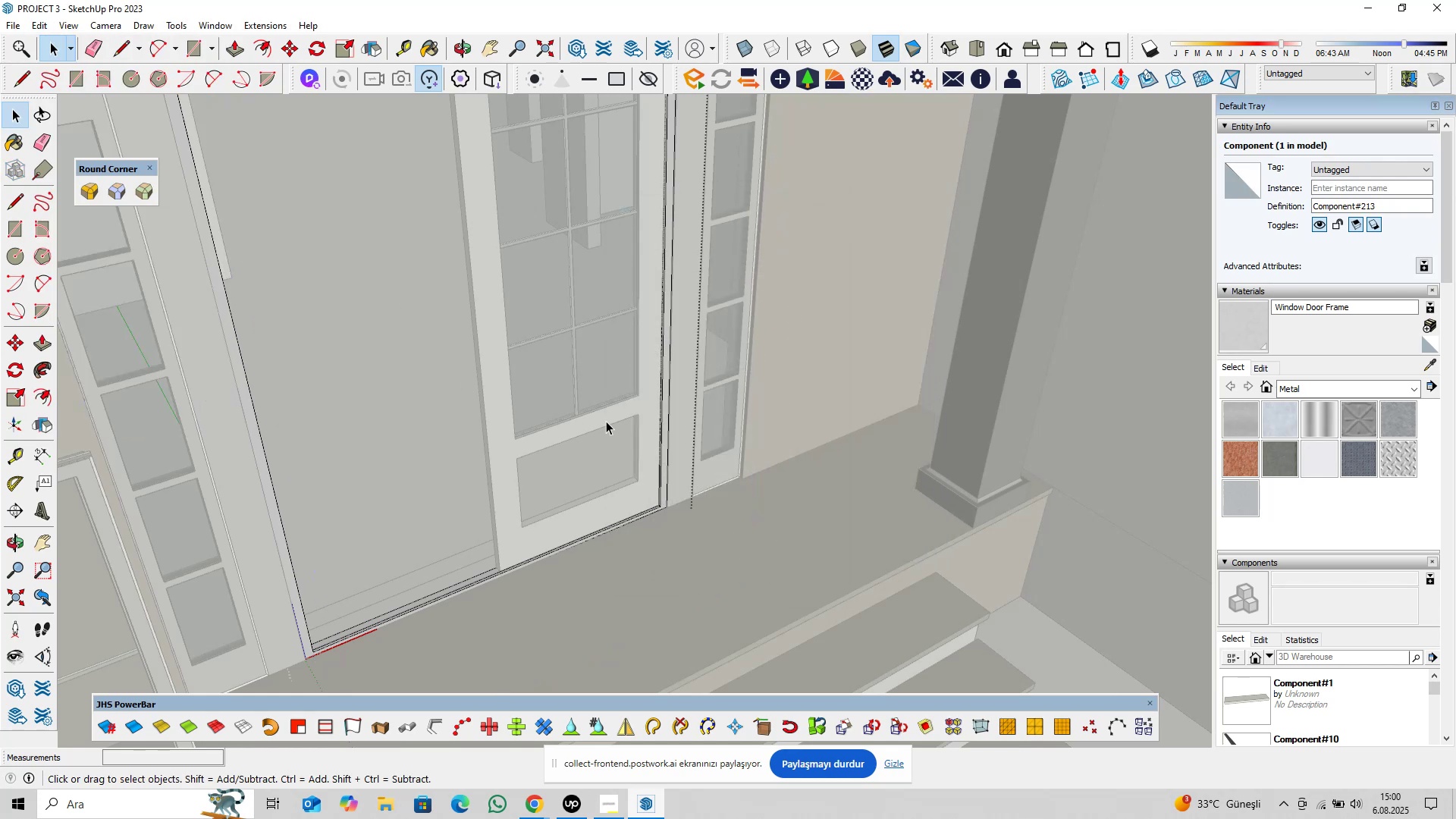 
key(Escape)
 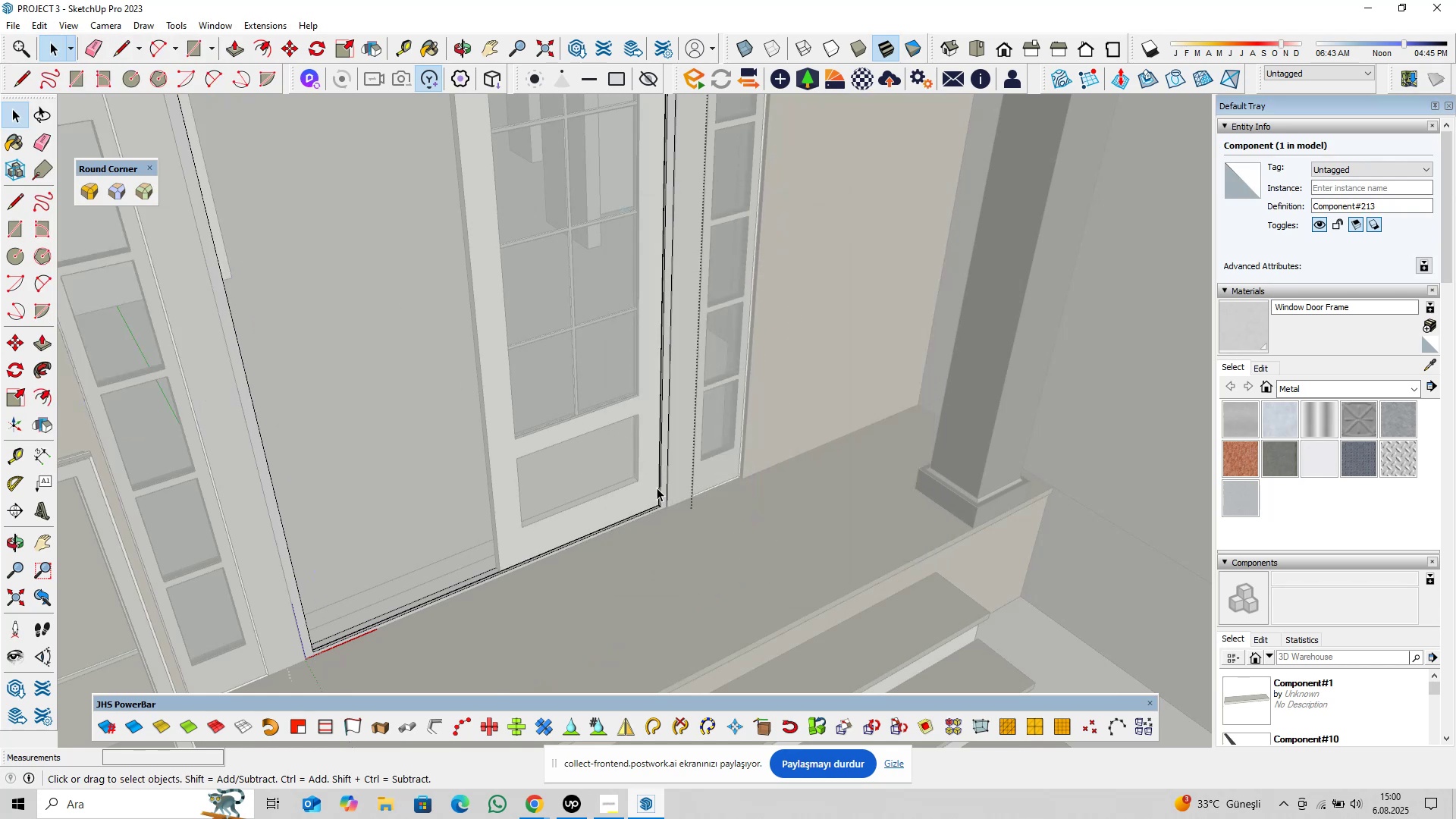 
scroll: coordinate [666, 500], scroll_direction: up, amount: 9.0
 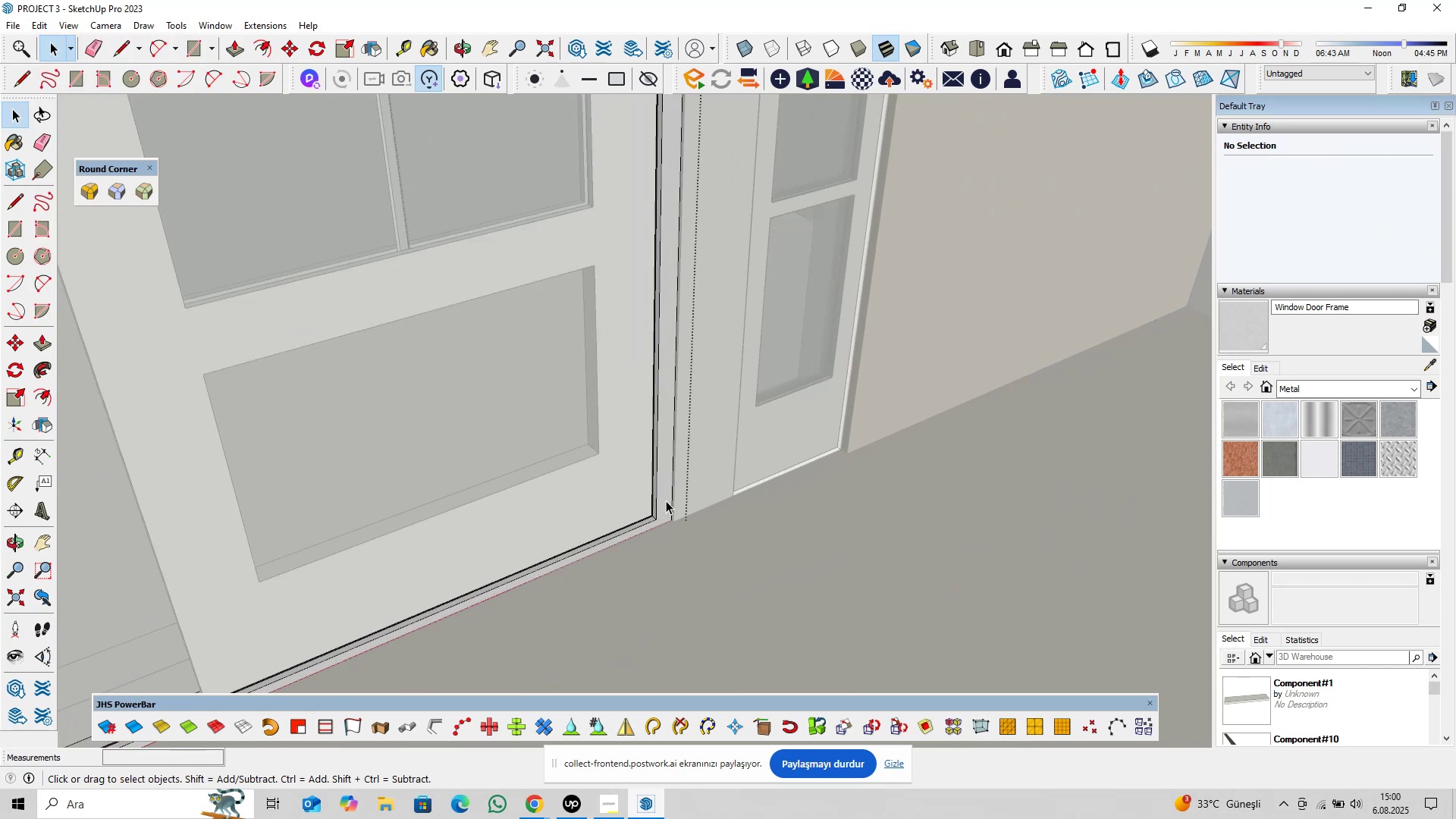 
left_click([666, 500])
 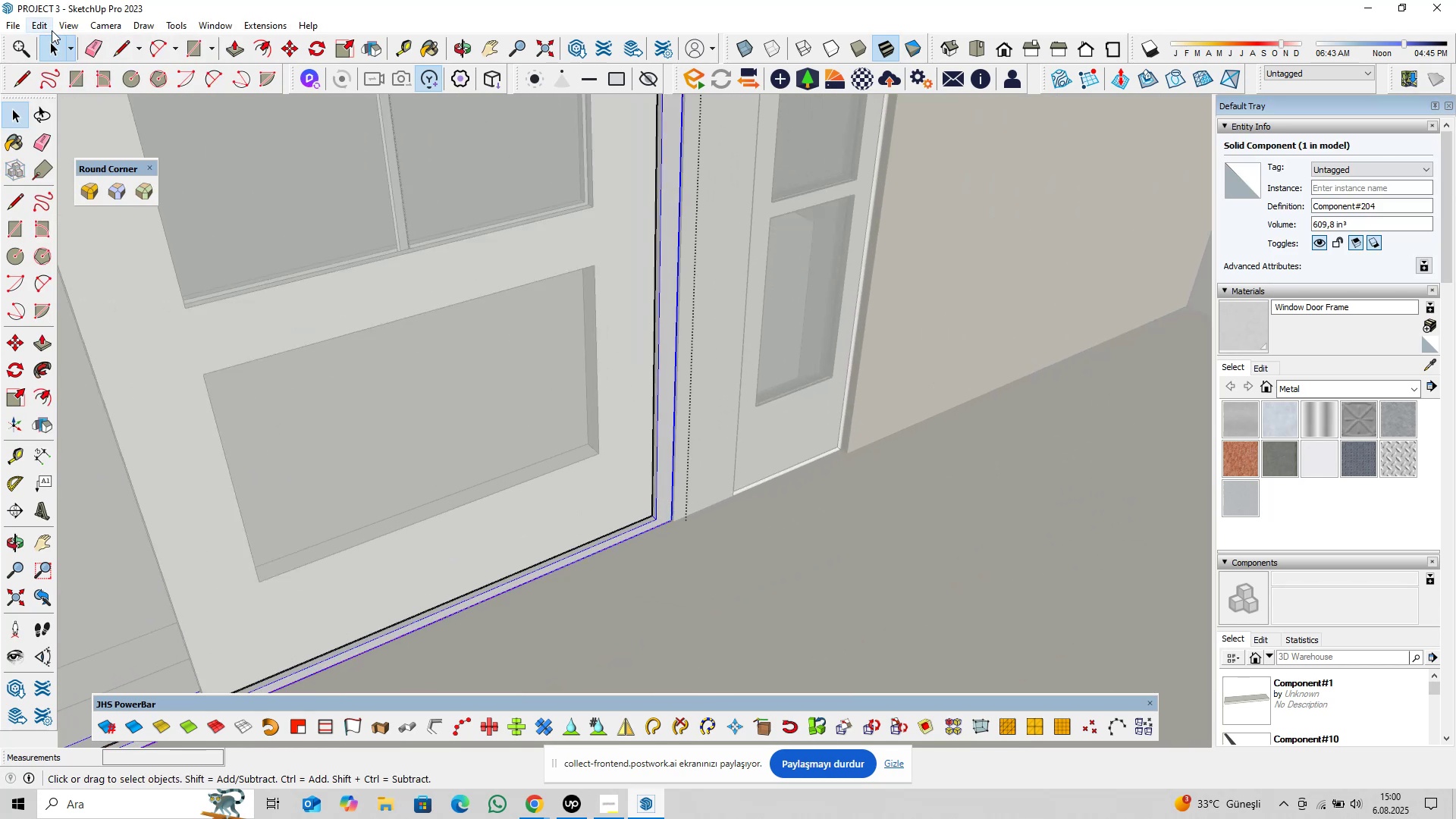 
left_click([41, 29])
 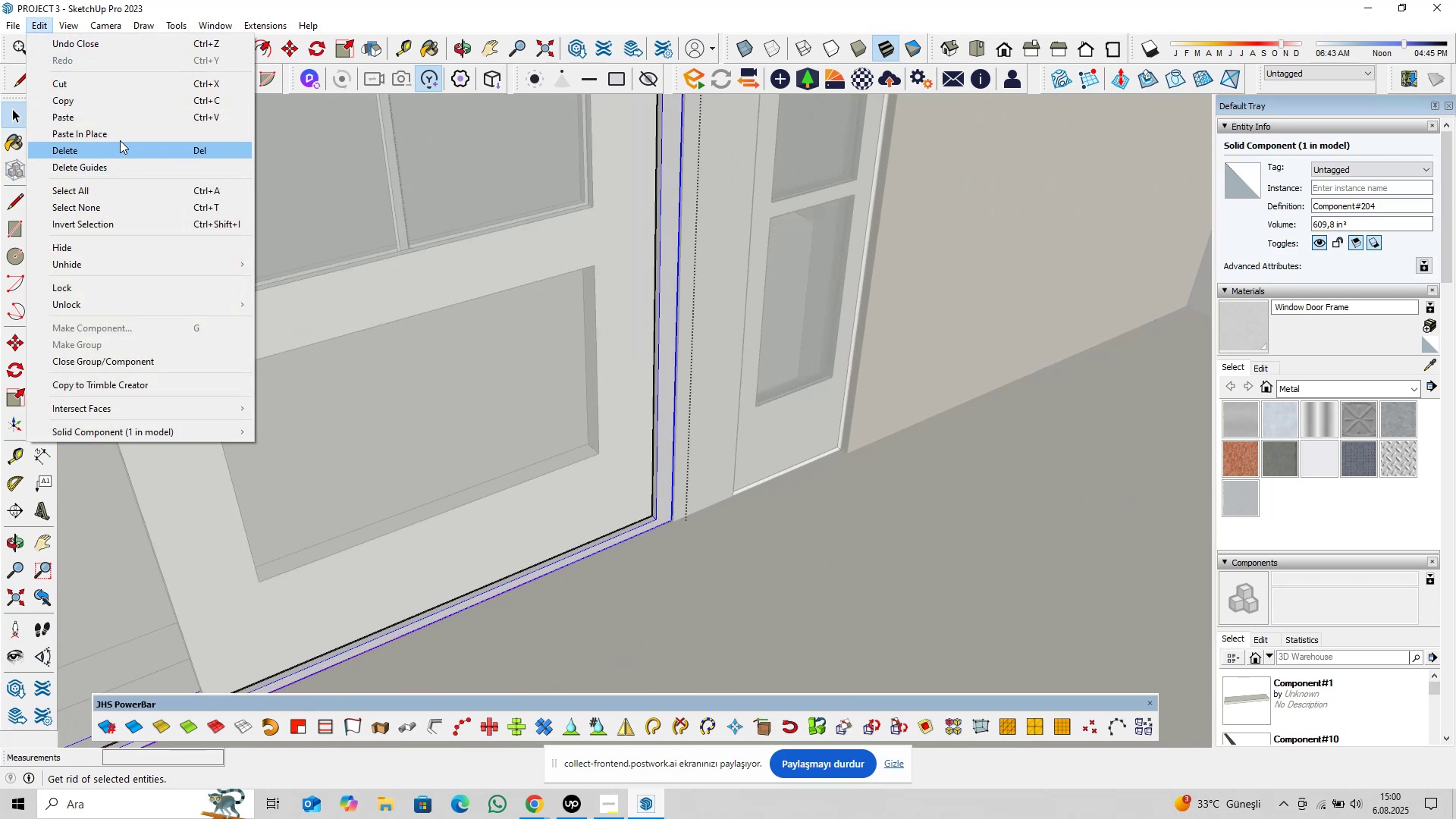 
left_click([120, 137])
 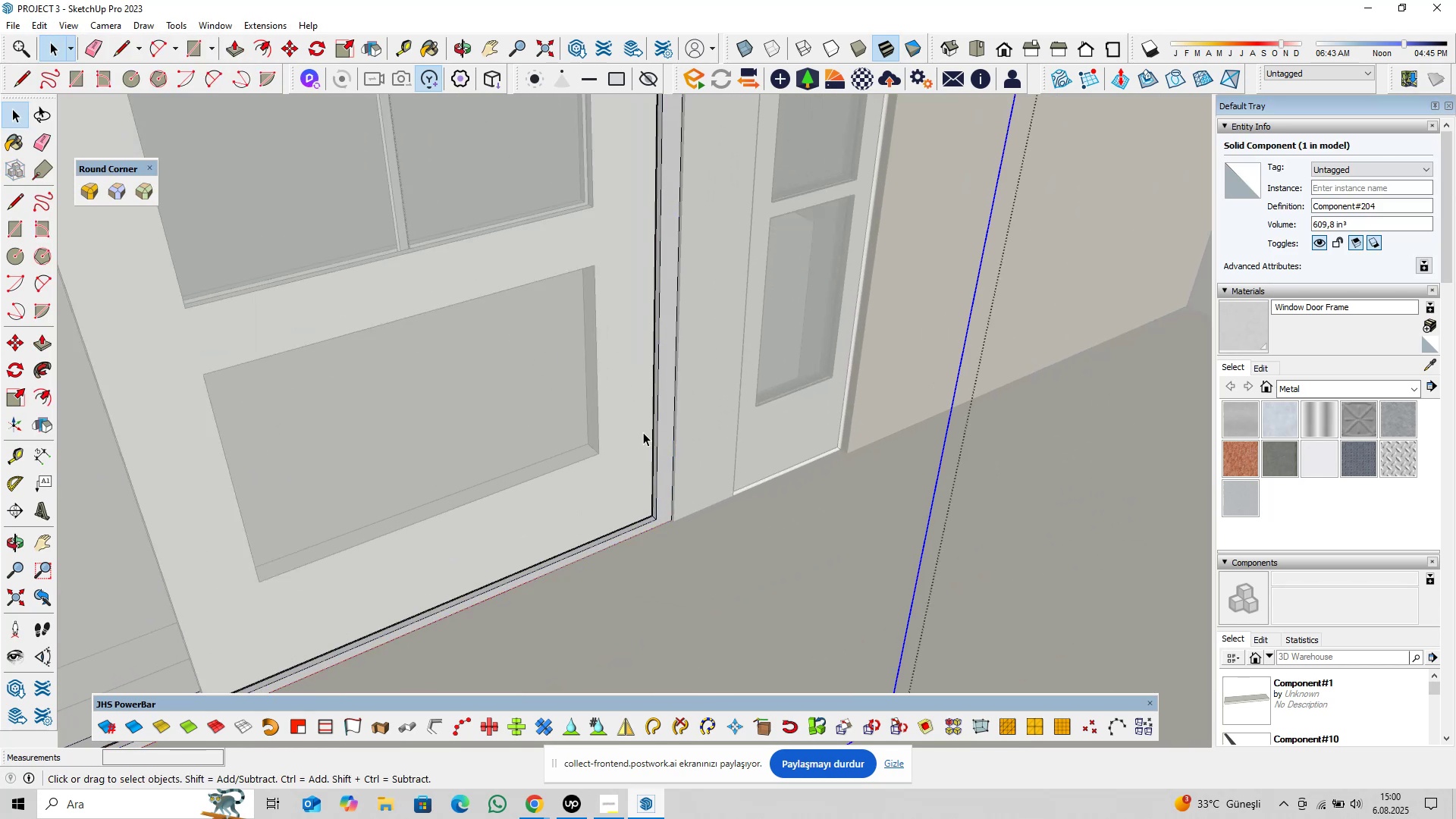 
scroll: coordinate [730, 447], scroll_direction: down, amount: 12.0
 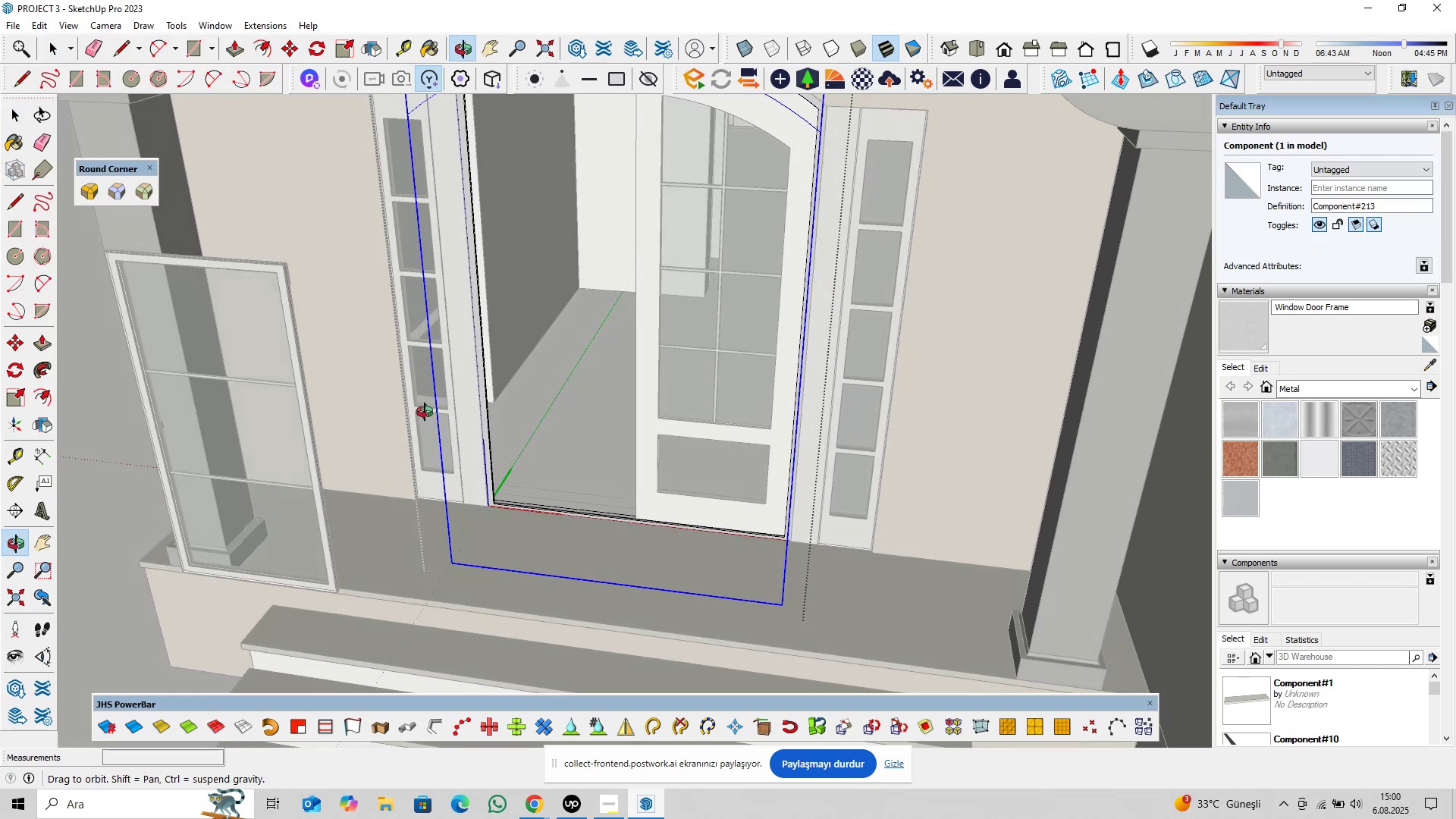 
hold_key(key=ShiftLeft, duration=0.35)
 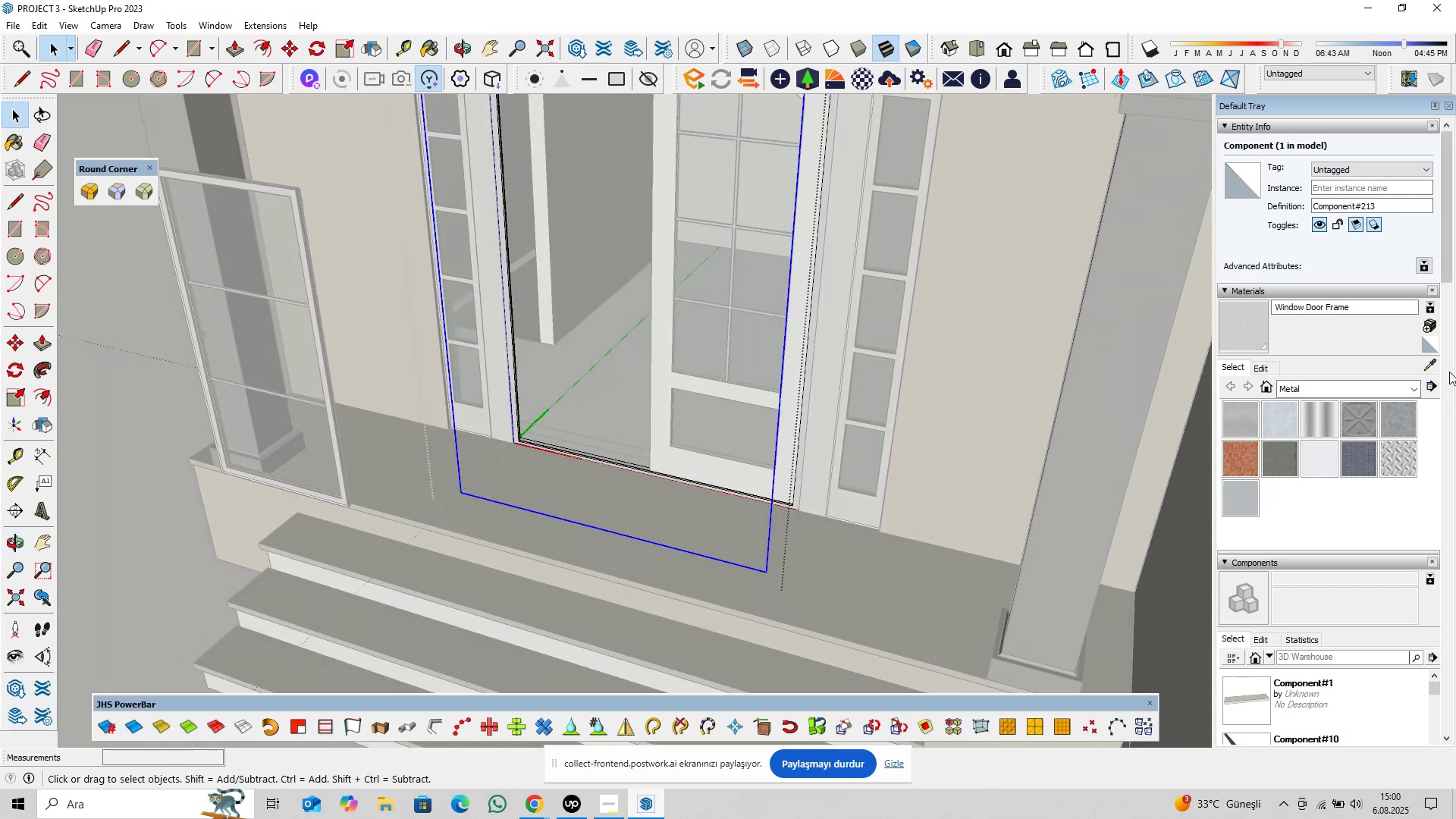 
left_click([1435, 366])
 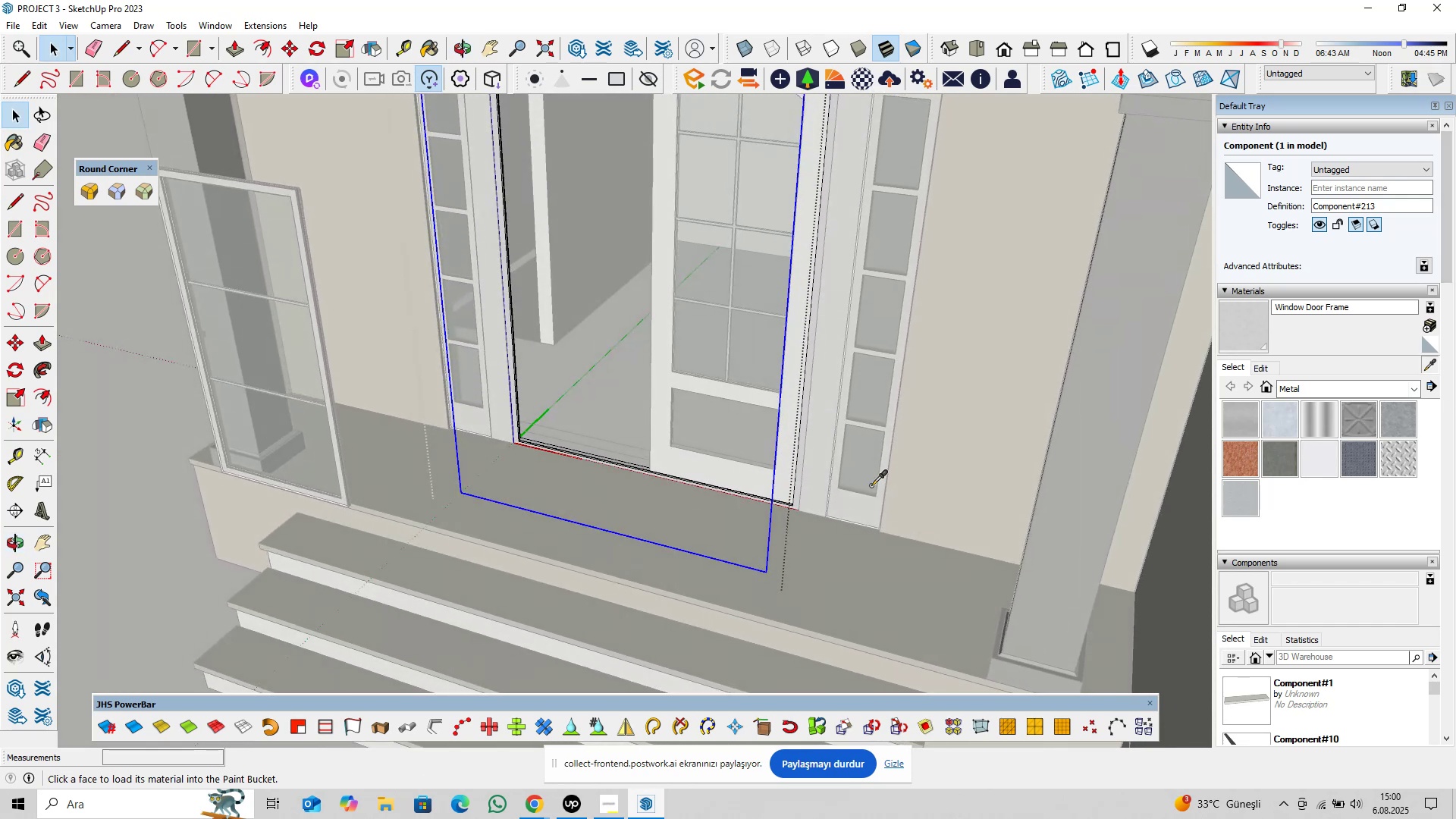 
scroll: coordinate [806, 573], scroll_direction: up, amount: 29.0
 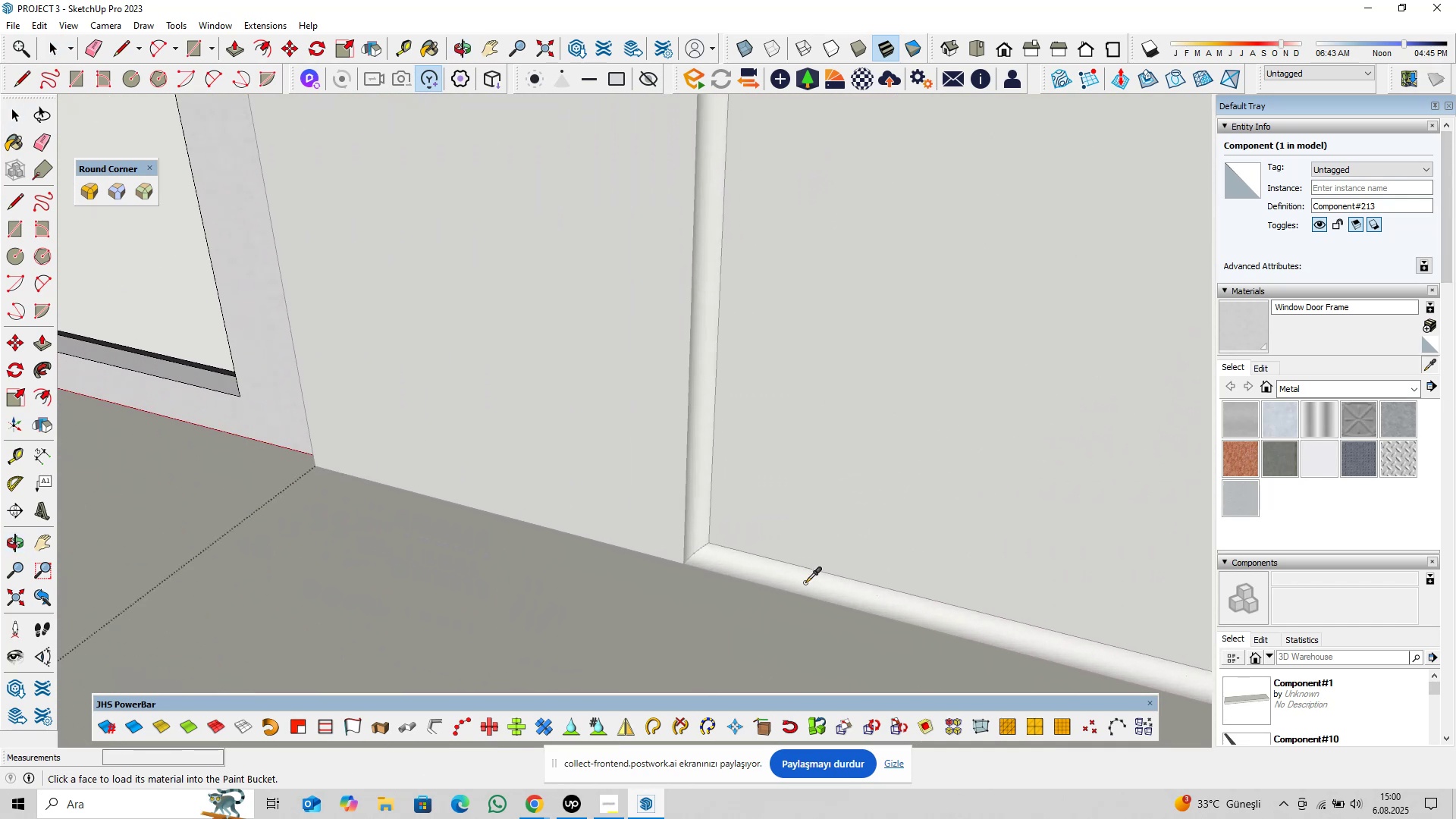 
left_click([805, 582])
 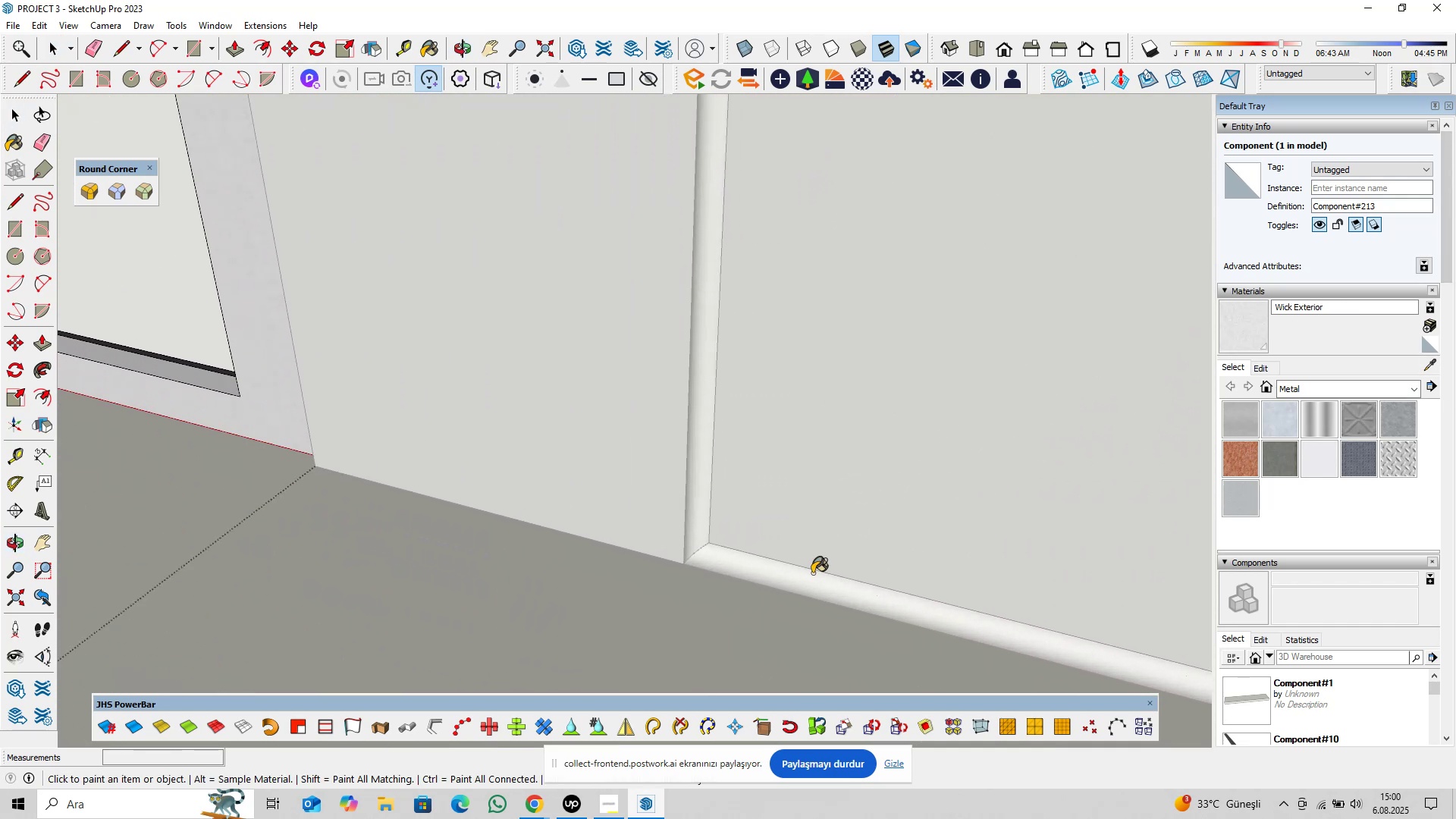 
key(Space)
 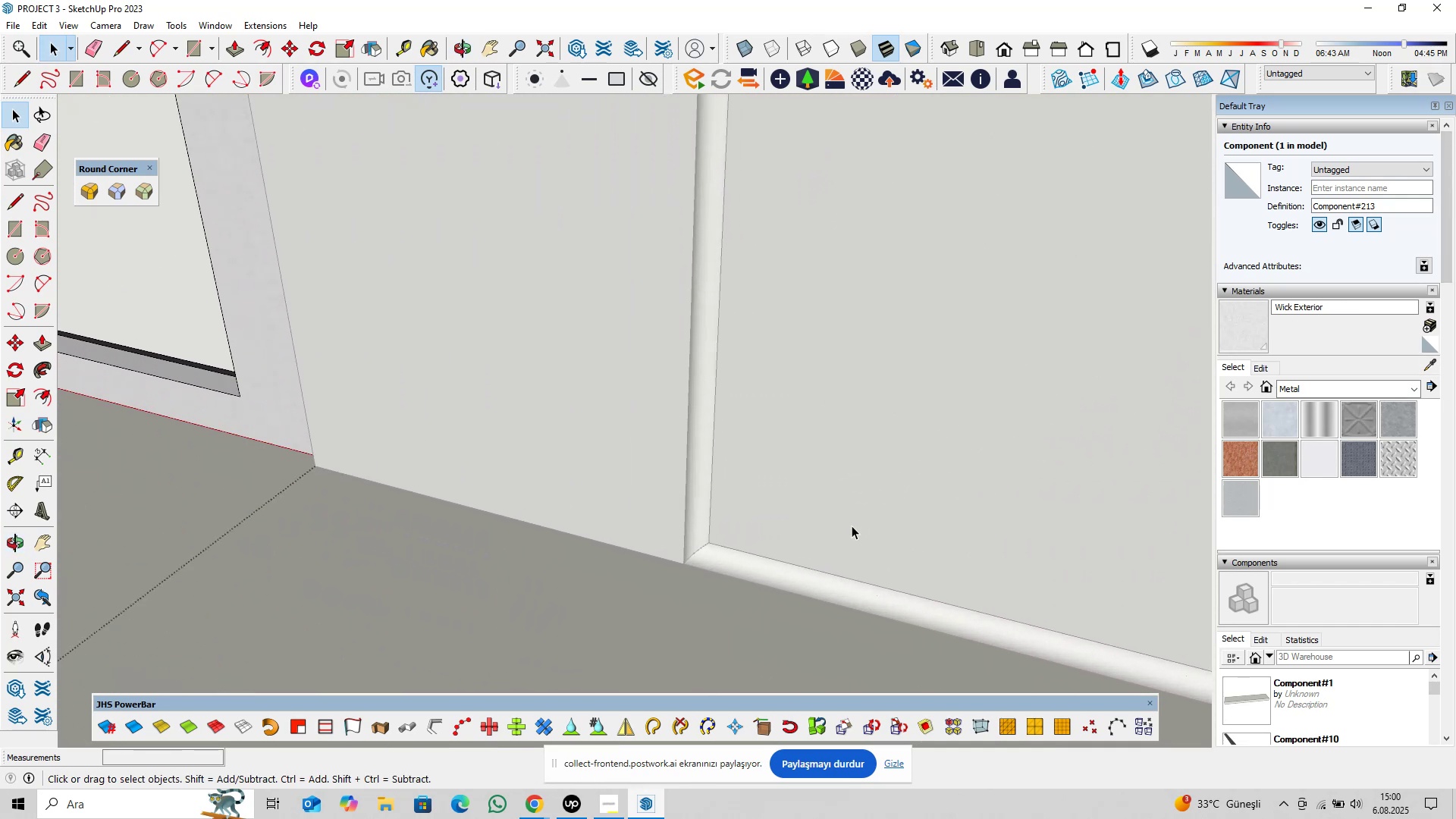 
scroll: coordinate [845, 497], scroll_direction: down, amount: 25.0
 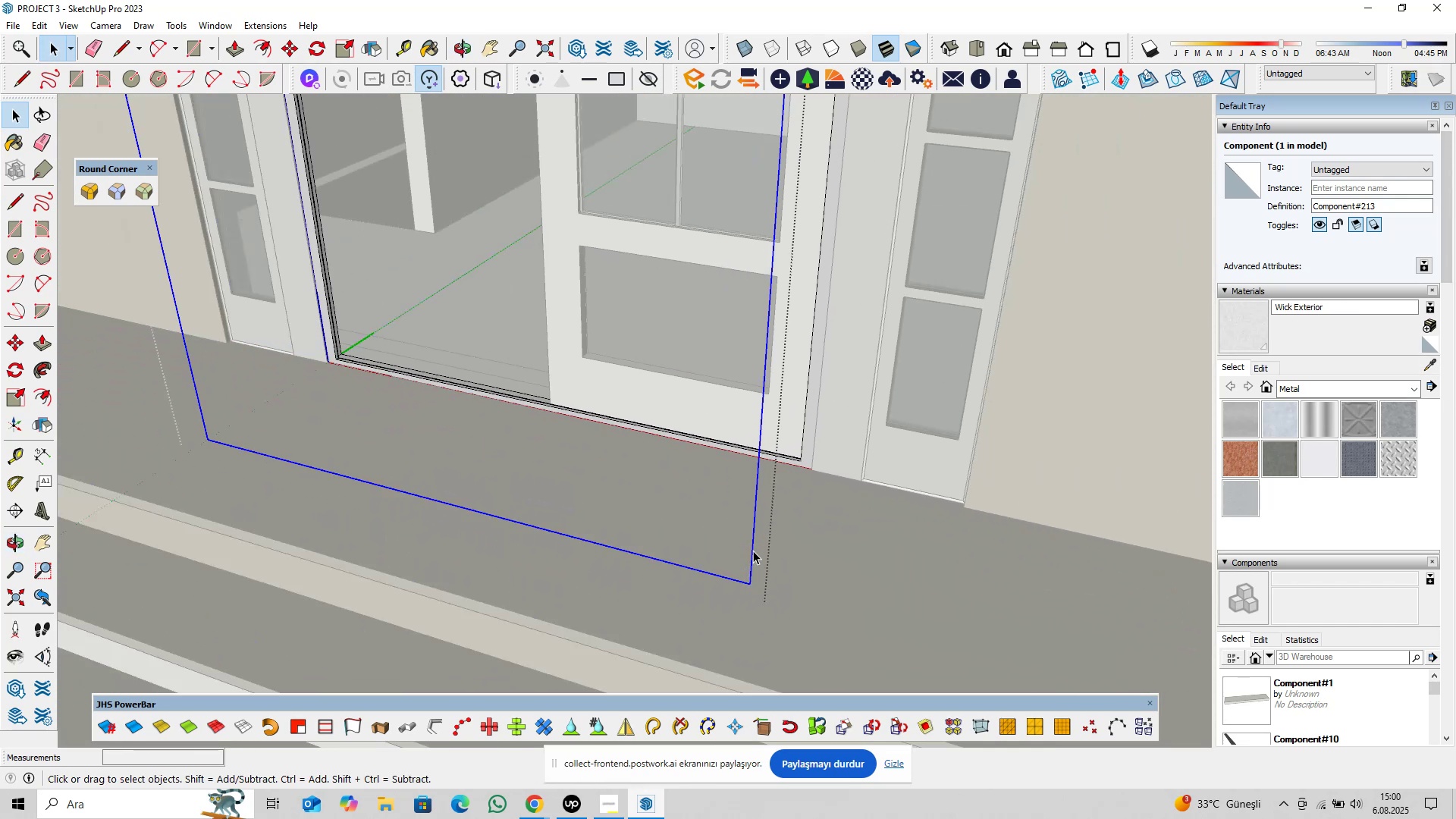 
double_click([754, 549])
 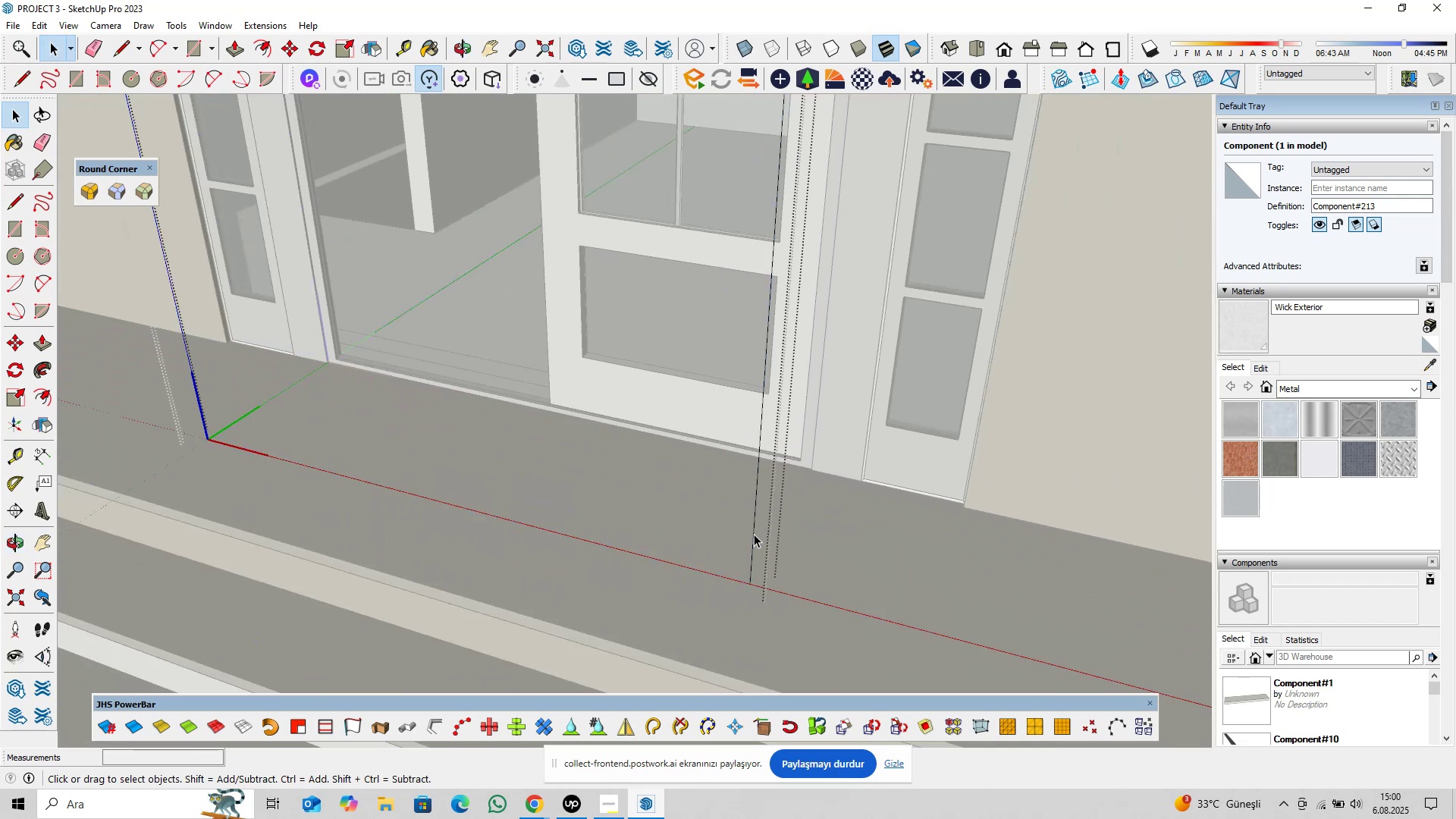 
triple_click([754, 534])
 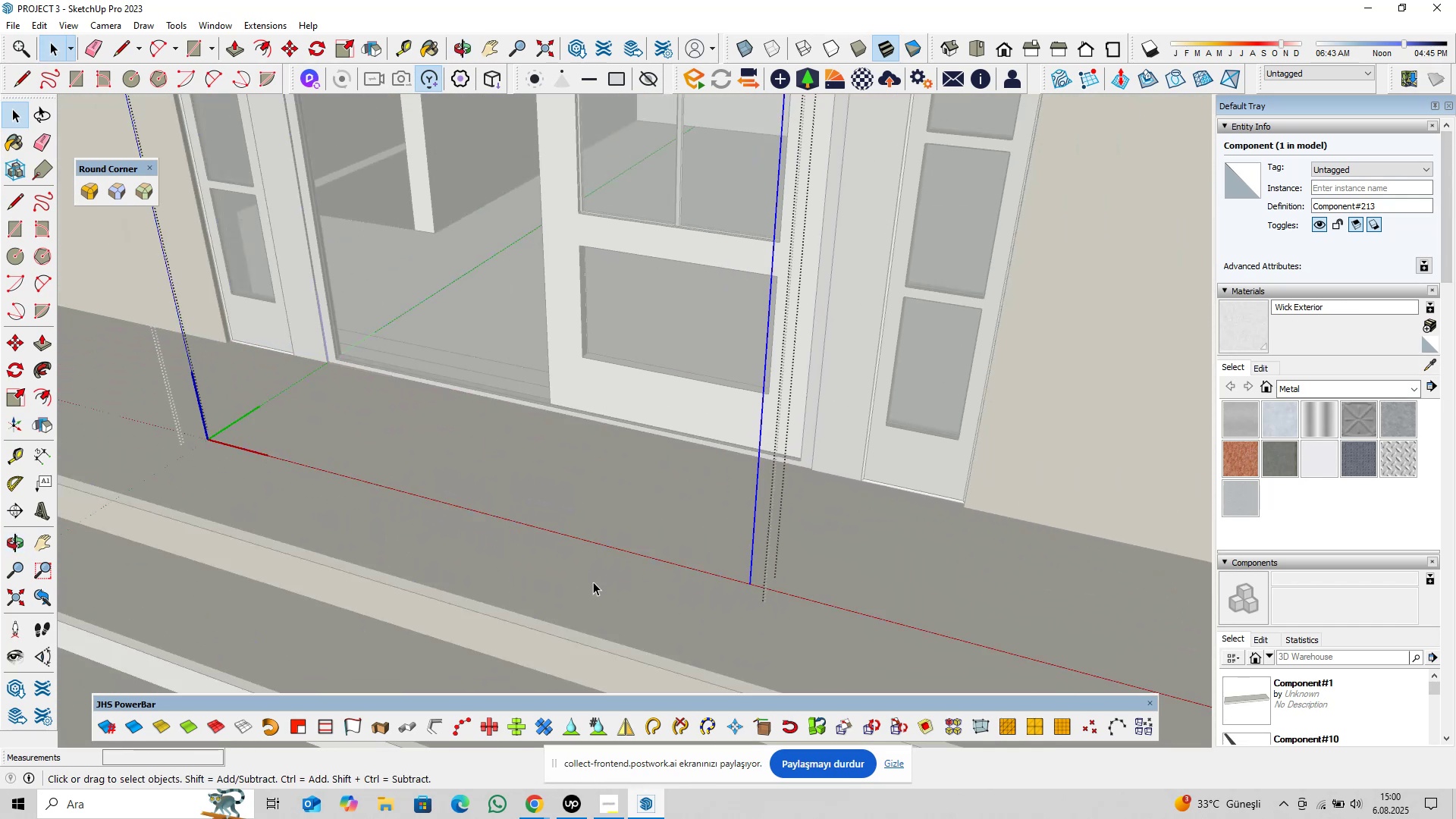 
key(Control+S)
 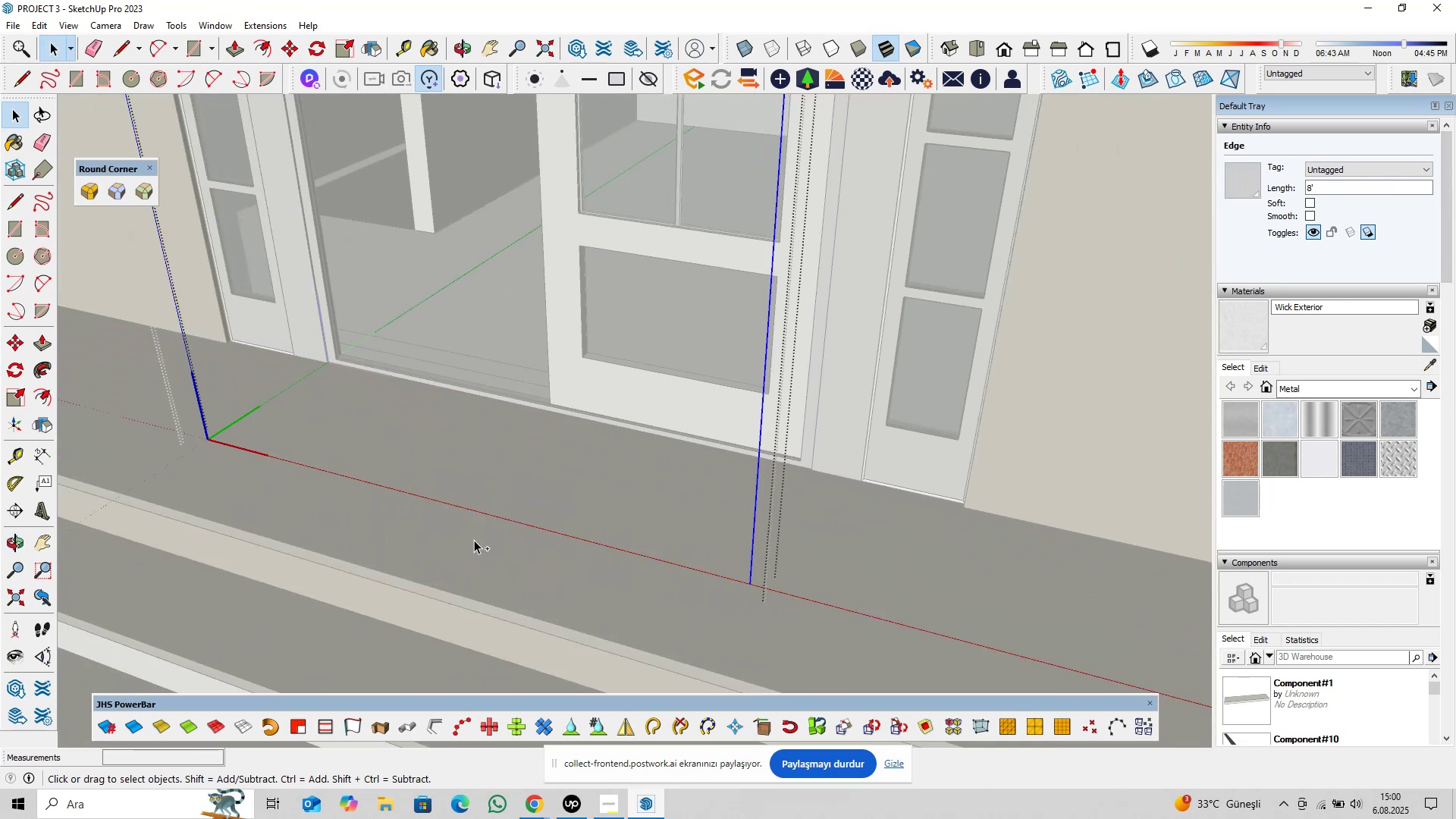 
type(pl)
 